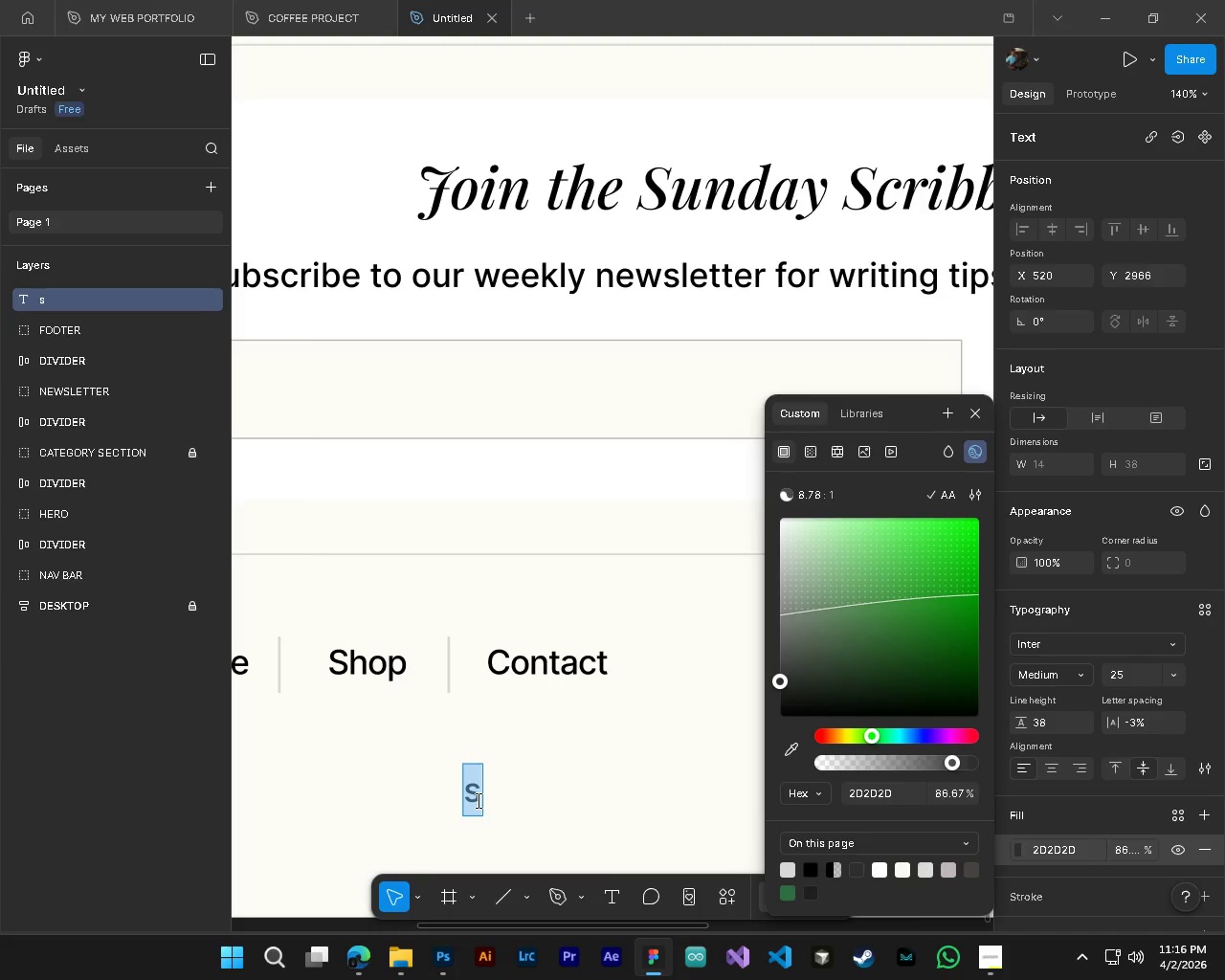 
key(Numpad6)
 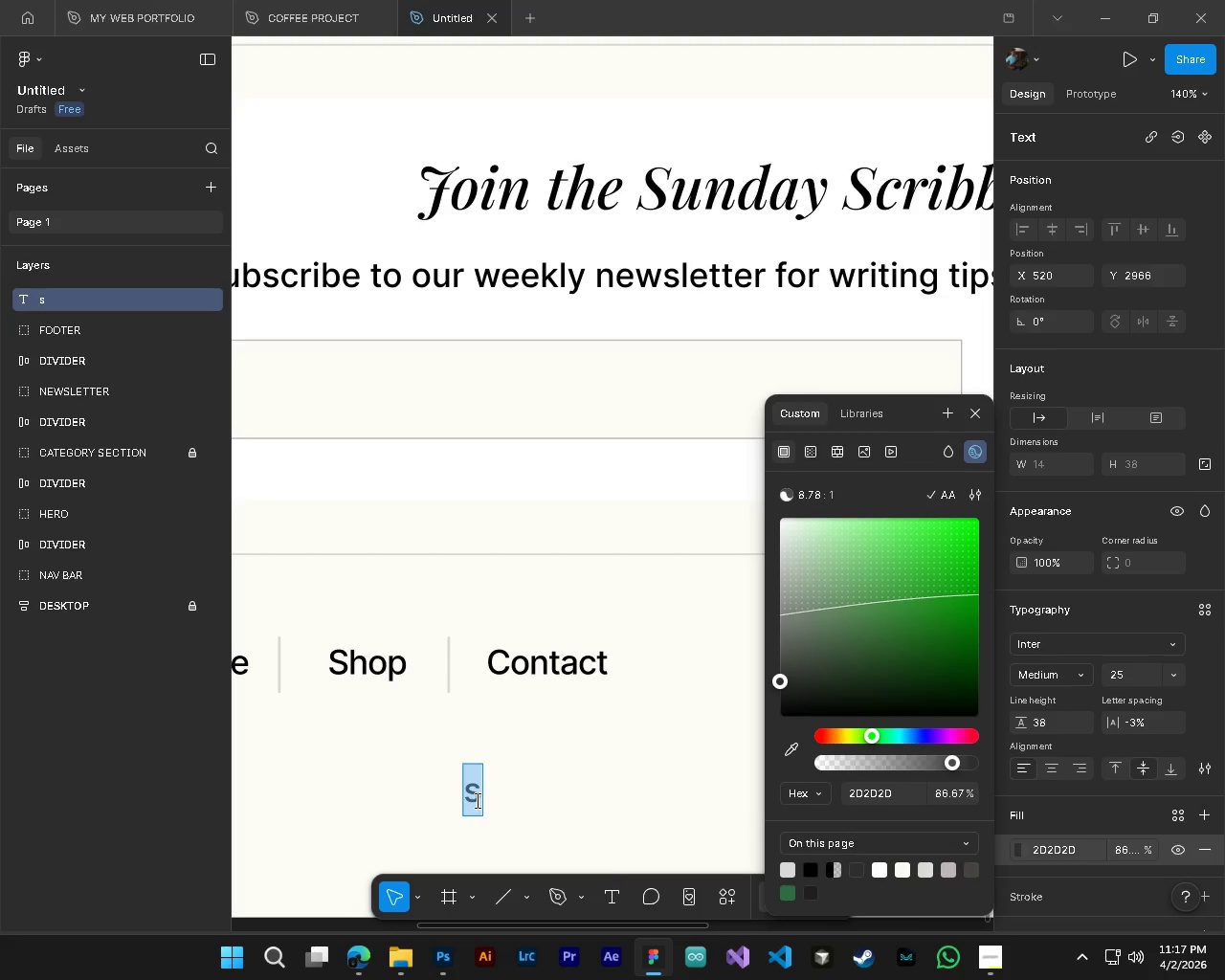 
left_click([476, 800])
 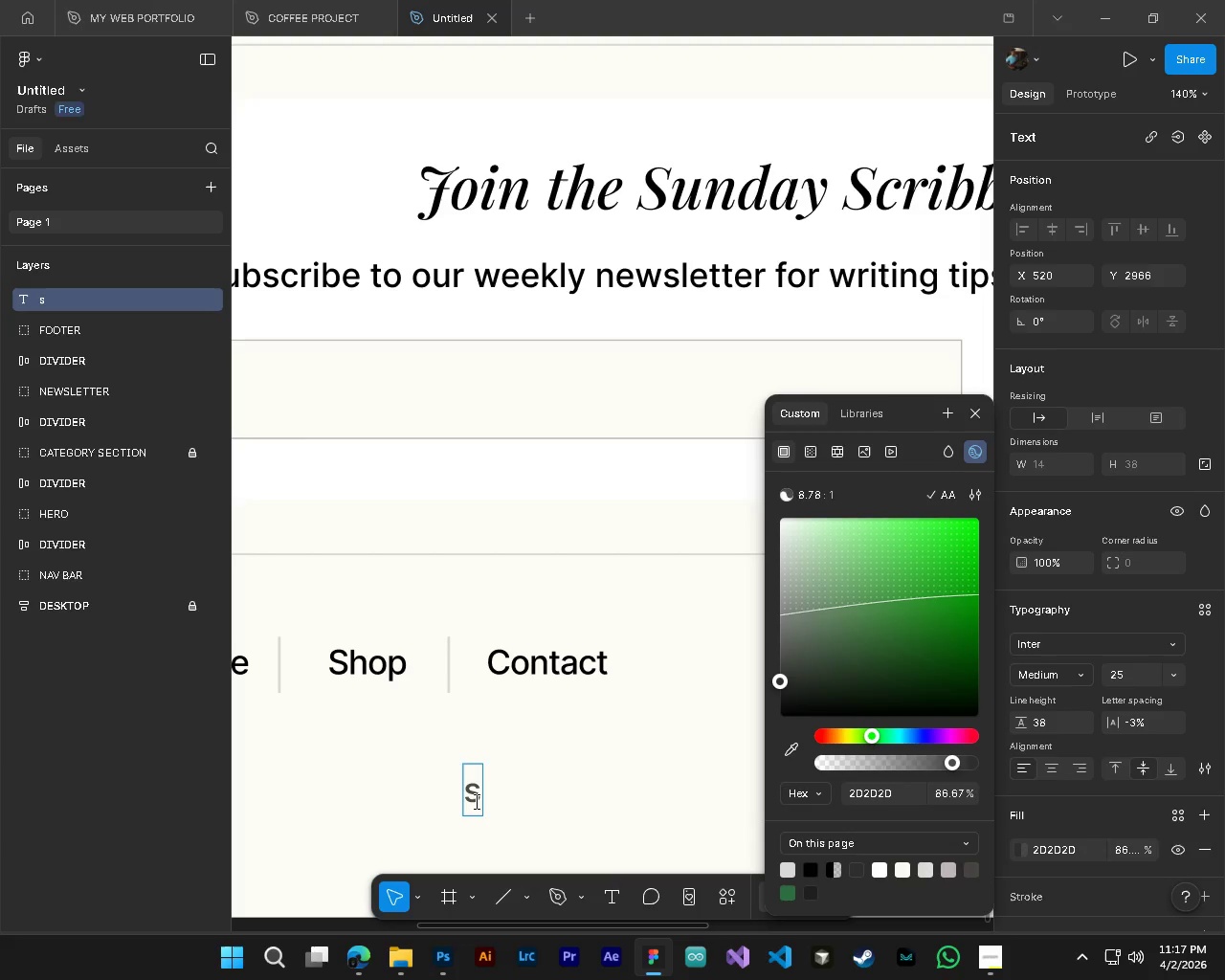 
left_click([475, 801])
 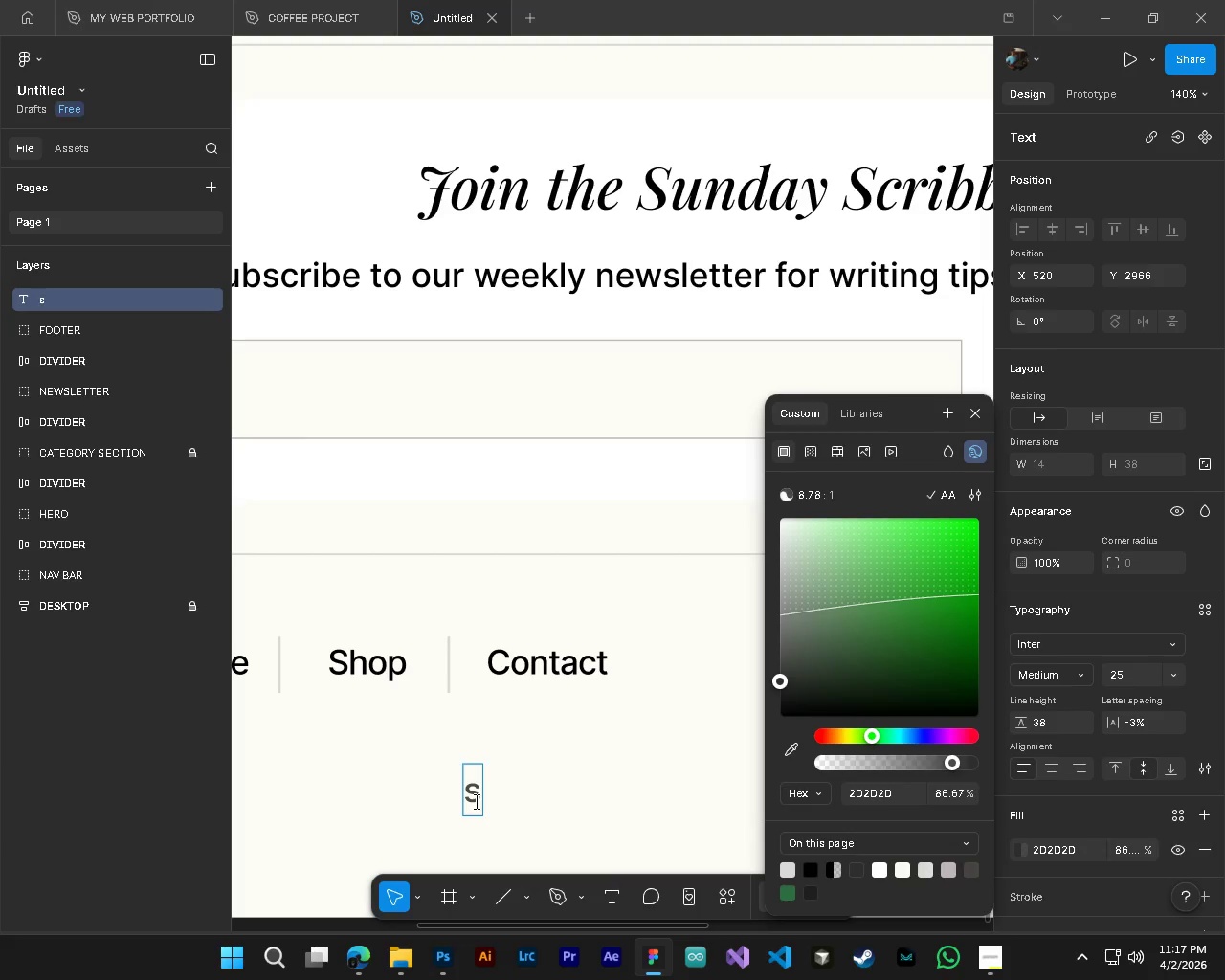 
key(Control+ControlLeft)
 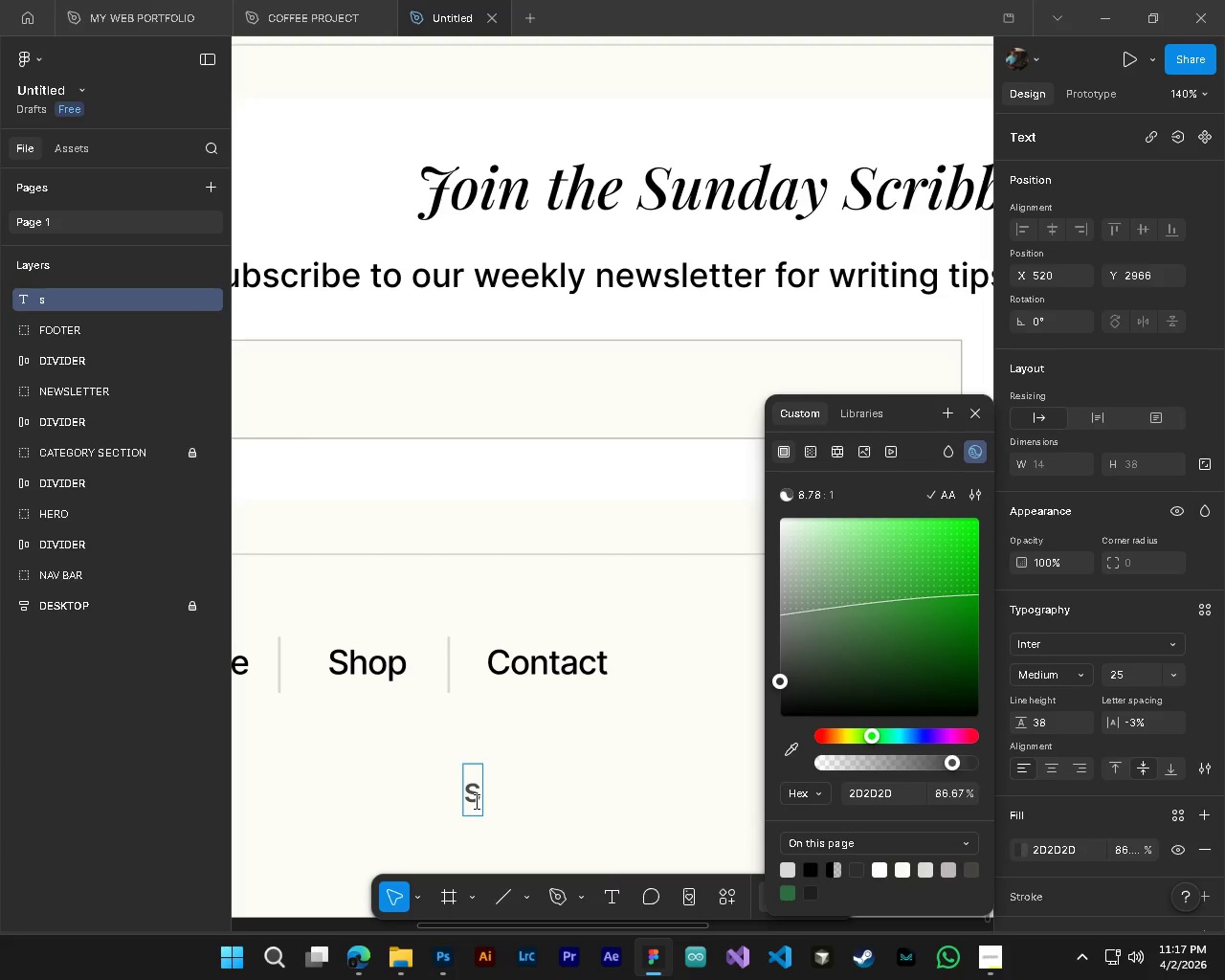 
key(Control+A)
 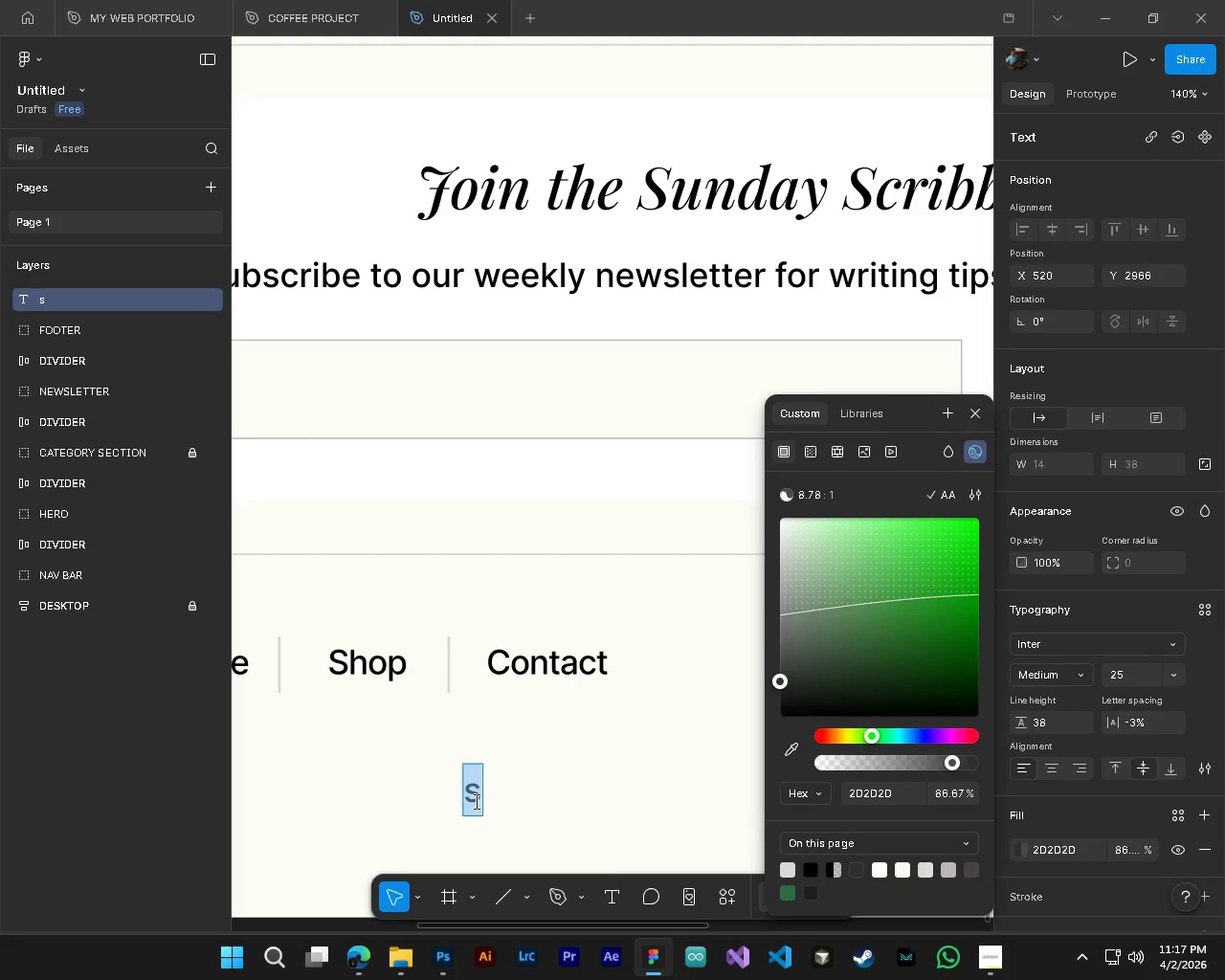 
key(Numpad2)
 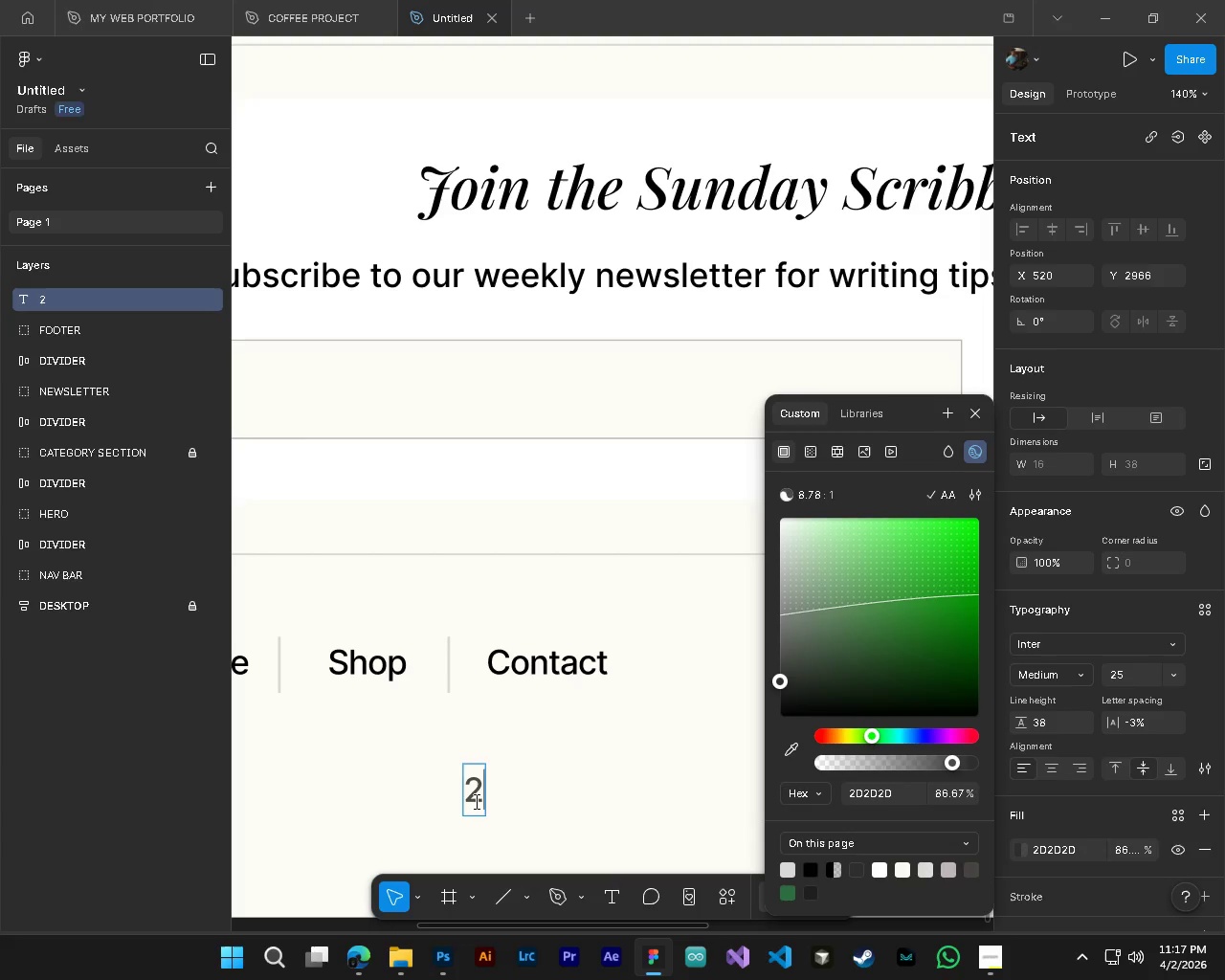 
key(Numpad0)
 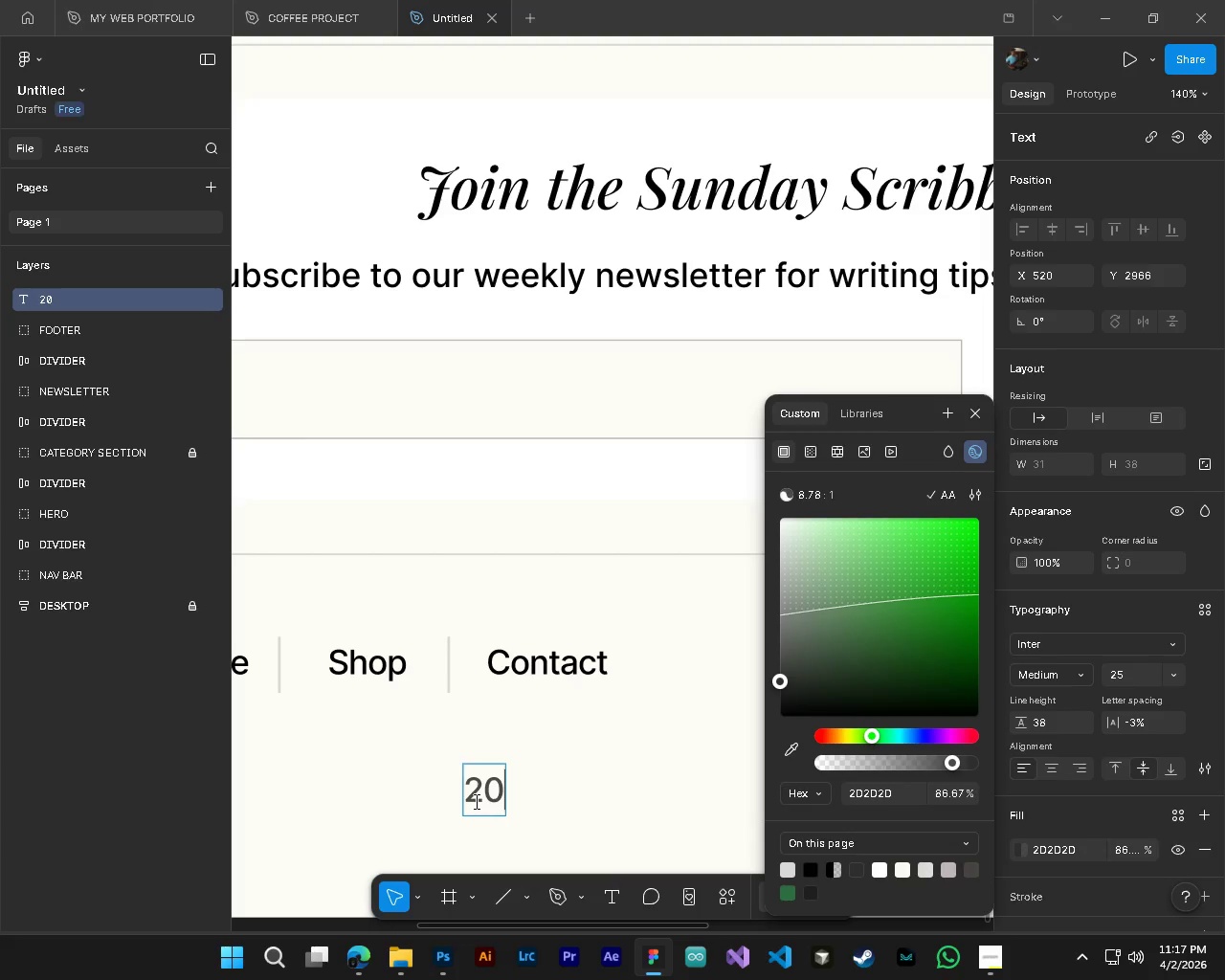 
key(Numpad2)
 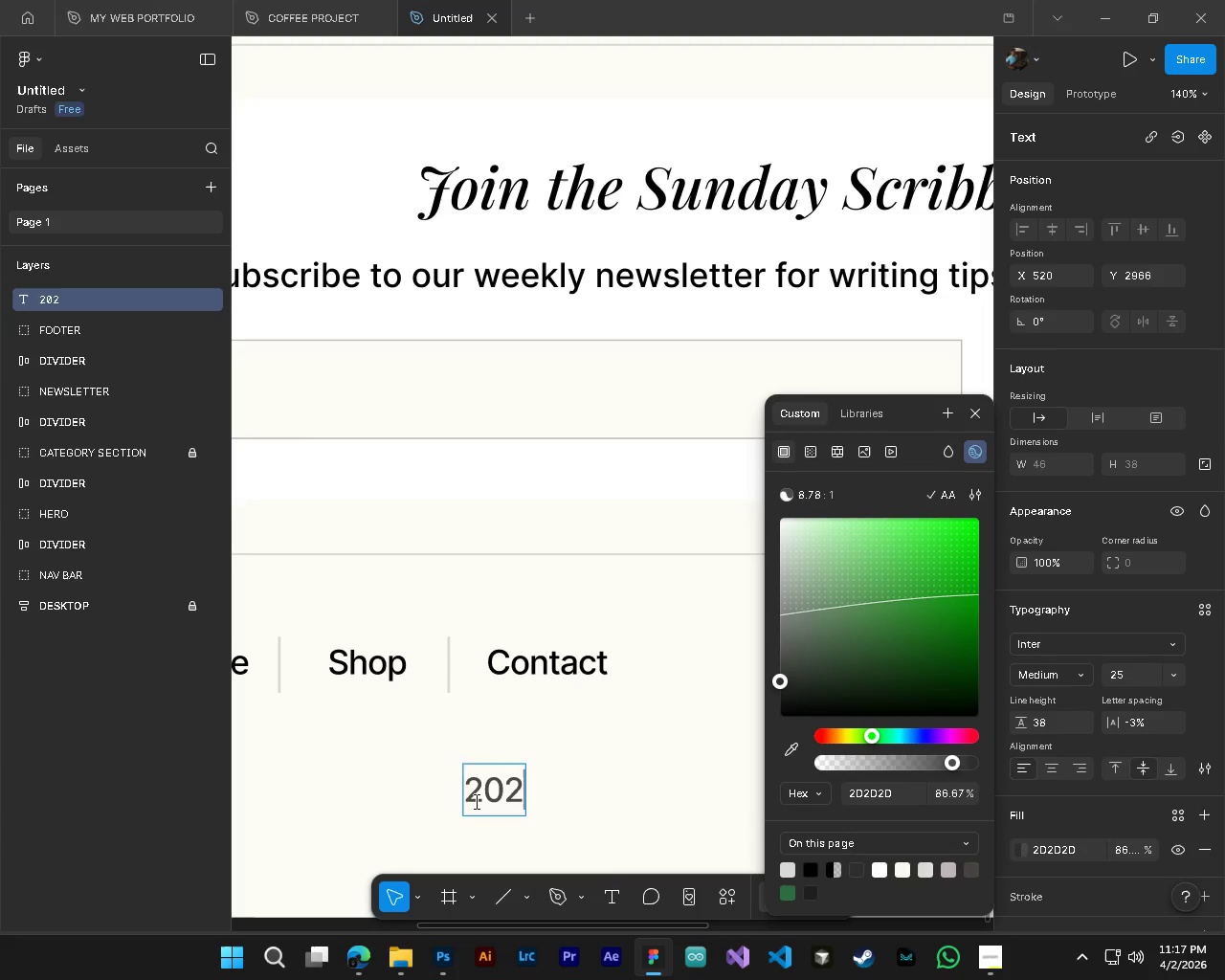 
key(Numpad6)
 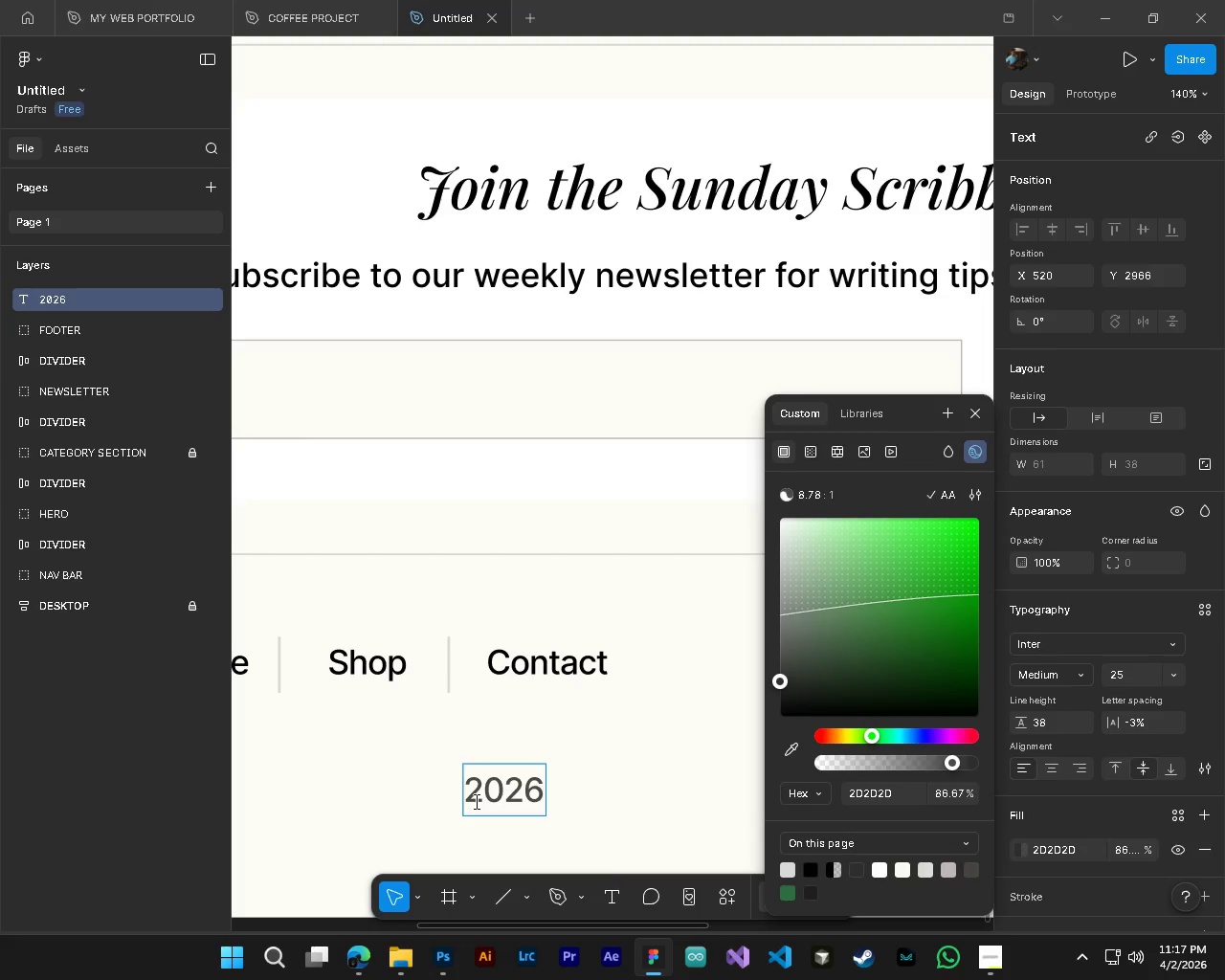 
left_click([516, 670])
 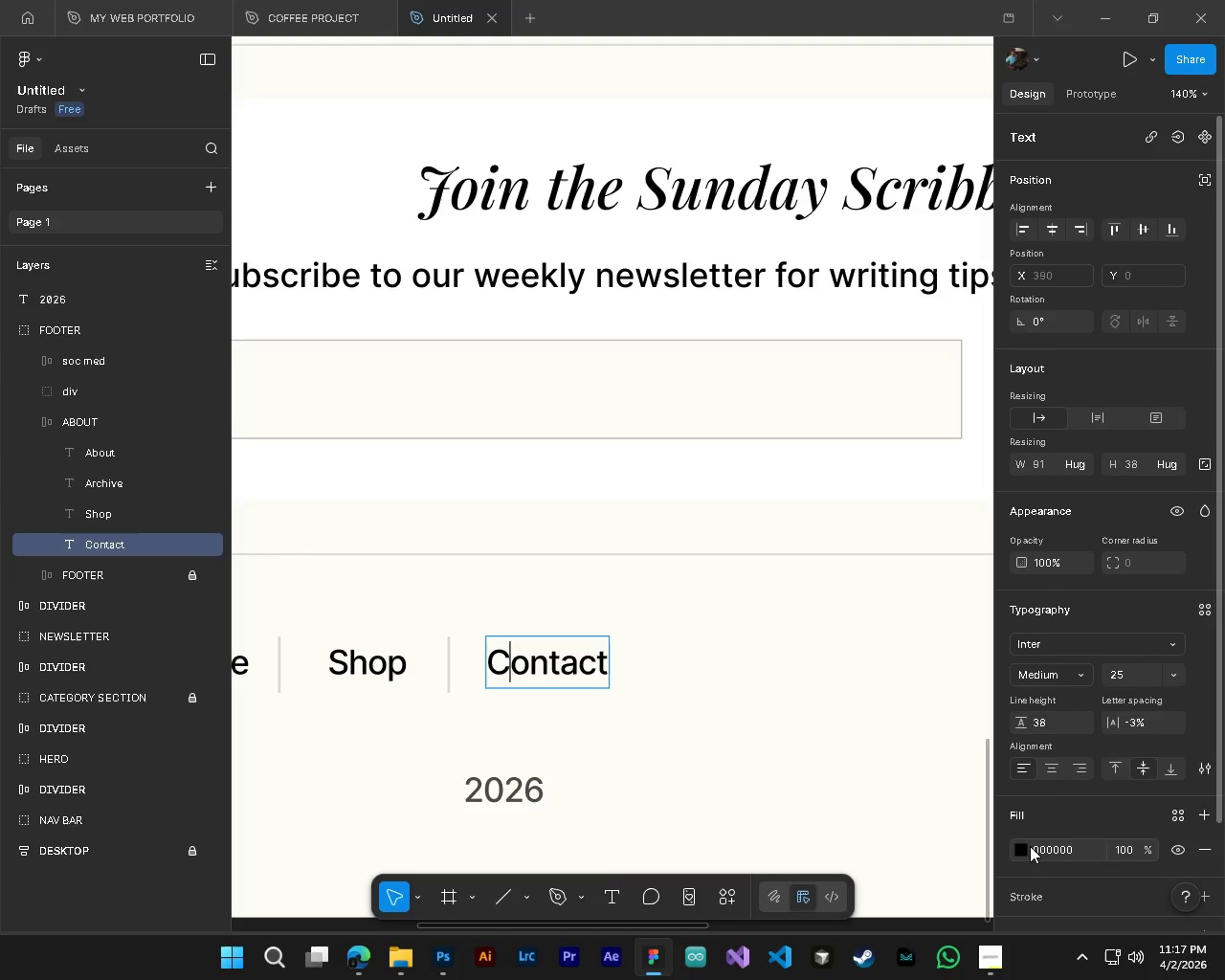 
left_click([1031, 849])
 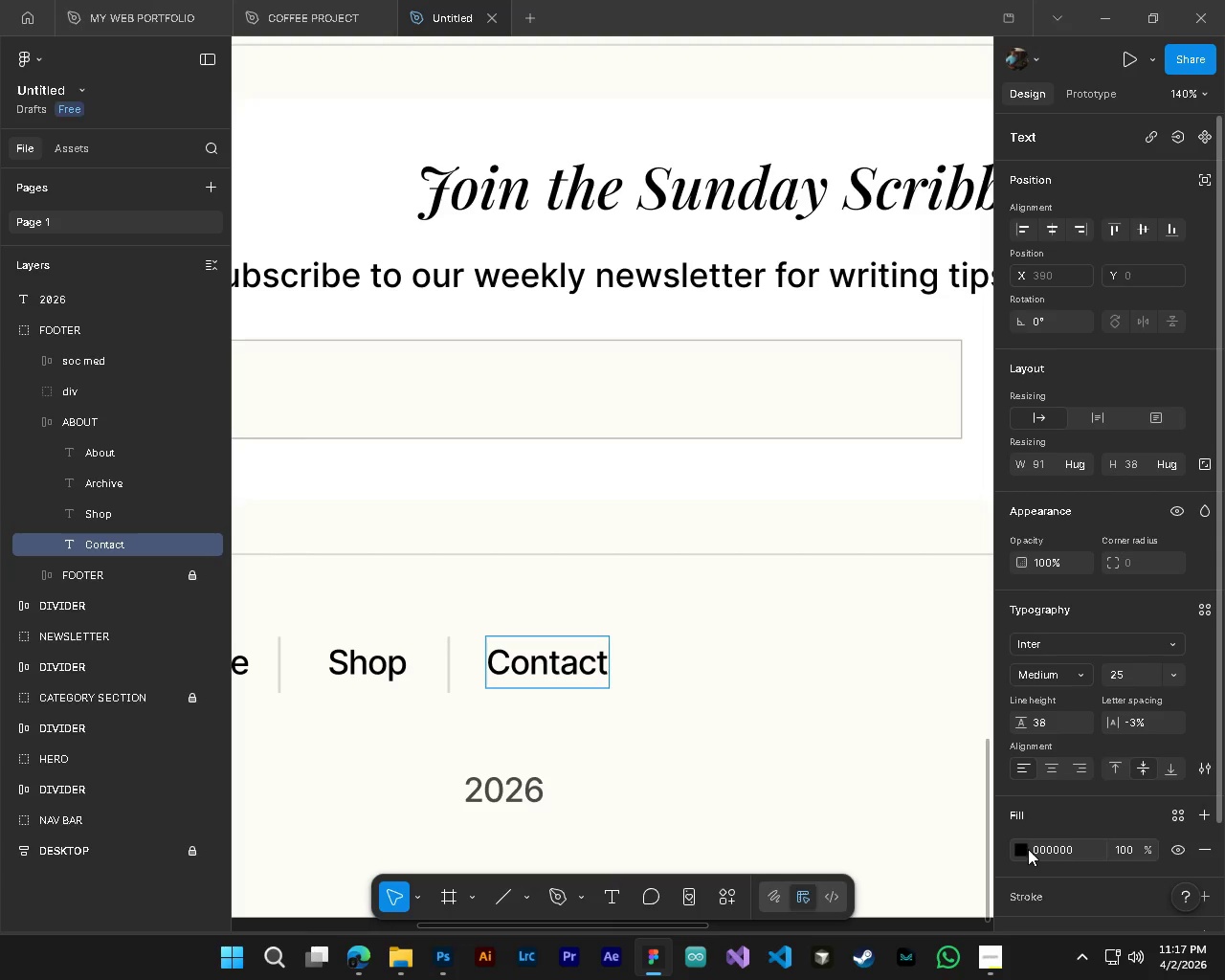 
hold_key(key=ControlLeft, duration=0.44)
 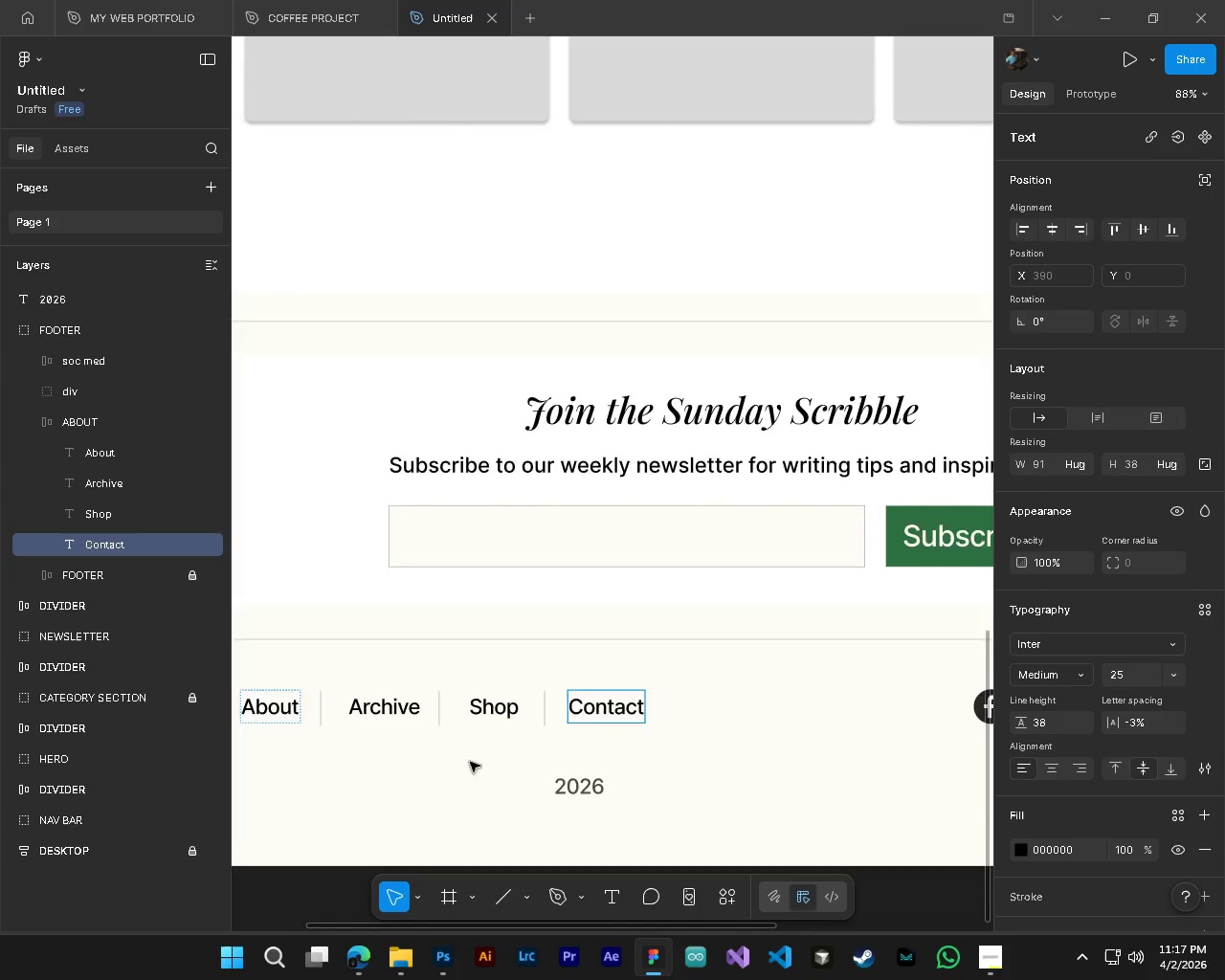 
hold_key(key=AltLeft, duration=0.39)
 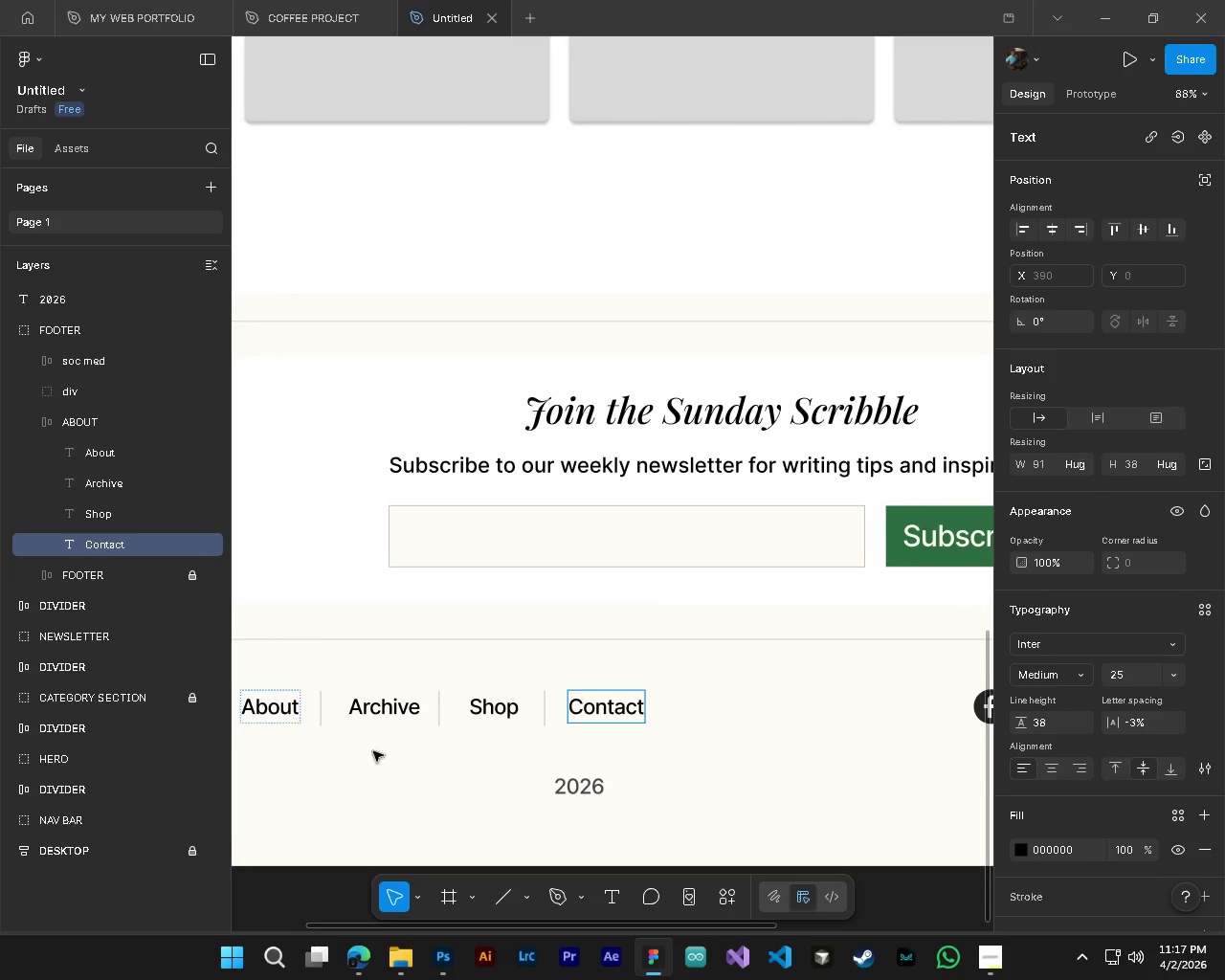 
key(Alt+AltLeft)
 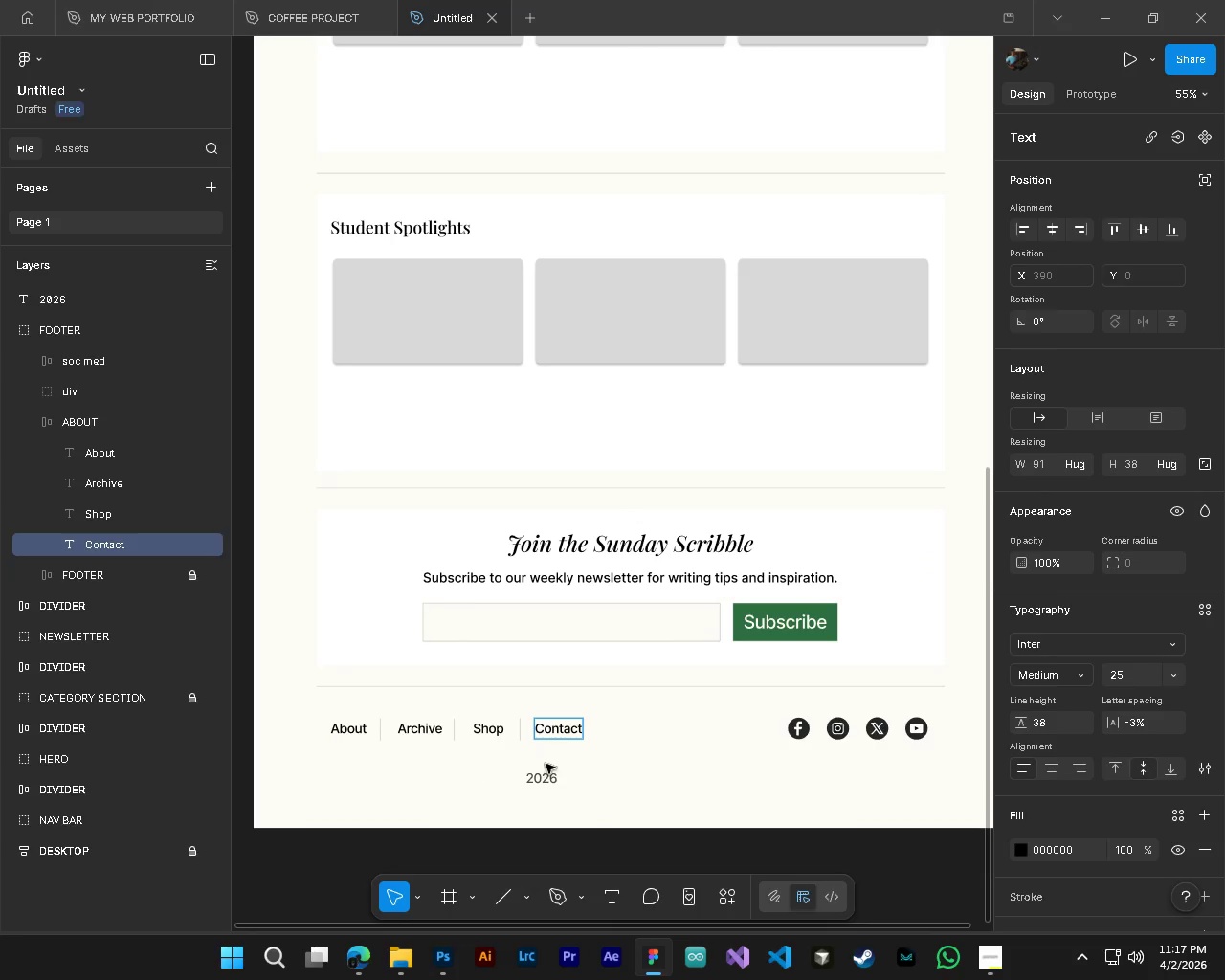 
key(Alt+Control+ControlLeft)
 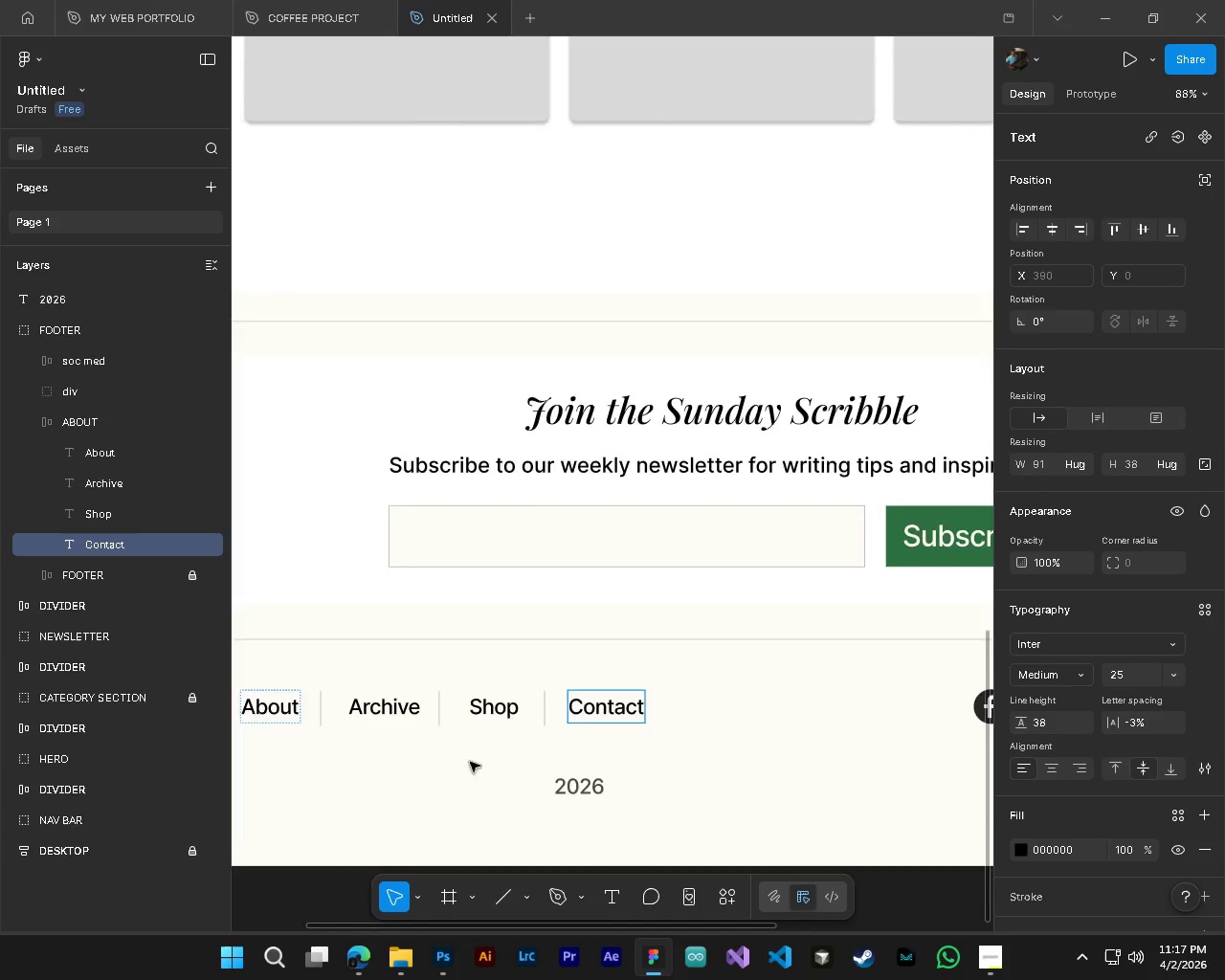 
left_click([621, 544])
 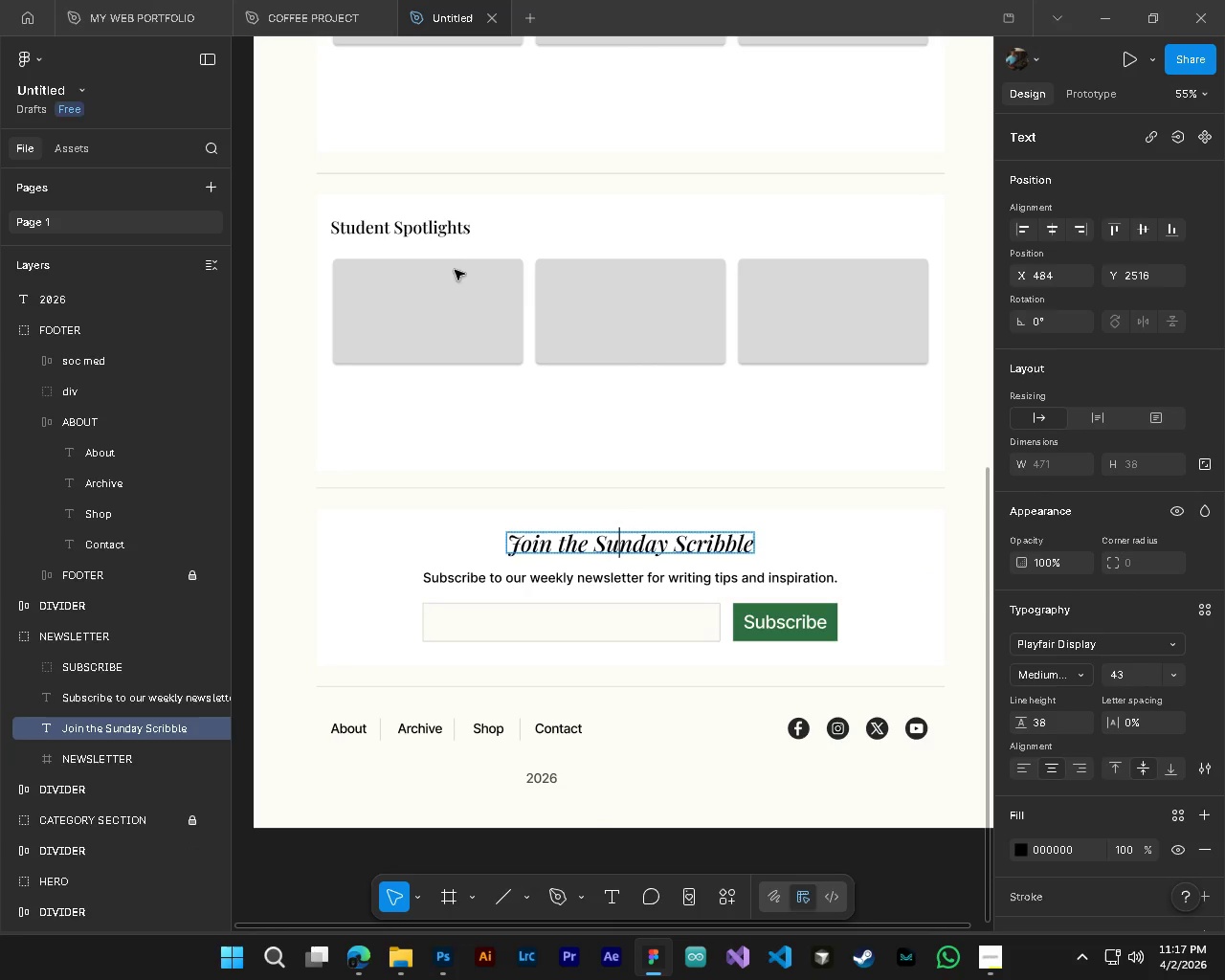 
scroll: coordinate [479, 764], scroll_direction: down, amount: 8.0
 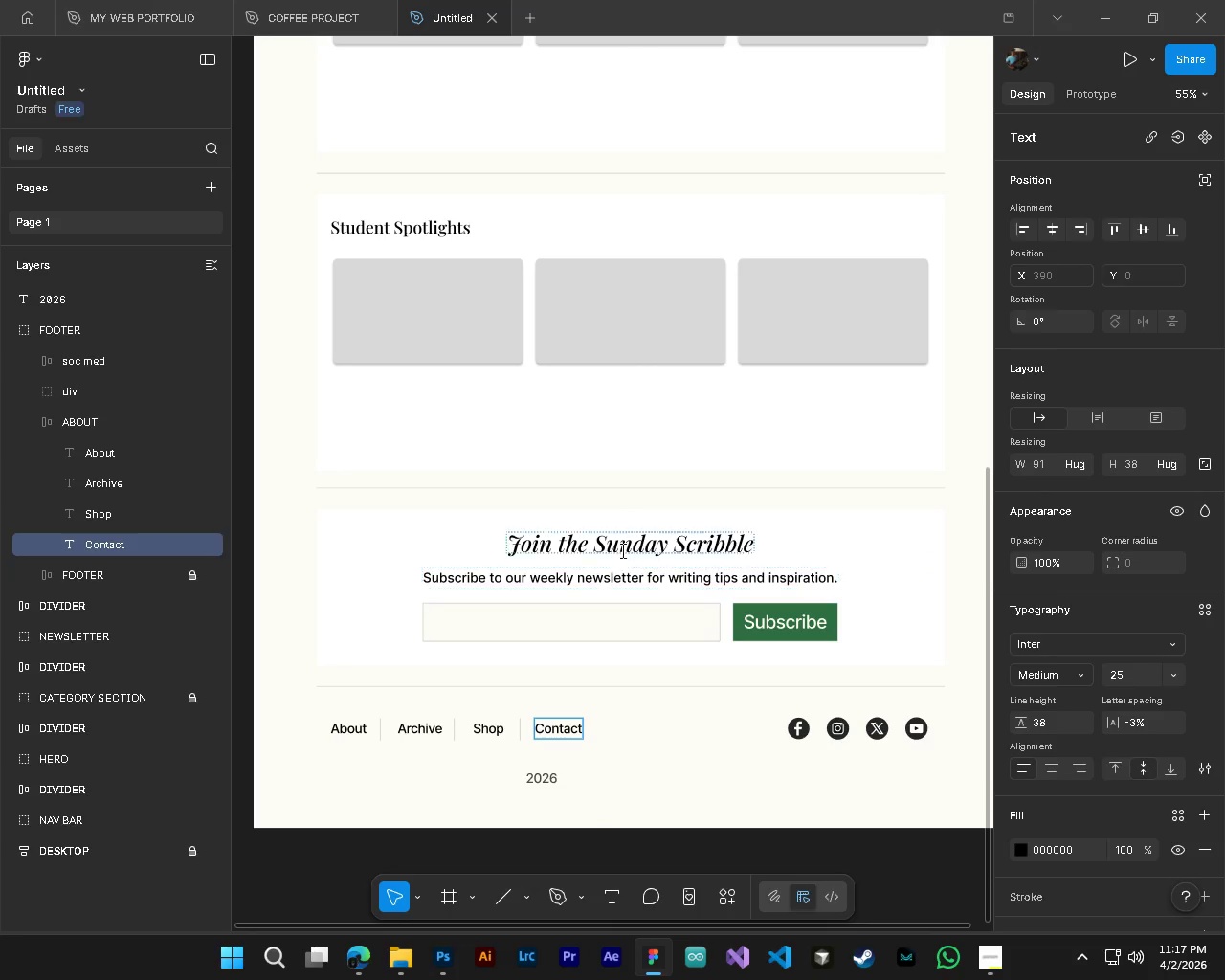 
left_click([440, 234])
 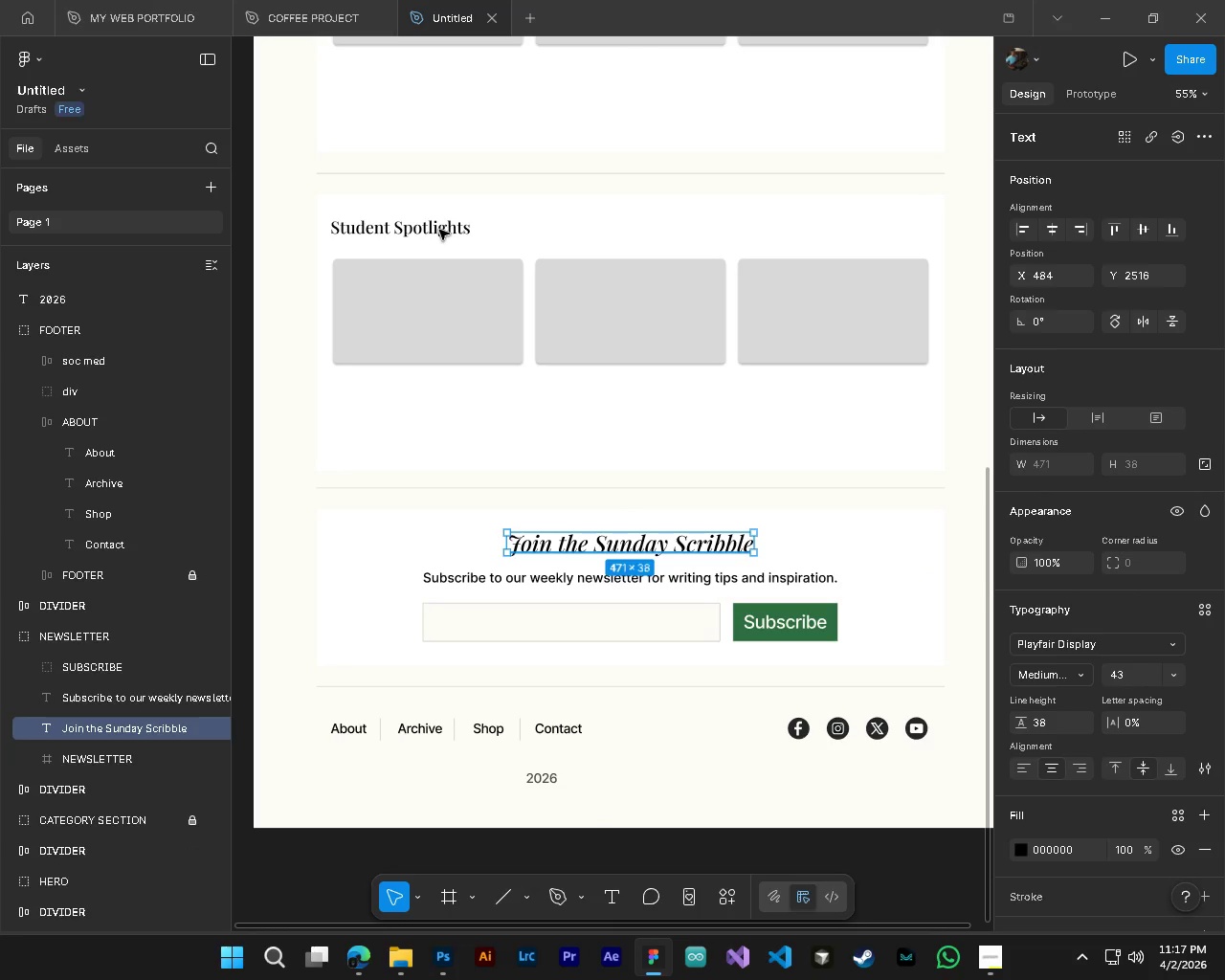 
left_click([439, 230])
 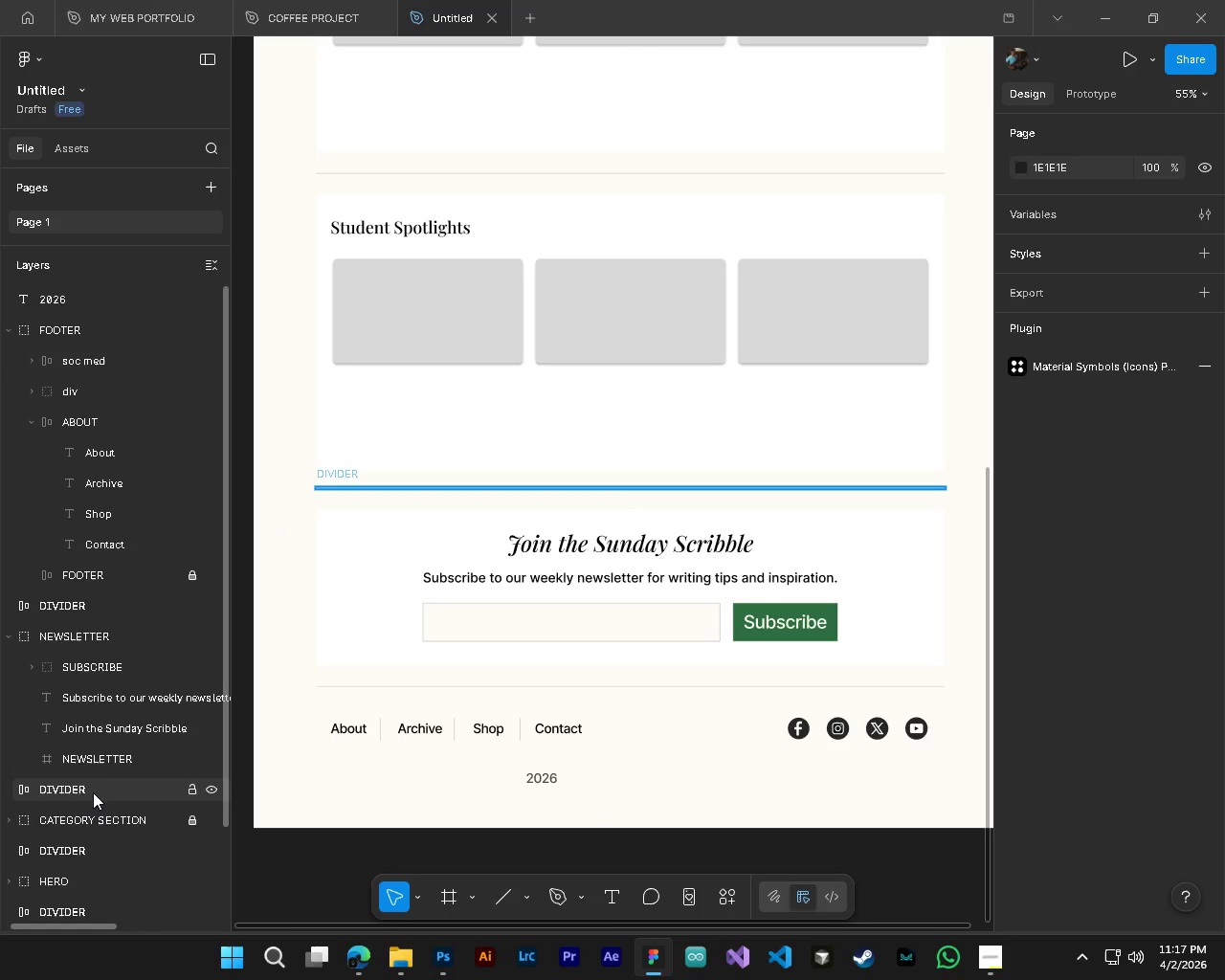 
hold_key(key=AltLeft, duration=0.53)
 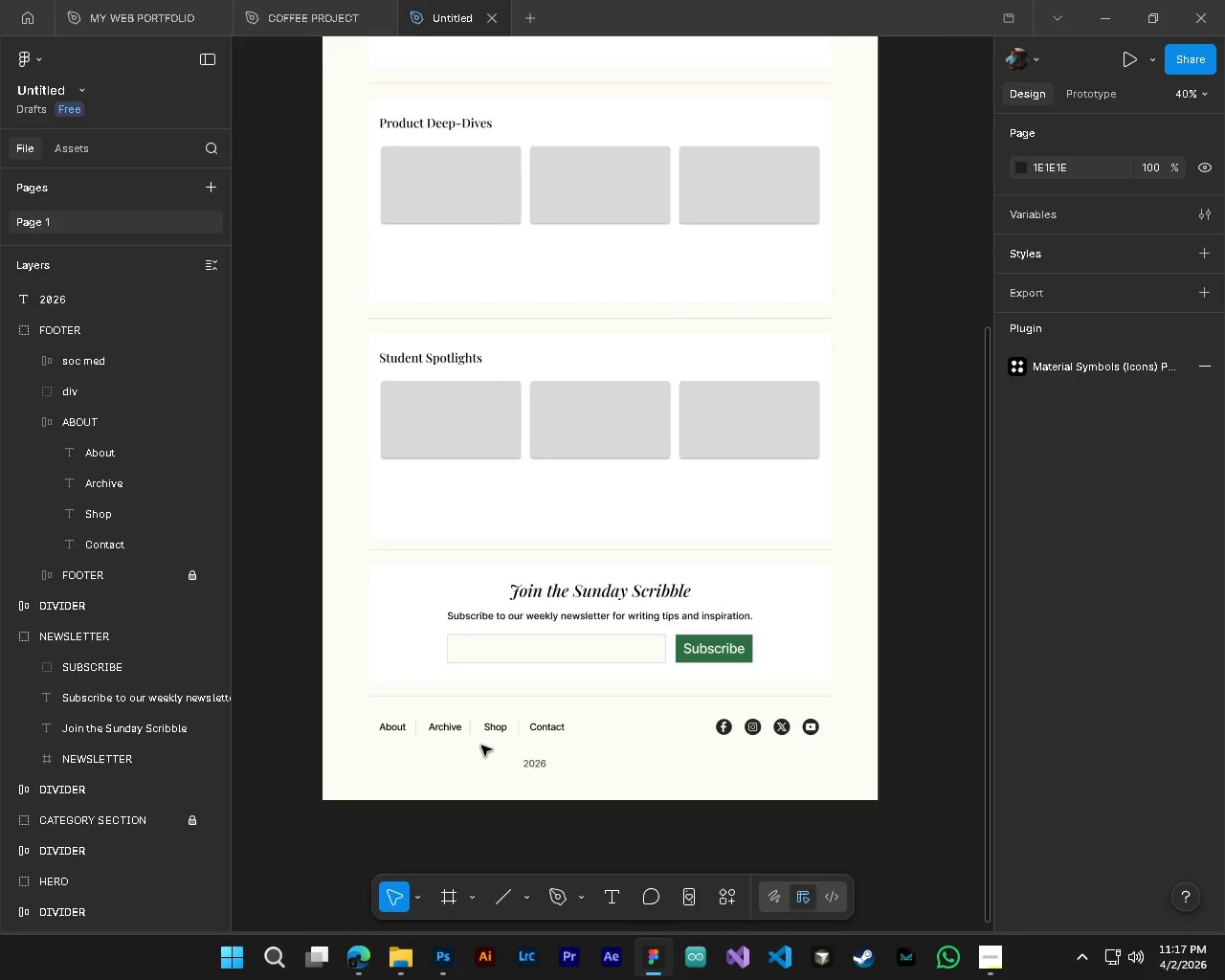 
hold_key(key=ControlLeft, duration=0.53)
 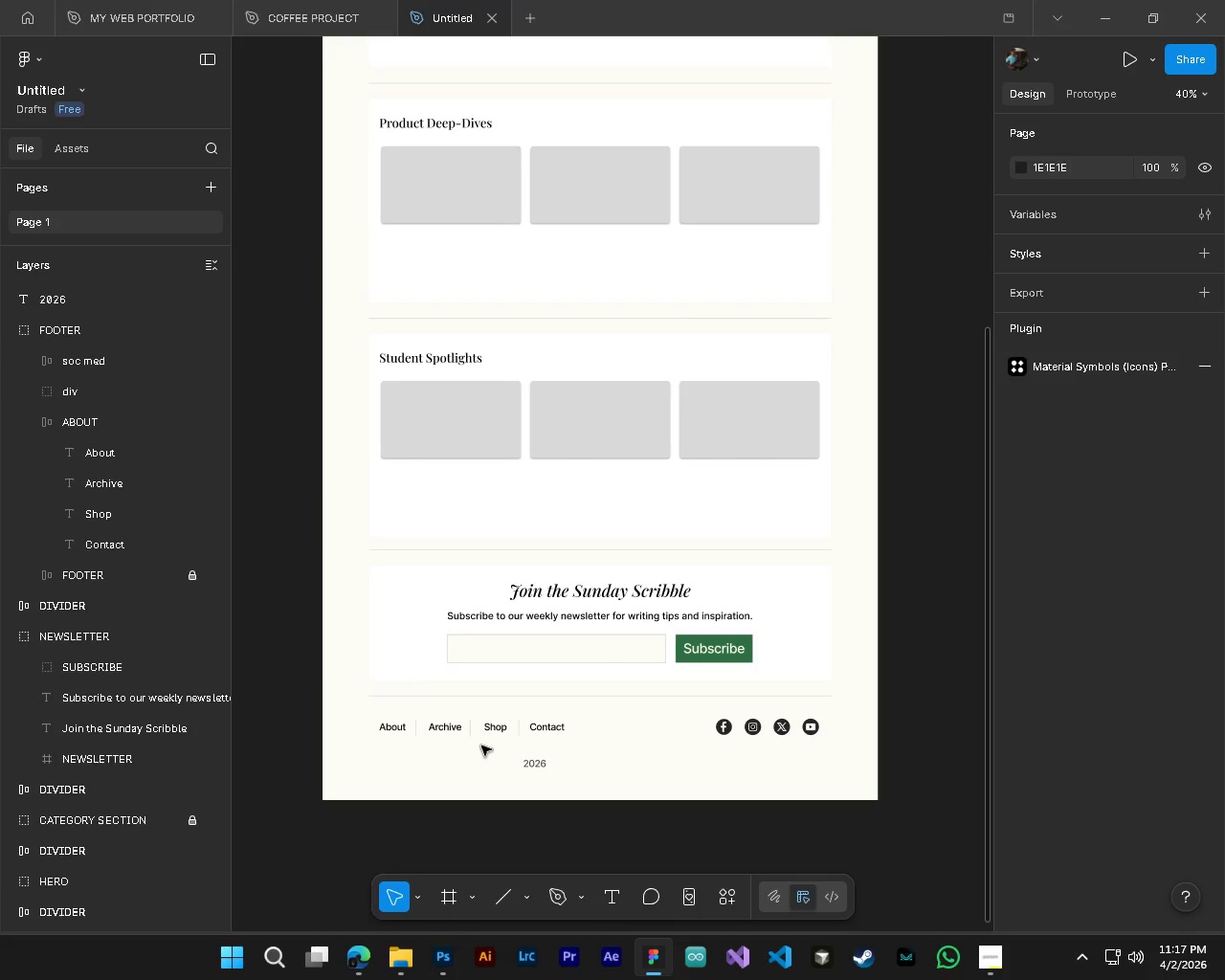 
left_click([9, 821])
 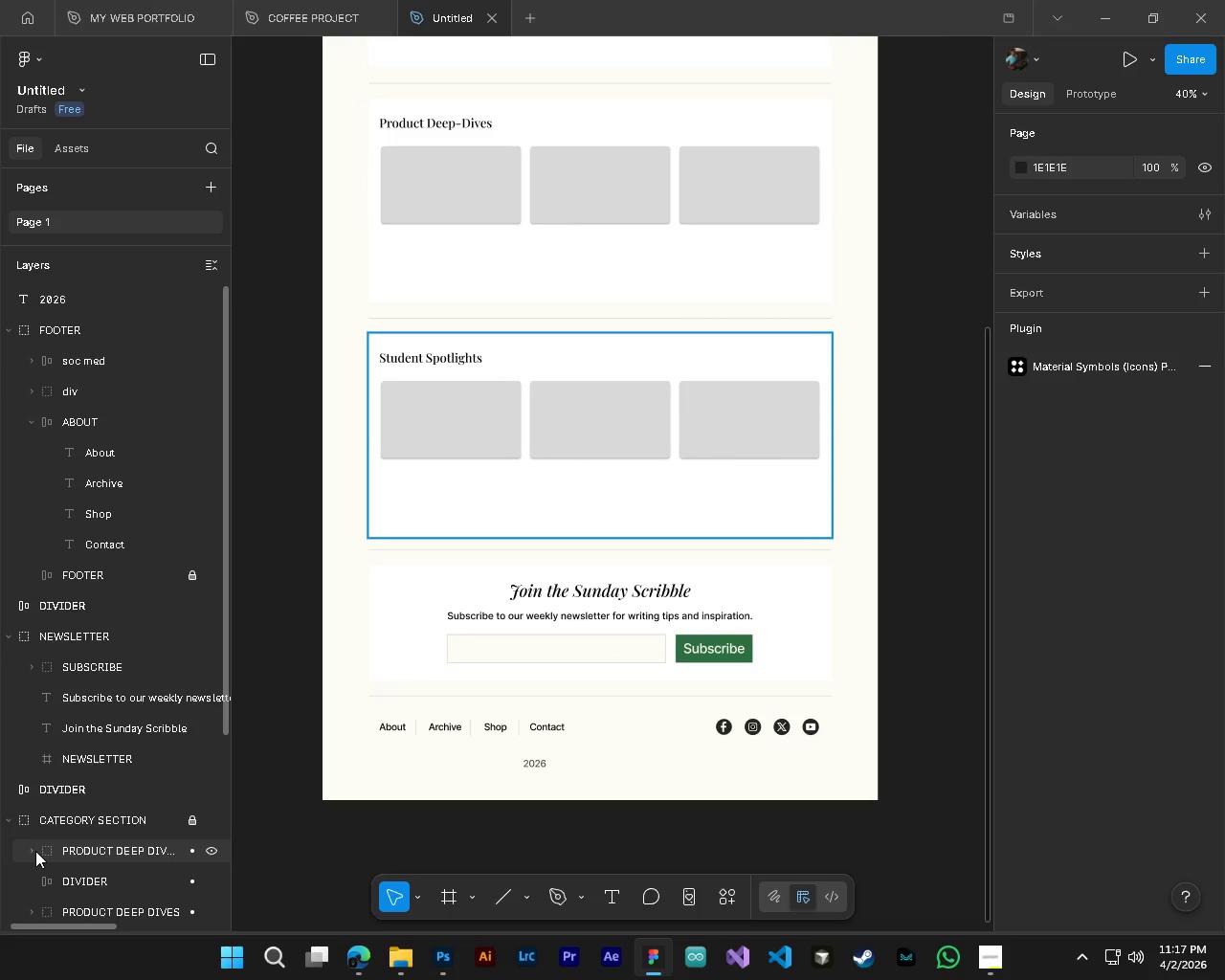 
scroll: coordinate [515, 724], scroll_direction: down, amount: 3.0
 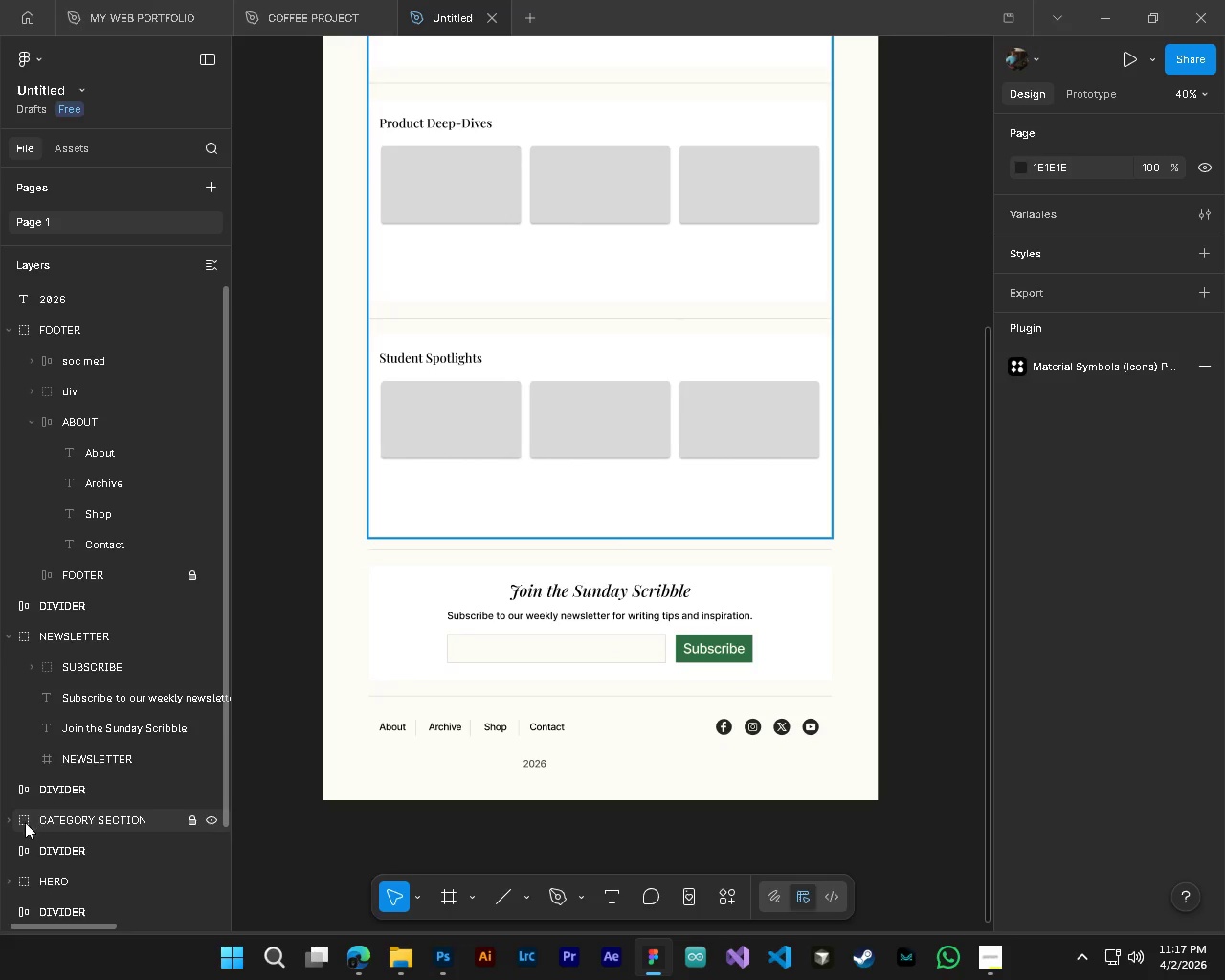 
double_click([109, 657])
 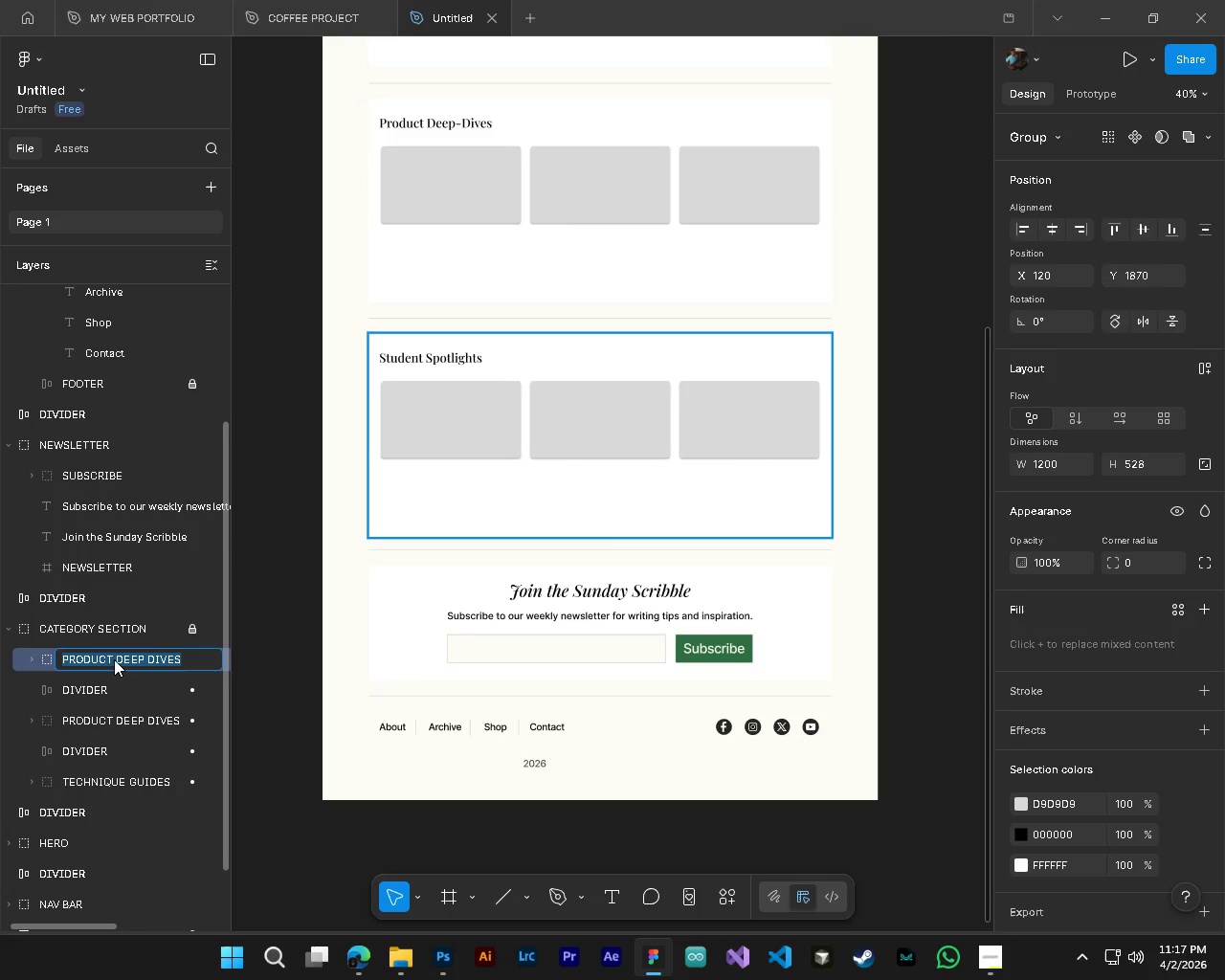 
type(STUDE)
 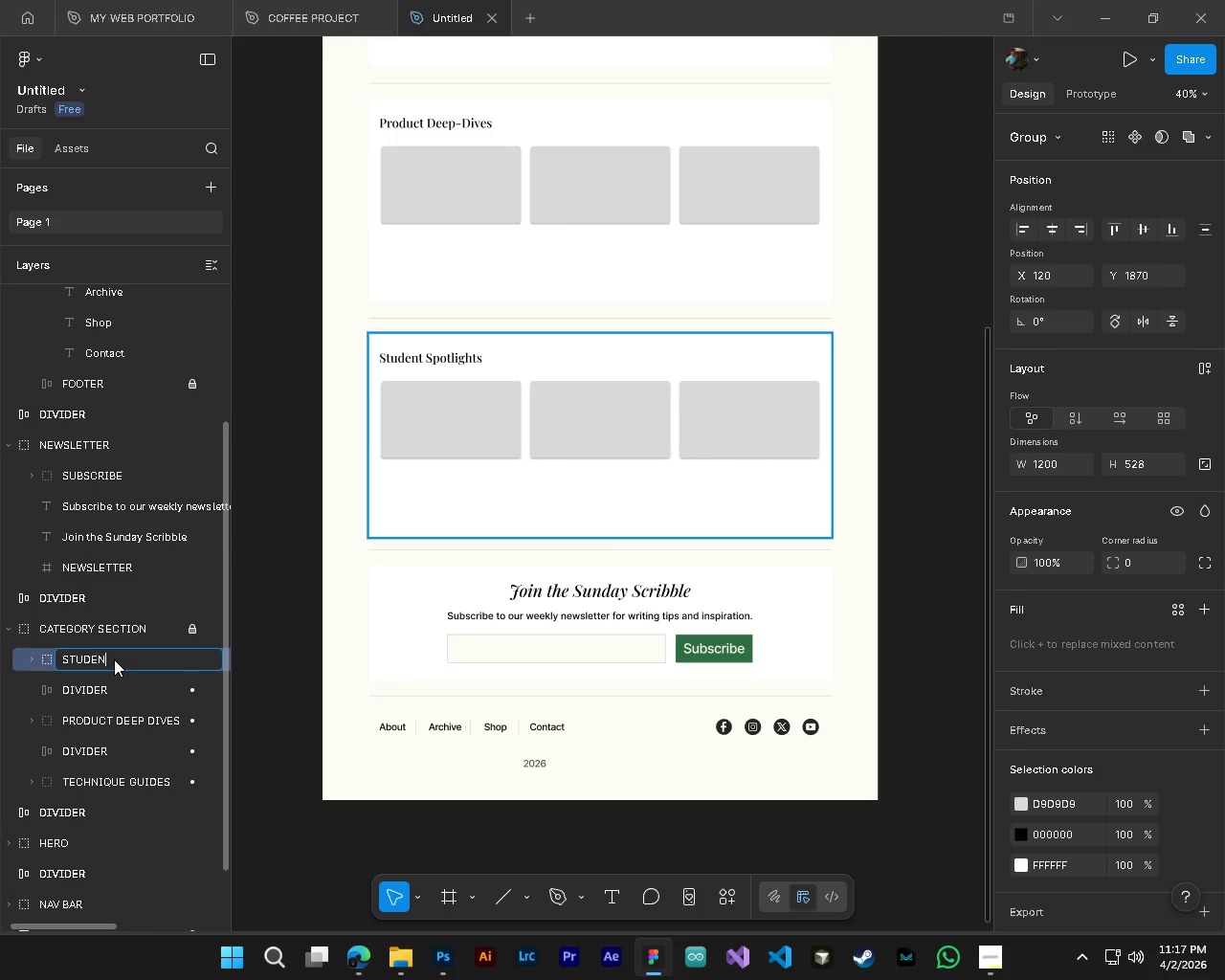 
type(NT)
 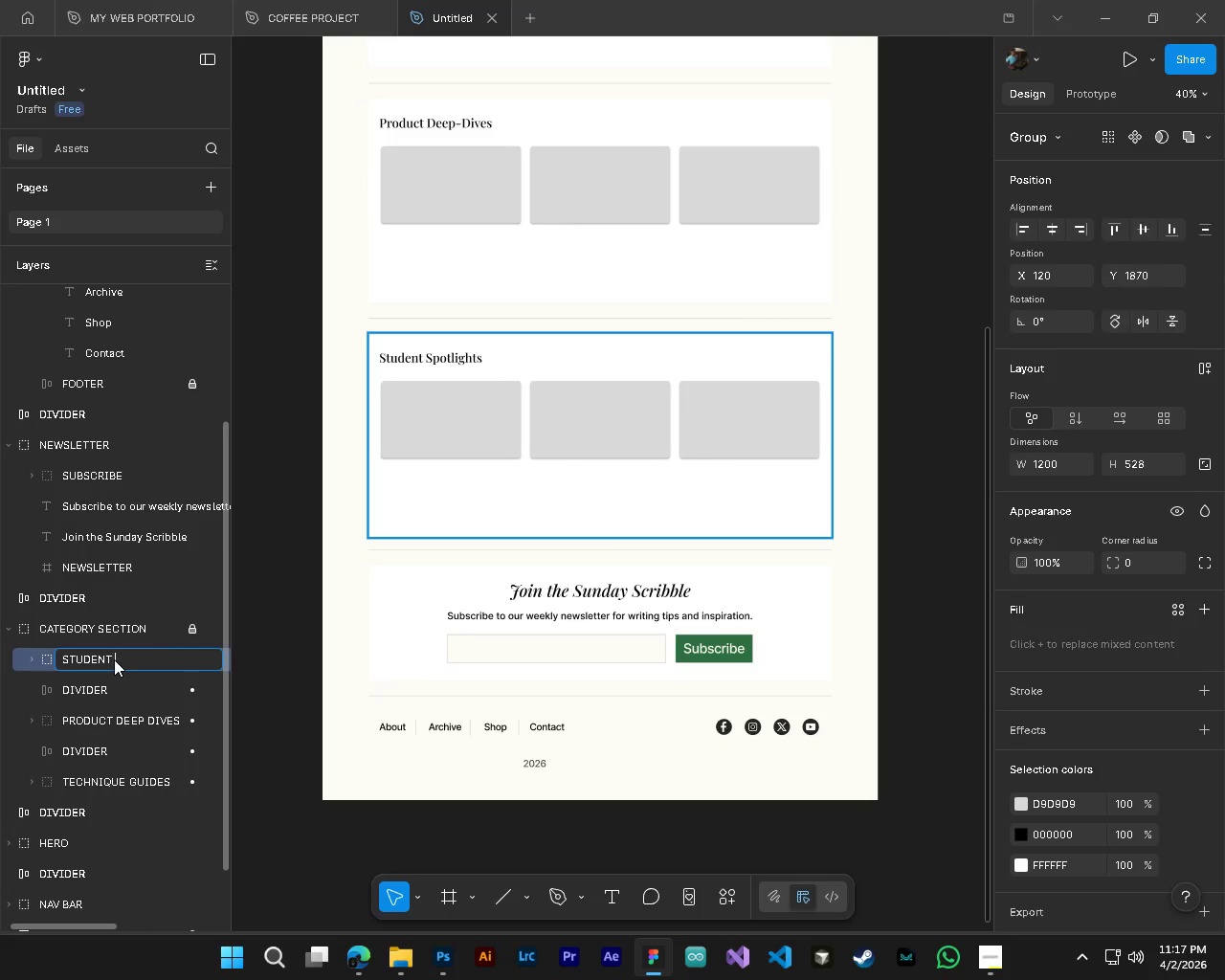 
scroll: coordinate [35, 851], scroll_direction: down, amount: 2.0
 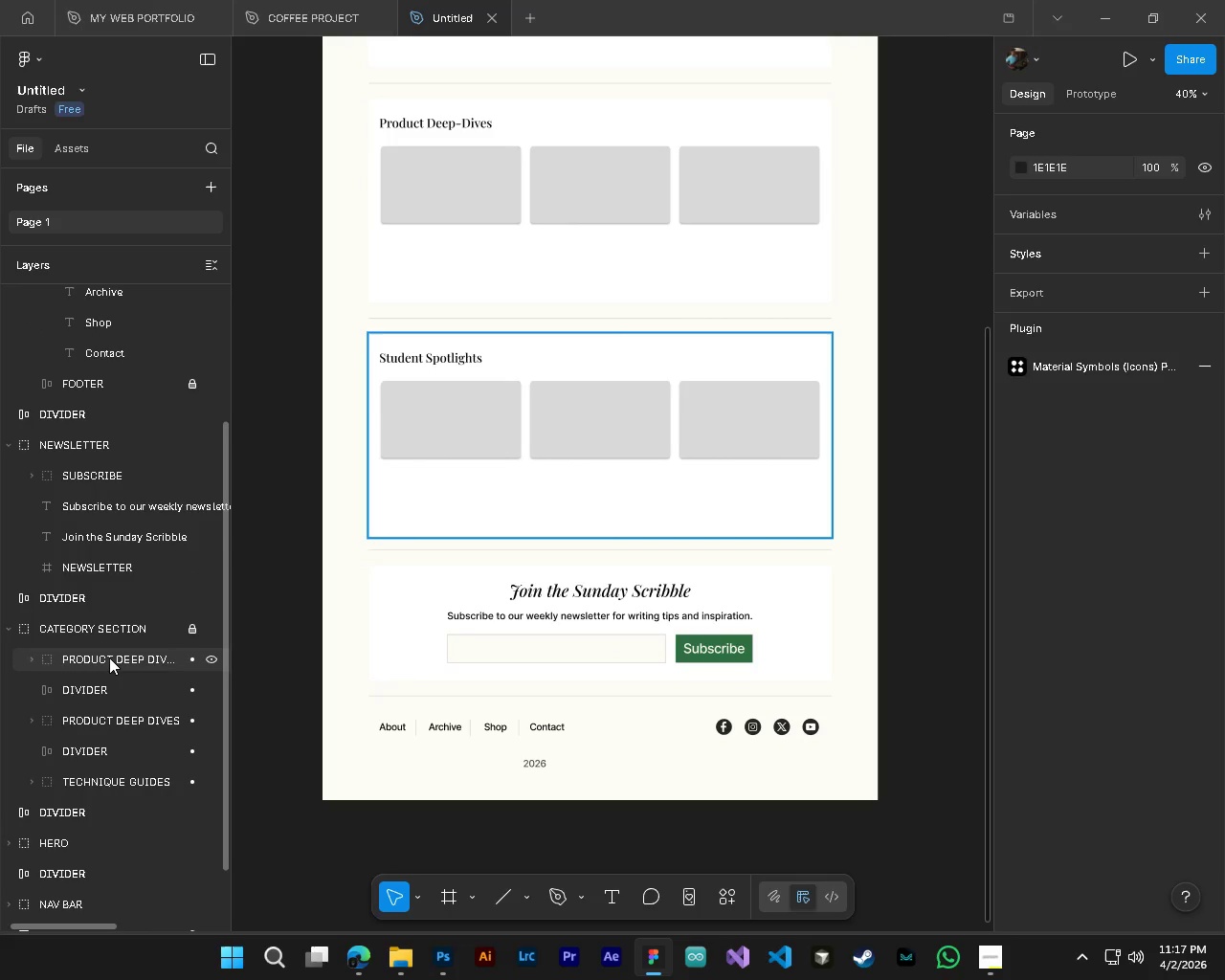 
type( SPOTLIGHTS)
 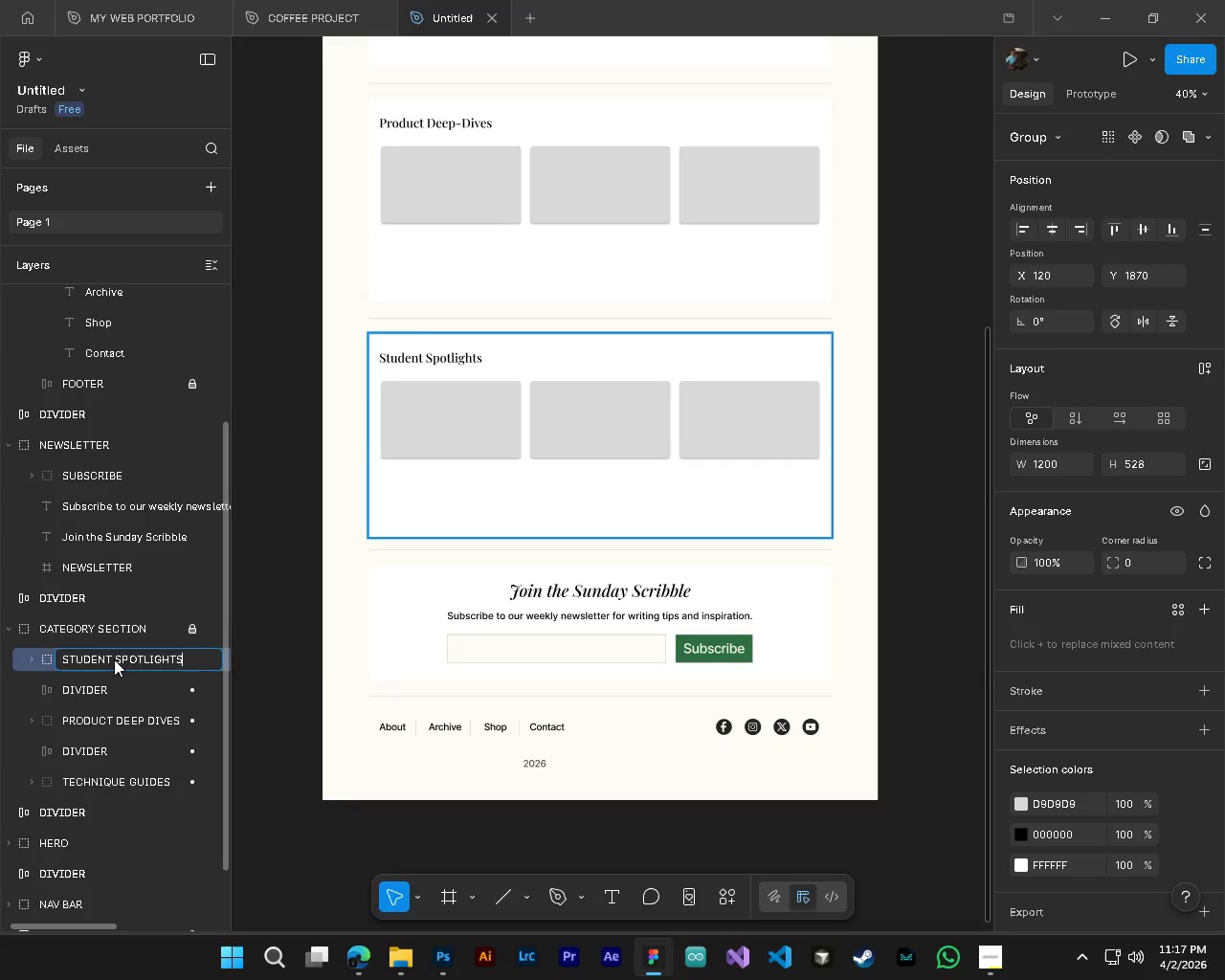 
key(Enter)
 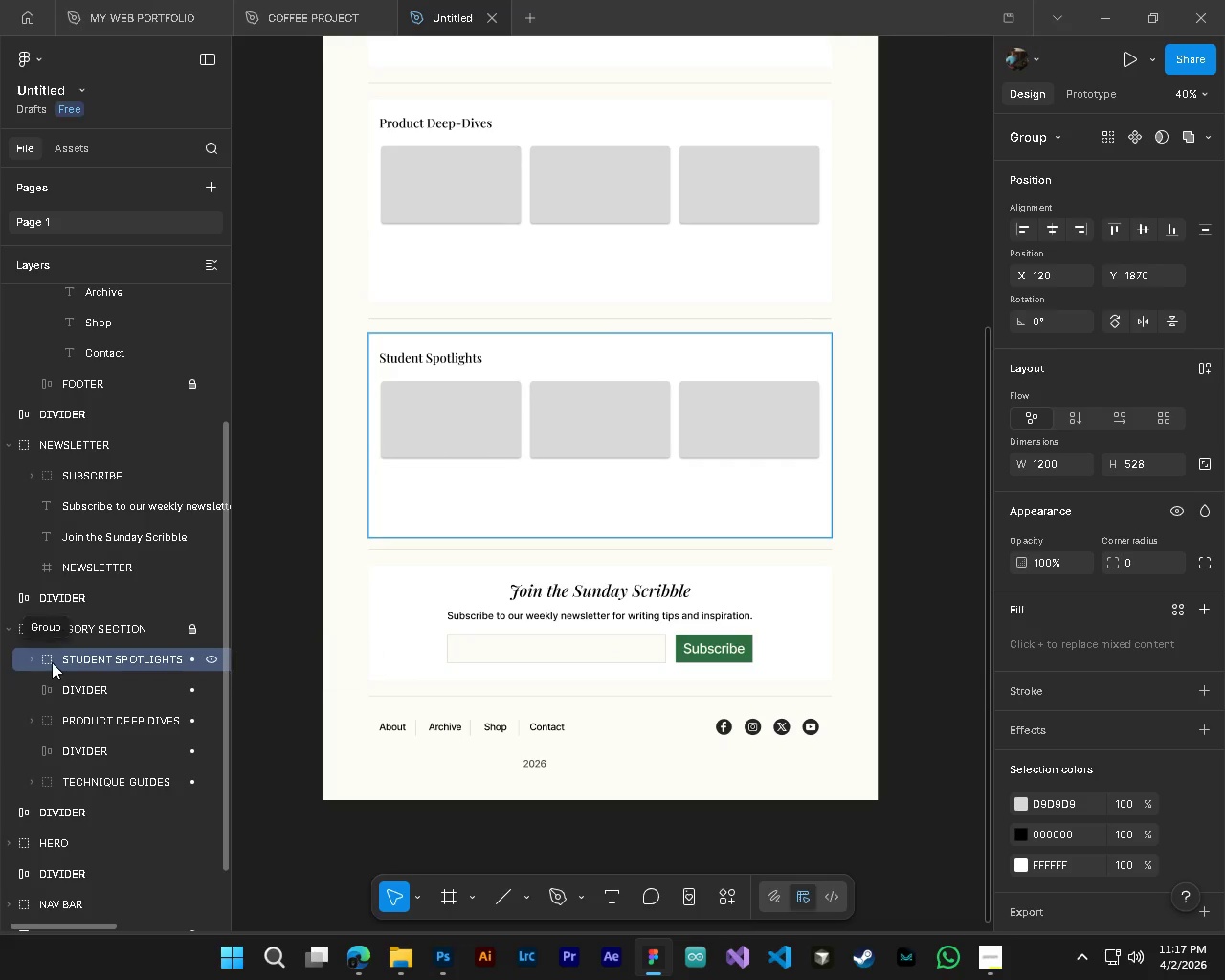 
left_click([34, 655])
 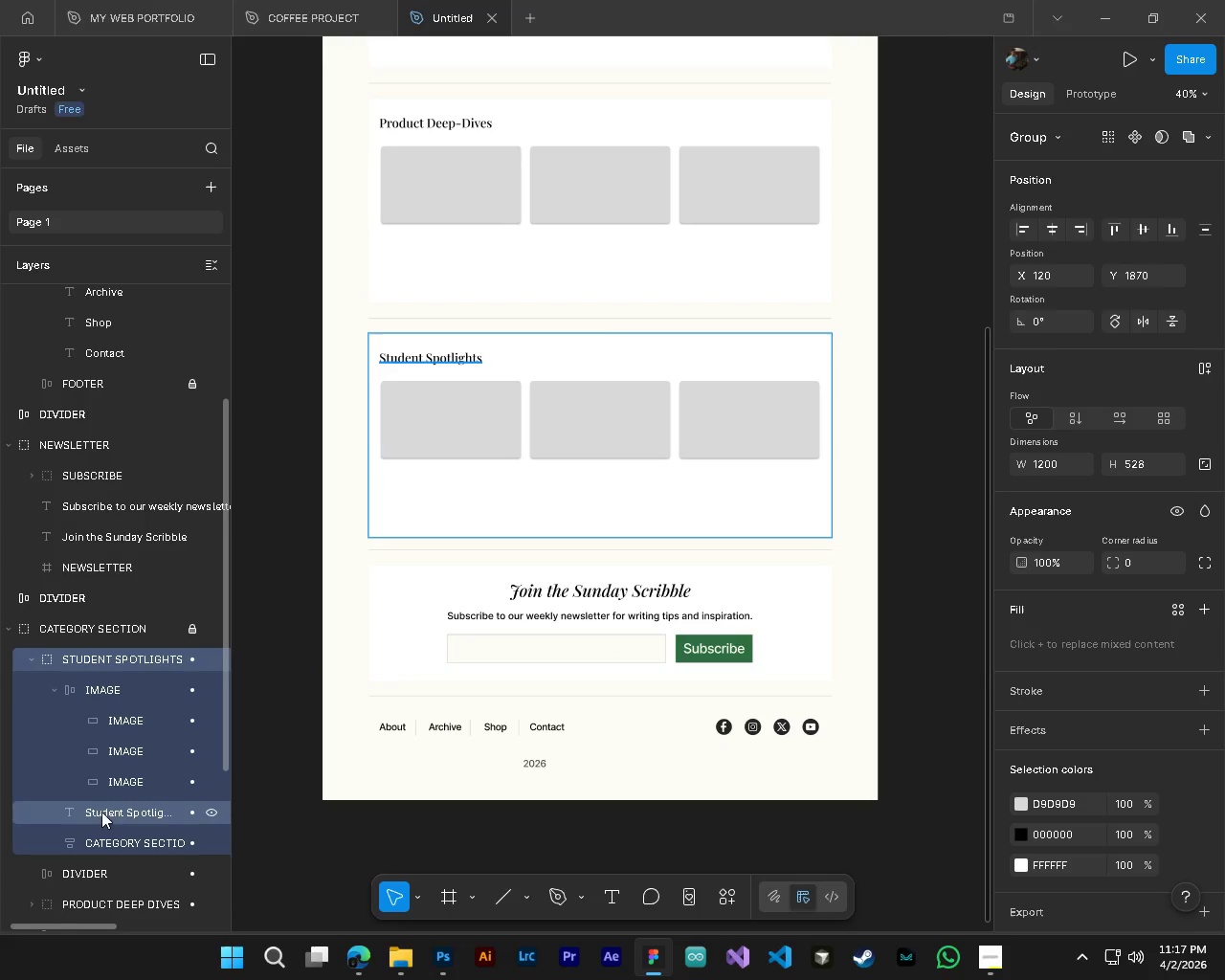 
left_click([99, 815])
 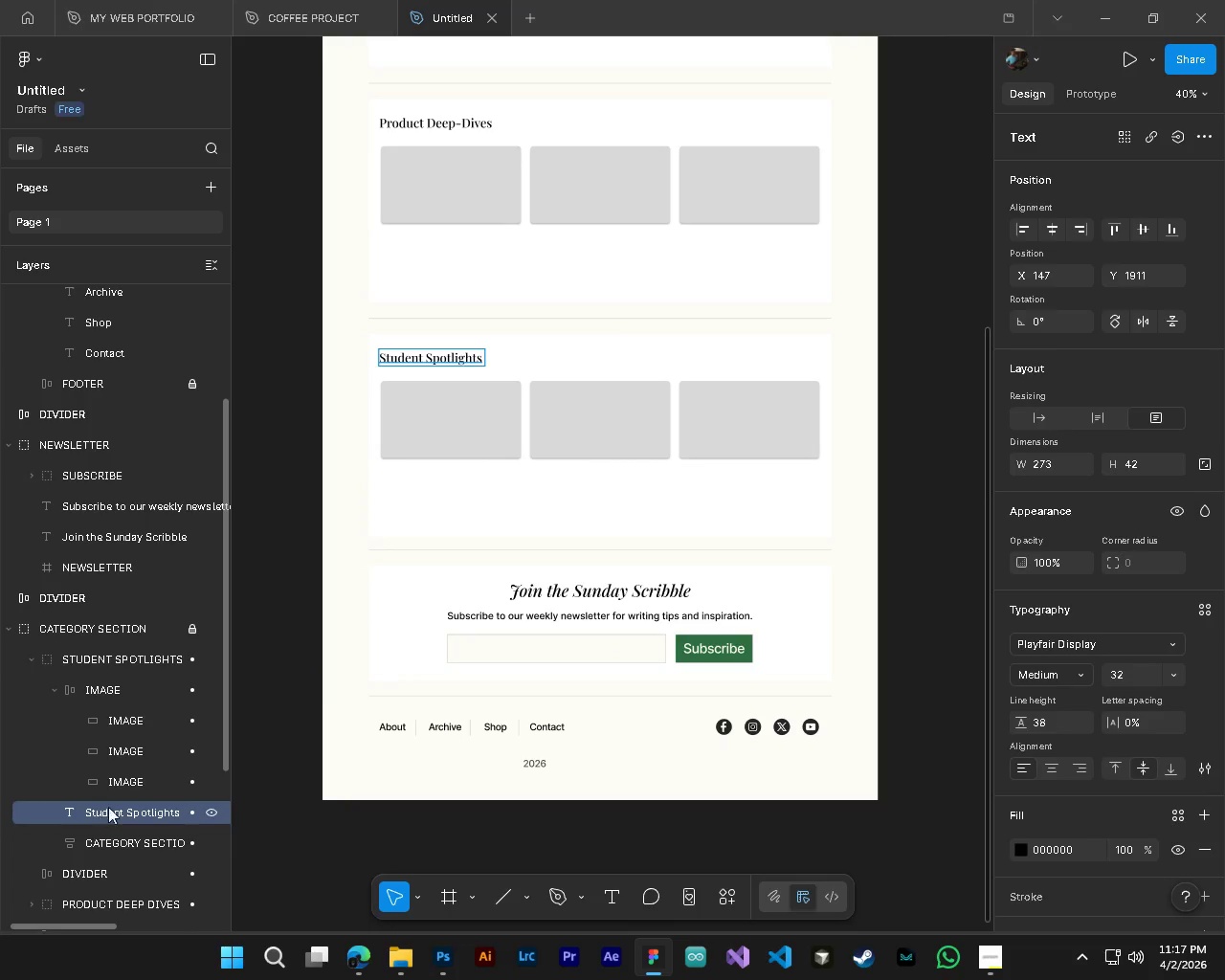 
left_click([433, 265])
 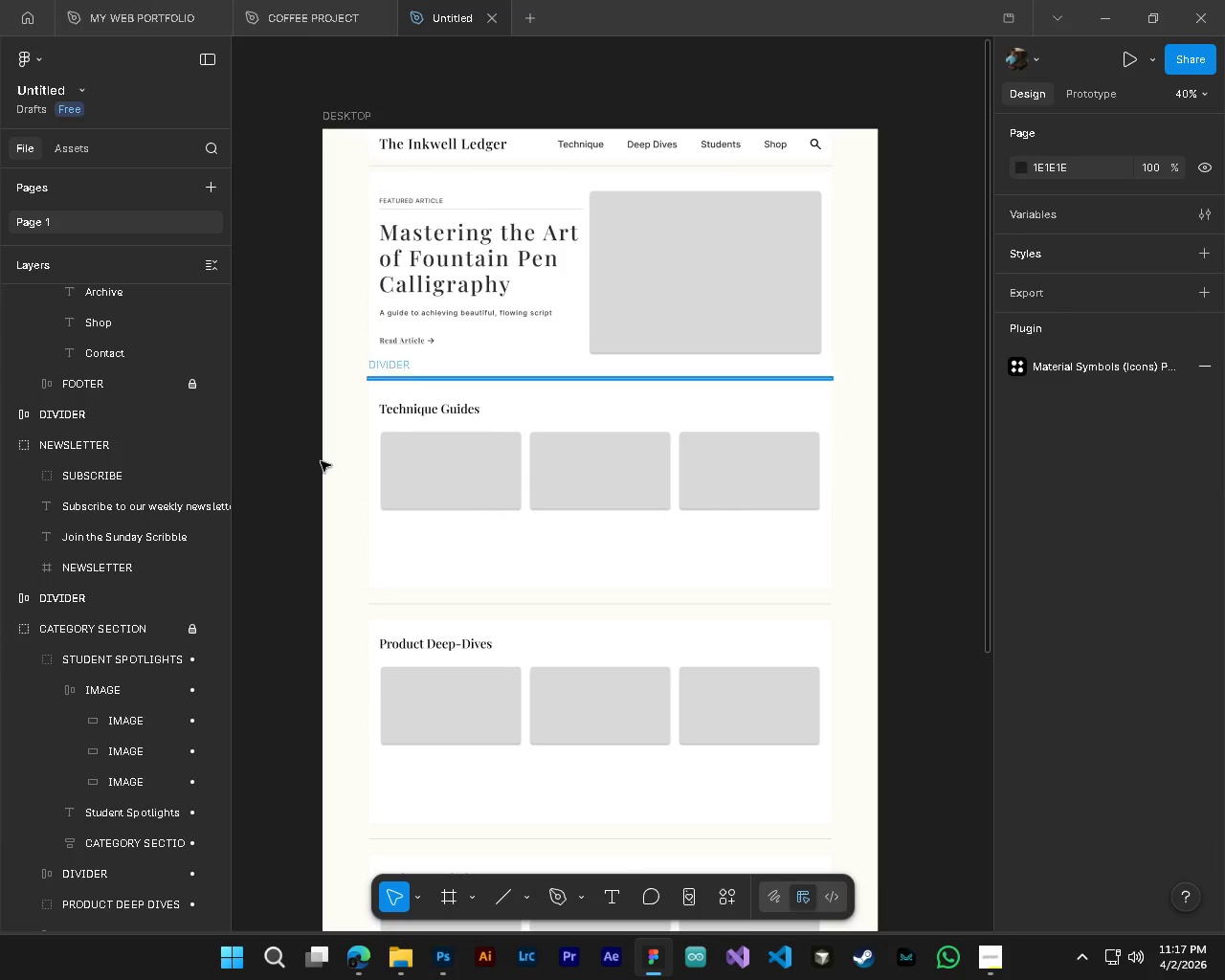 
scroll: coordinate [540, 617], scroll_direction: up, amount: 11.0
 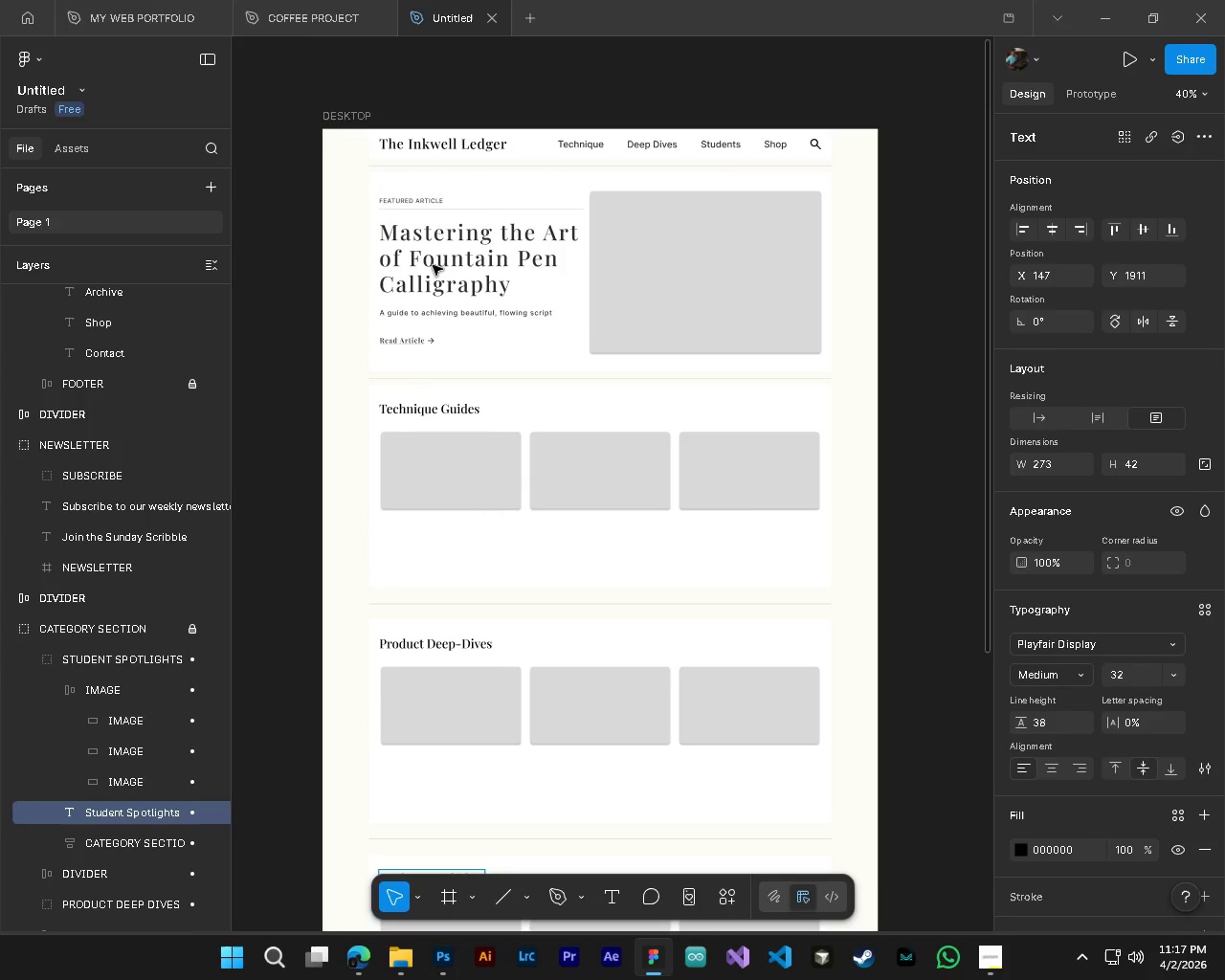 
left_click([11, 775])
 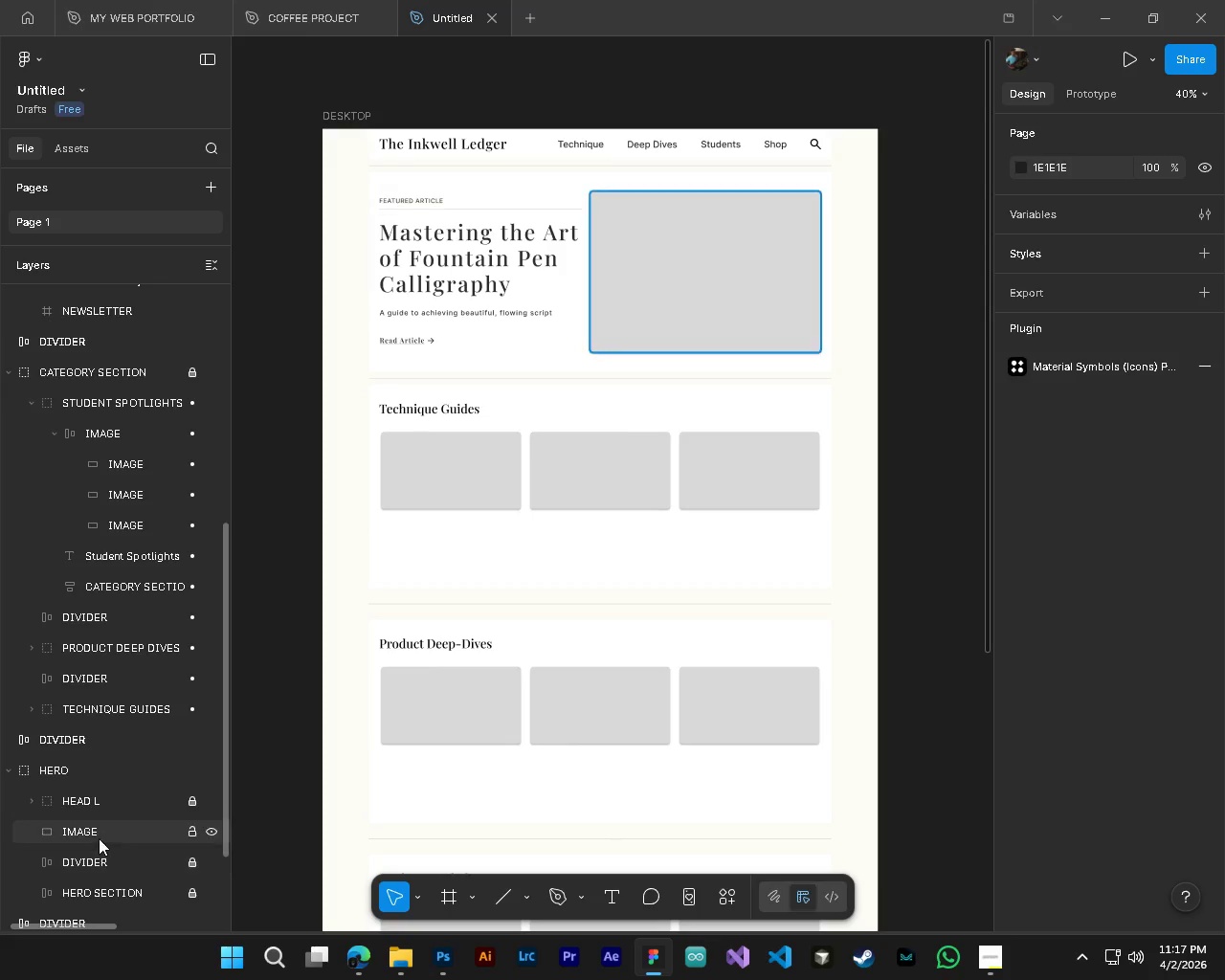 
scroll: coordinate [129, 743], scroll_direction: down, amount: 5.0
 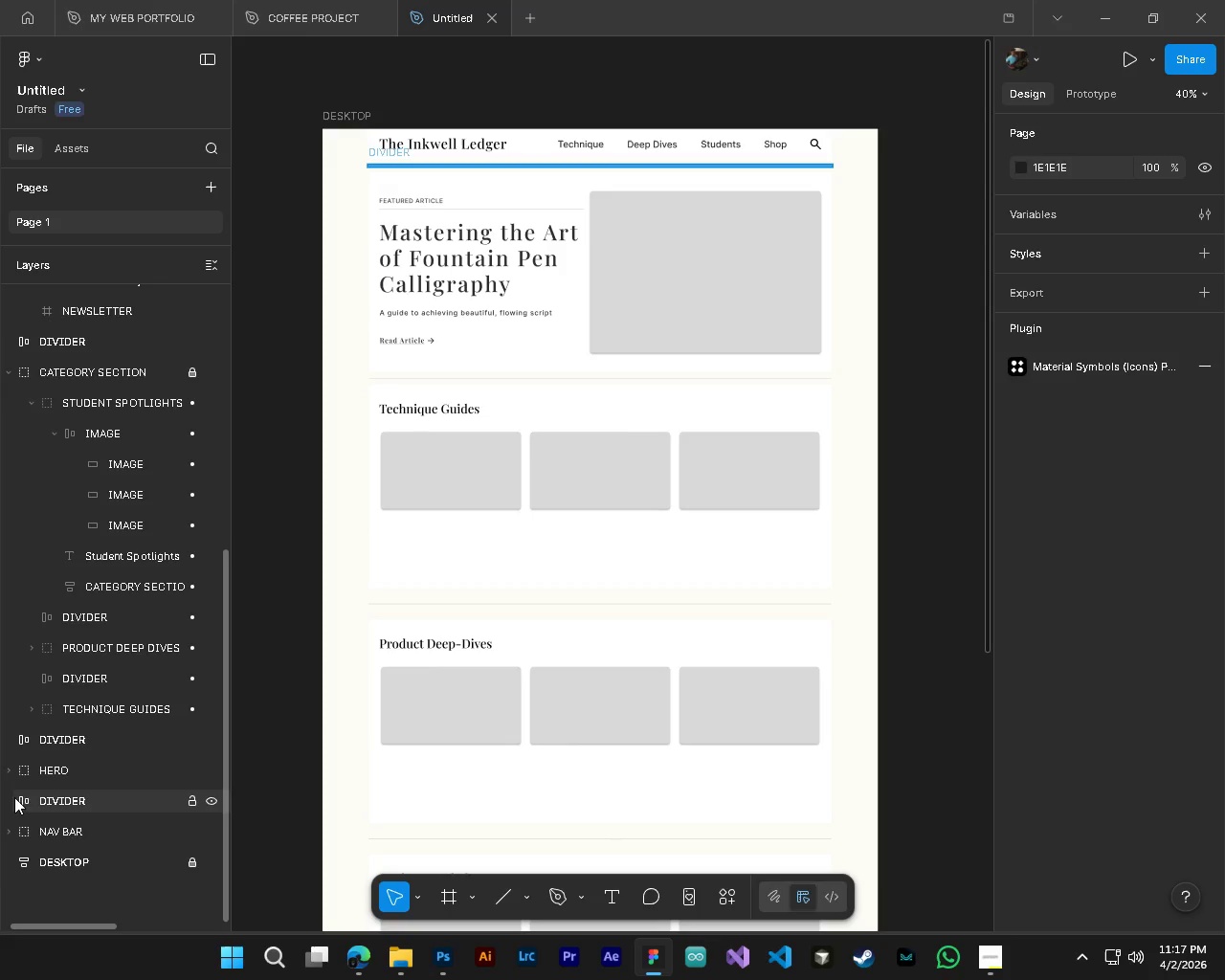 
left_click([33, 709])
 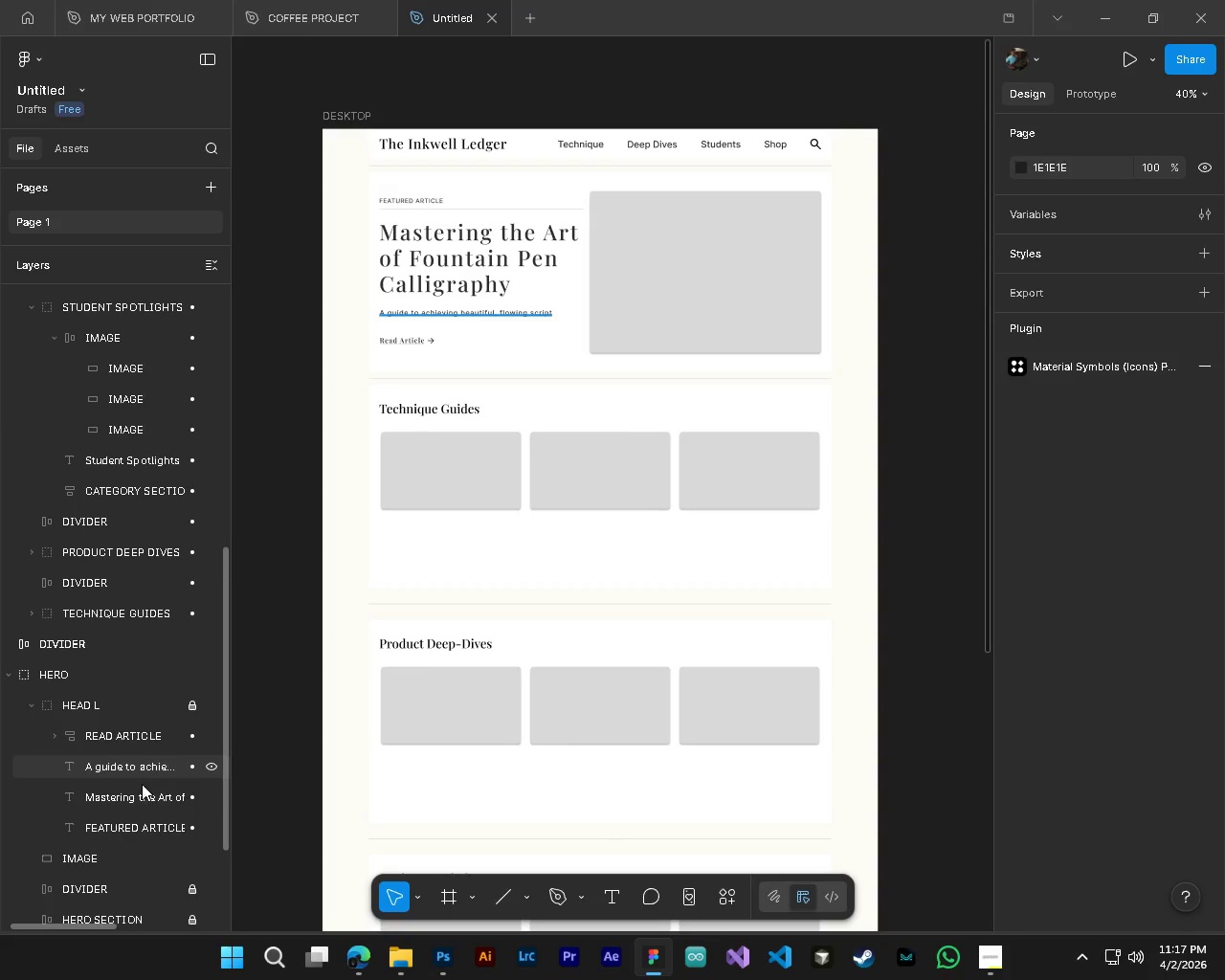 
left_click([144, 799])
 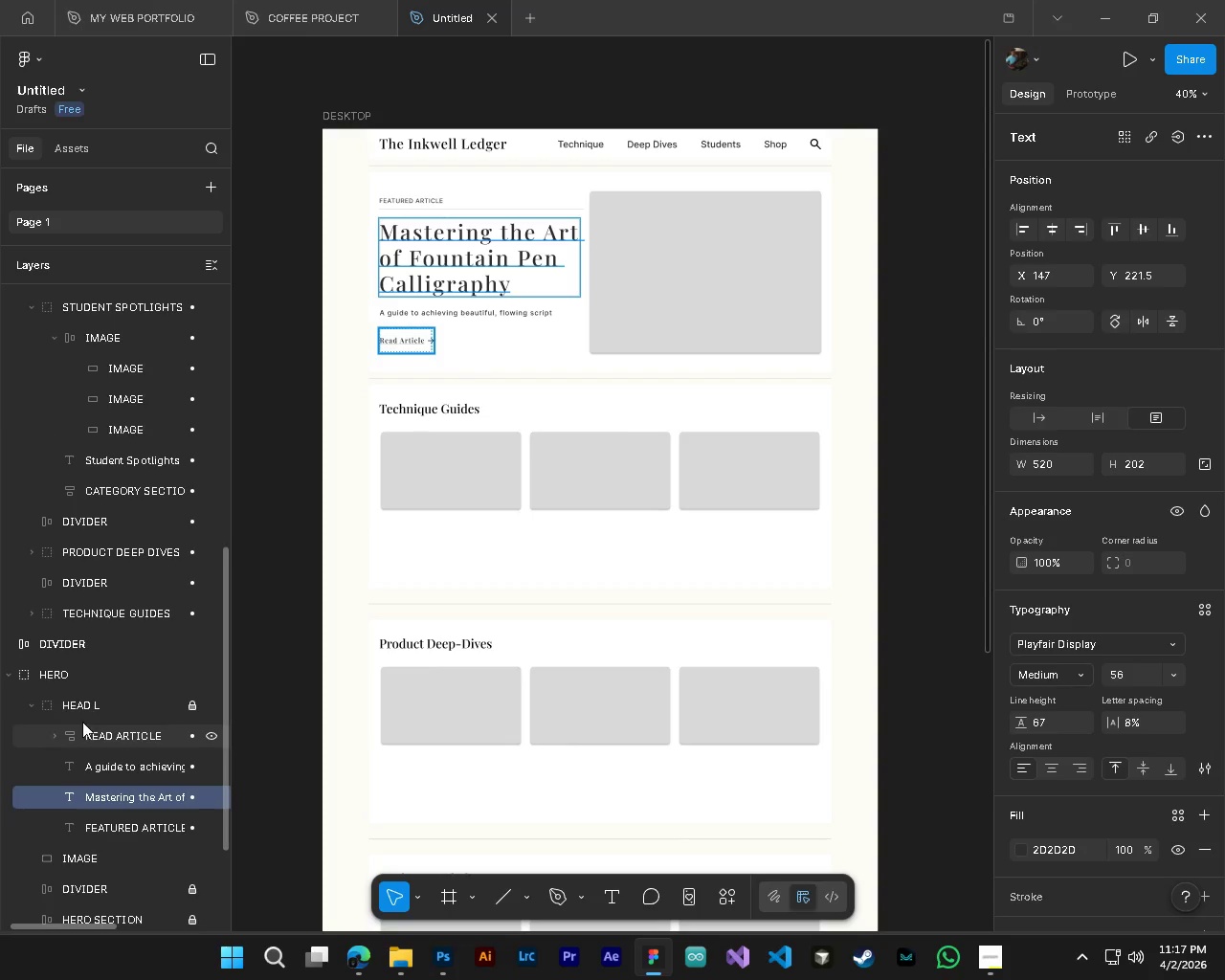 
scroll: coordinate [96, 858], scroll_direction: down, amount: 1.0
 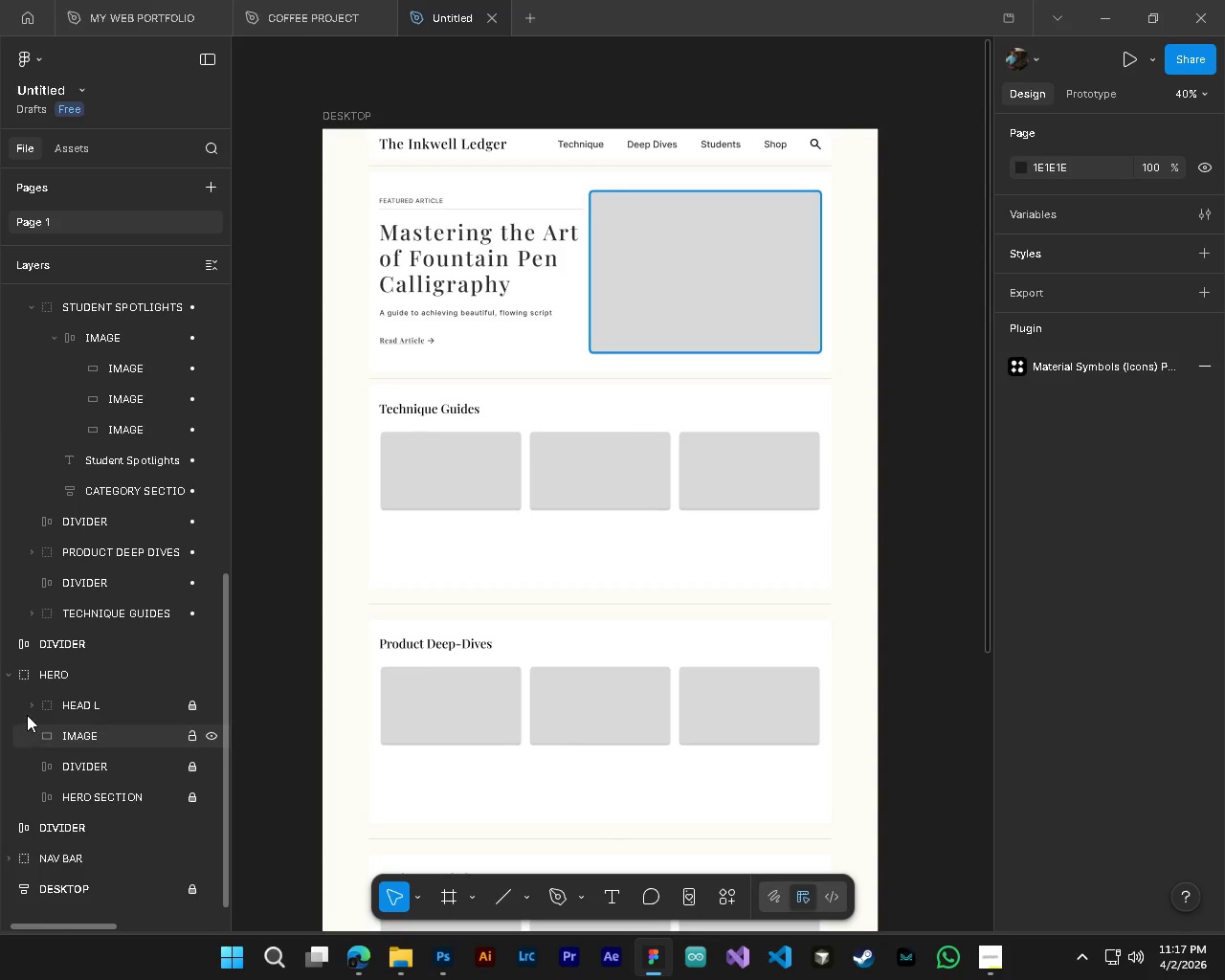 
left_click([11, 680])
 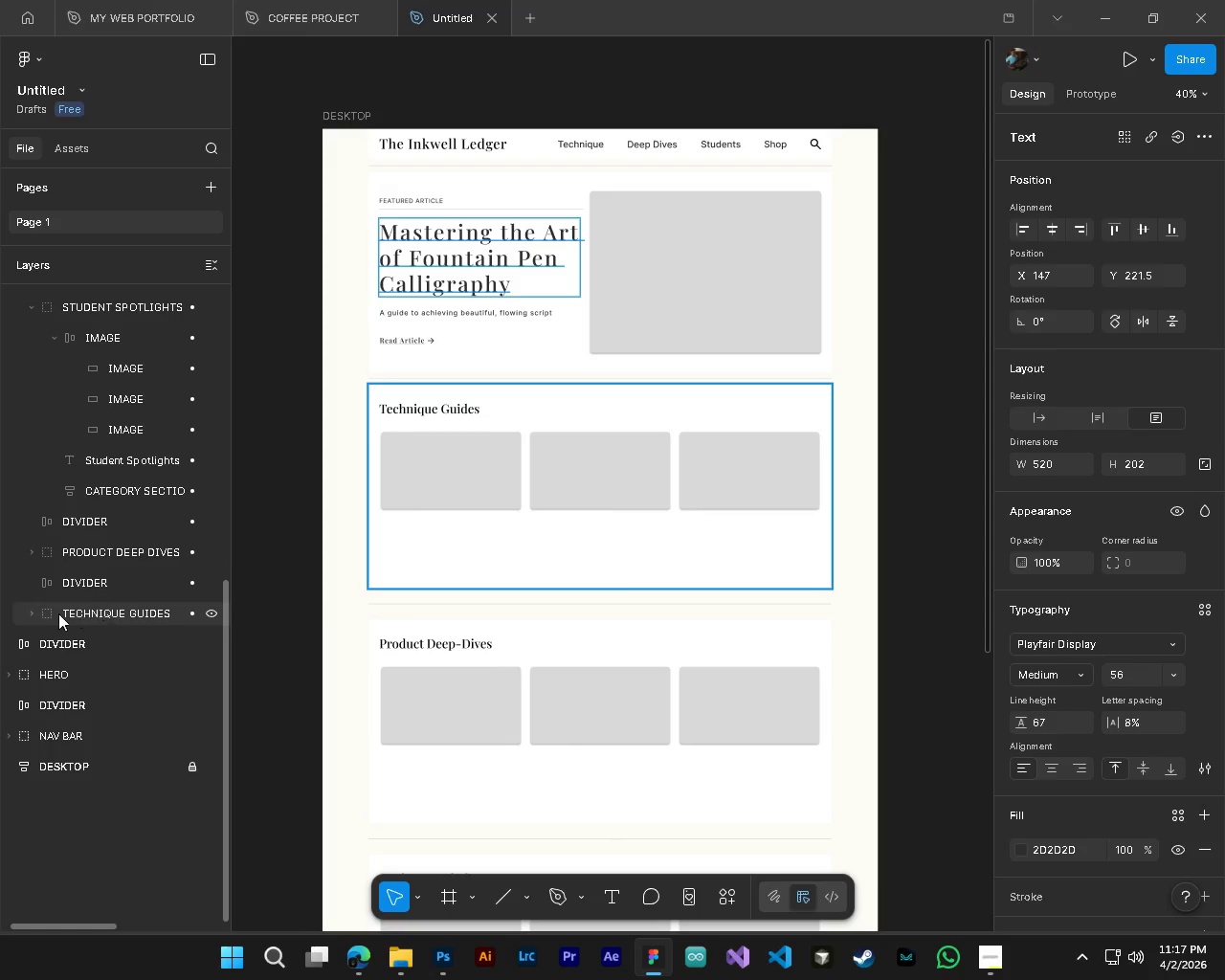 
wait(5.41)
 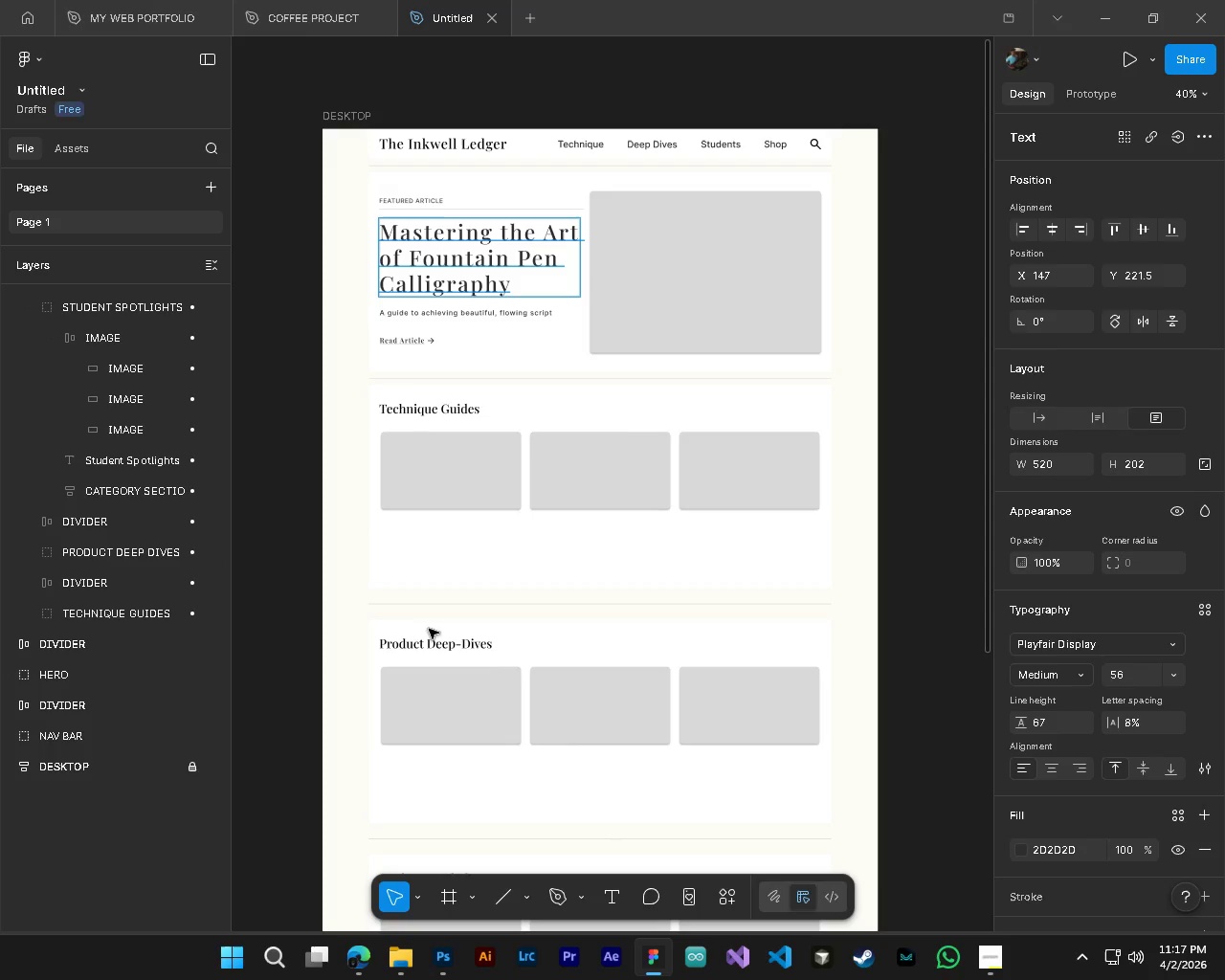 
left_click([115, 460])
 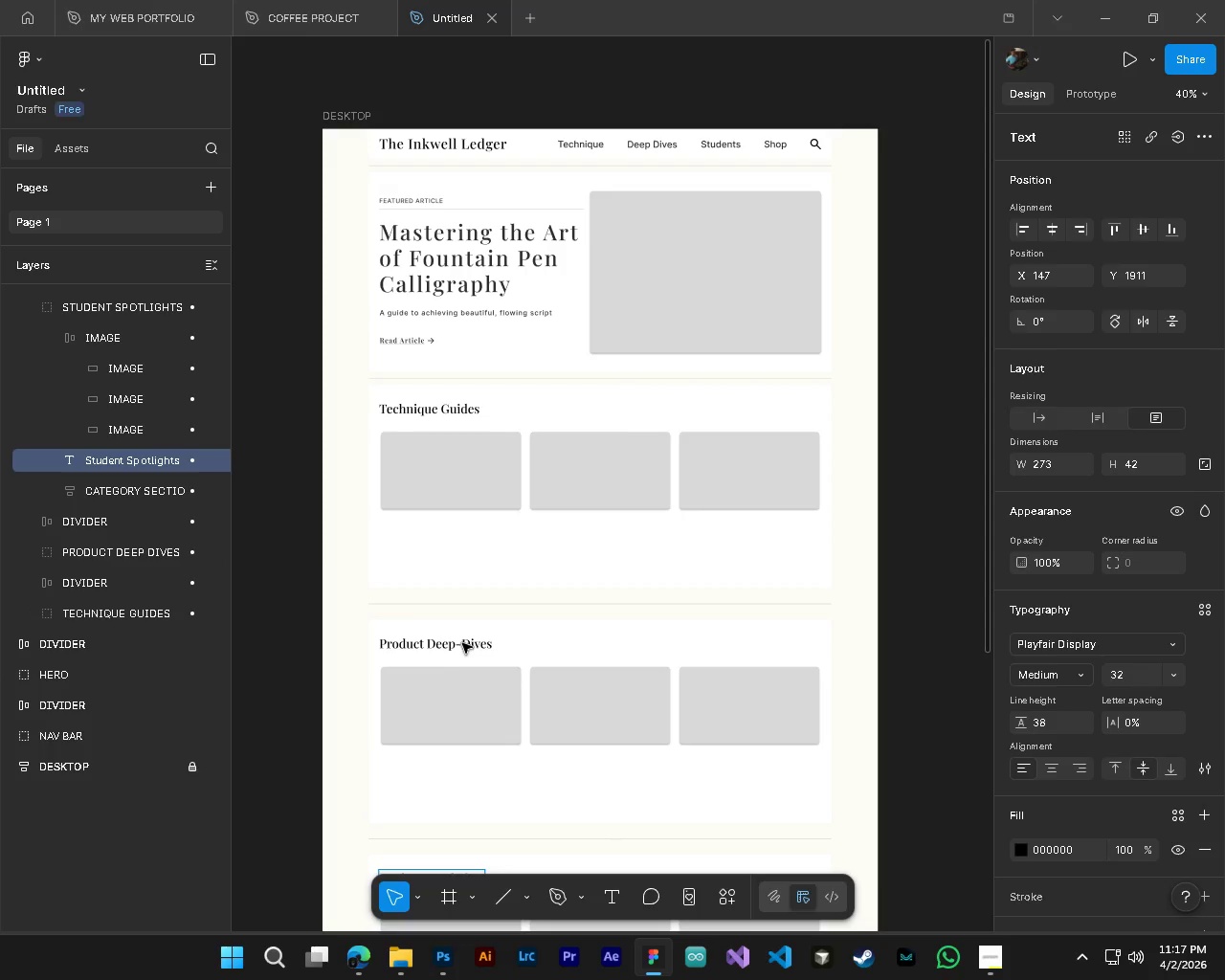 
double_click([410, 812])
 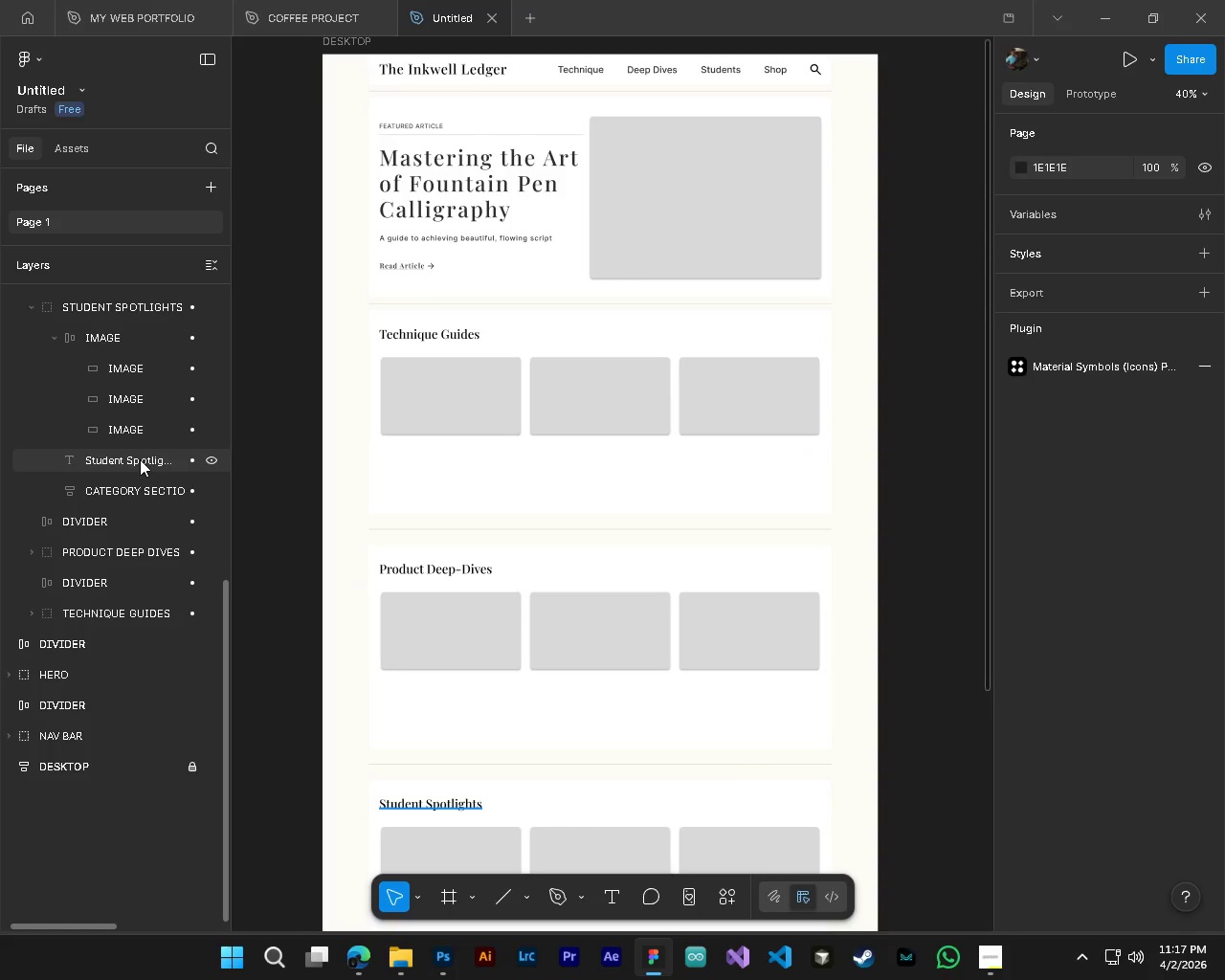 
left_click([140, 459])
 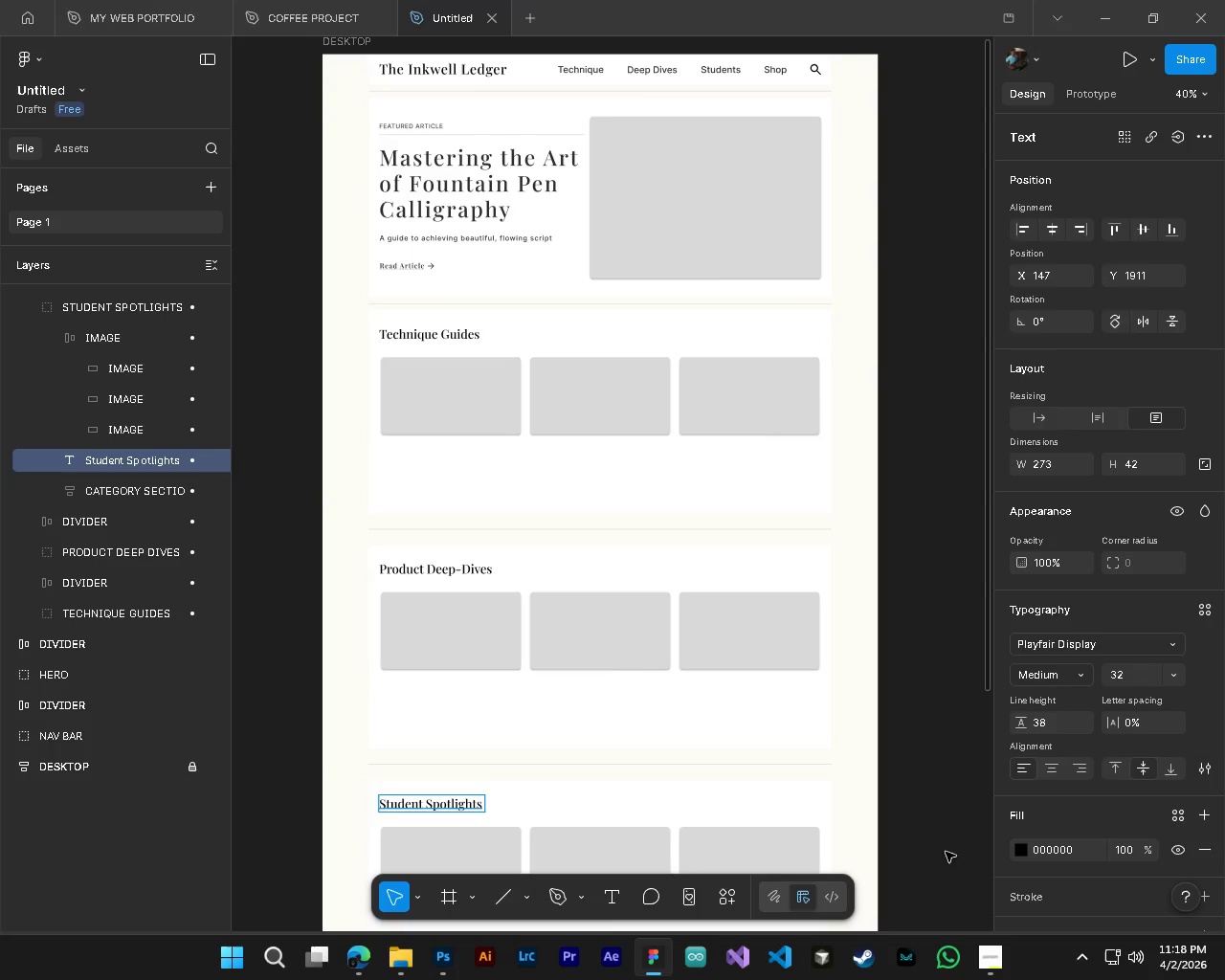 
scroll: coordinate [432, 662], scroll_direction: down, amount: 3.0
 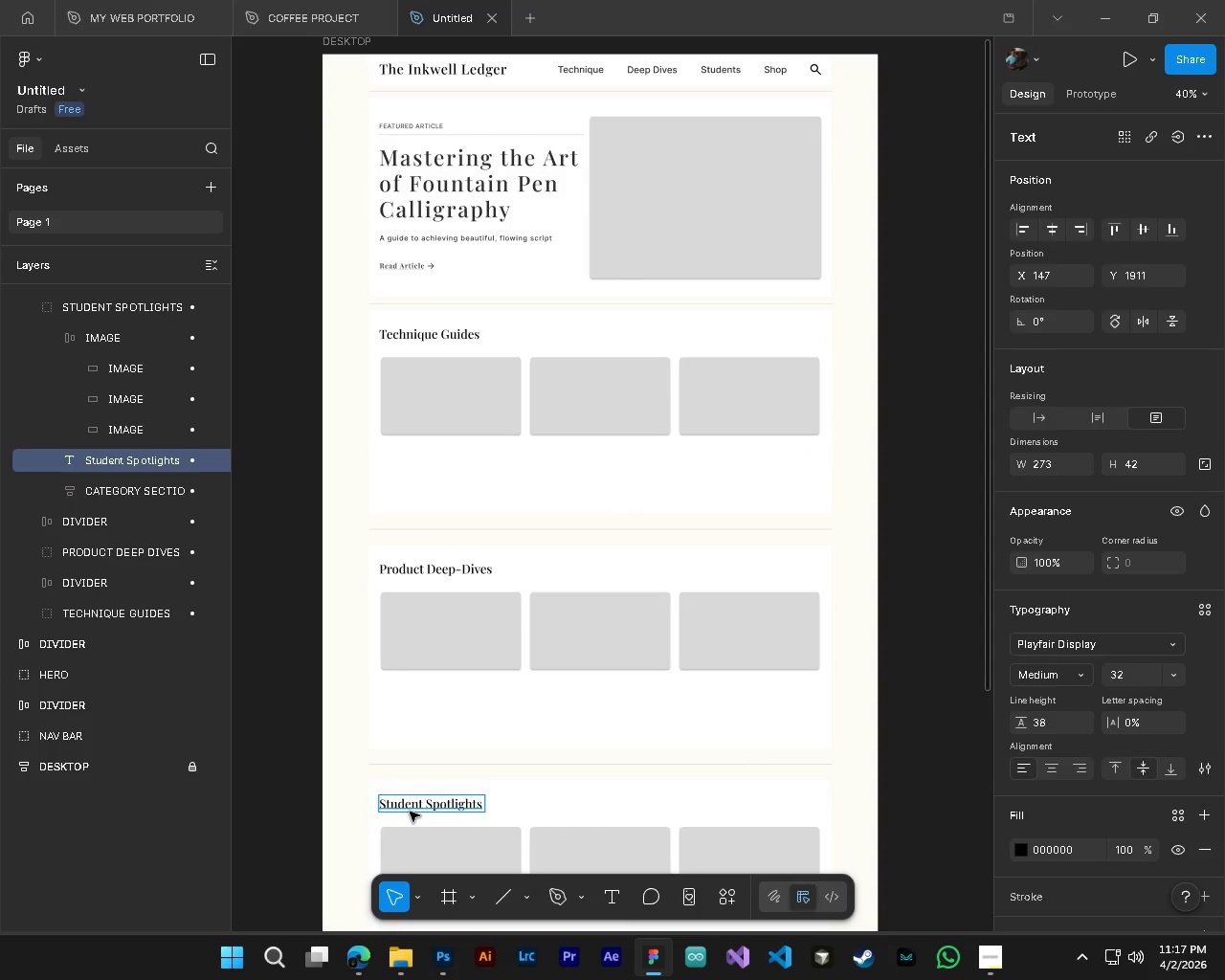 
left_click([1026, 852])
 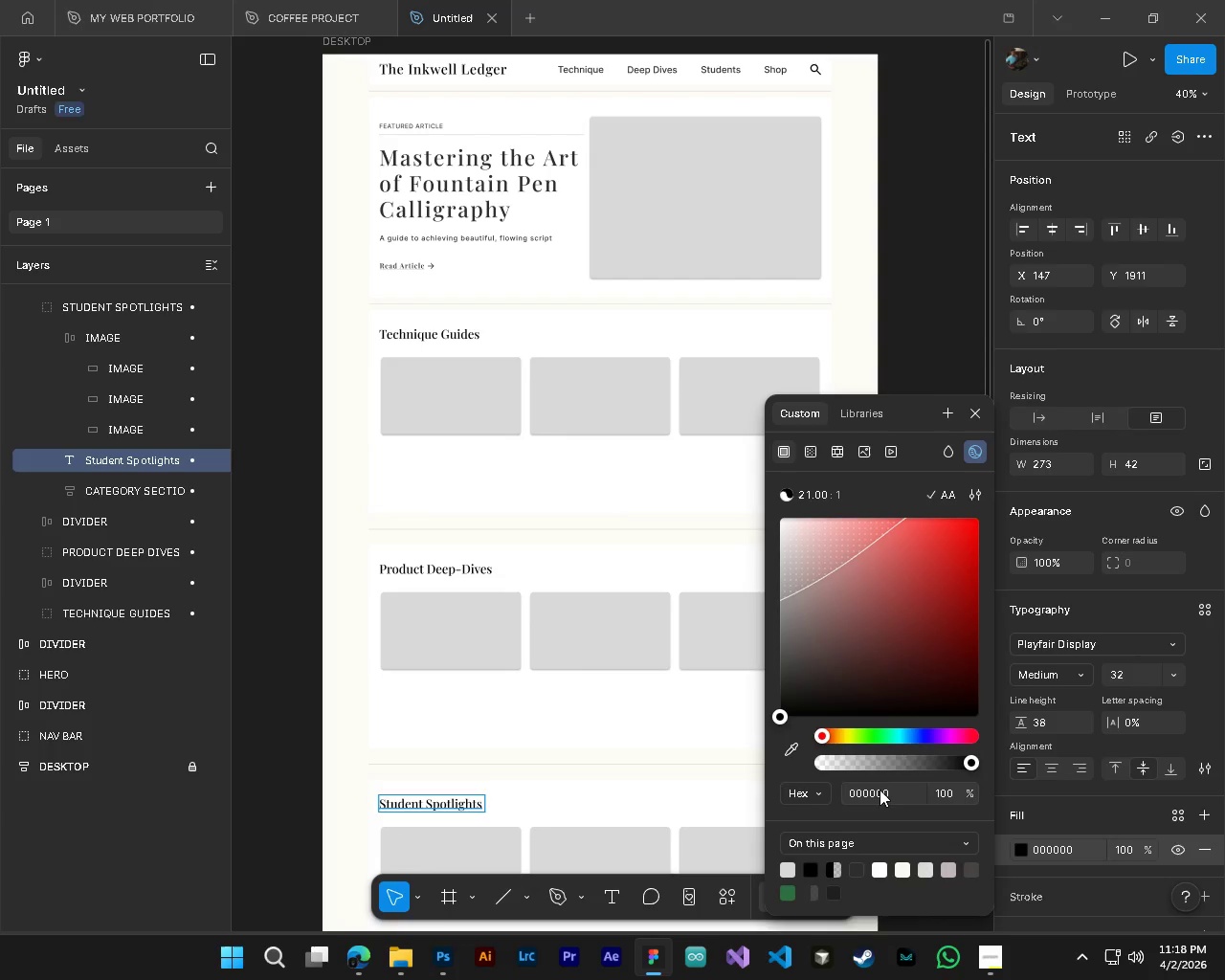 
double_click([880, 790])
 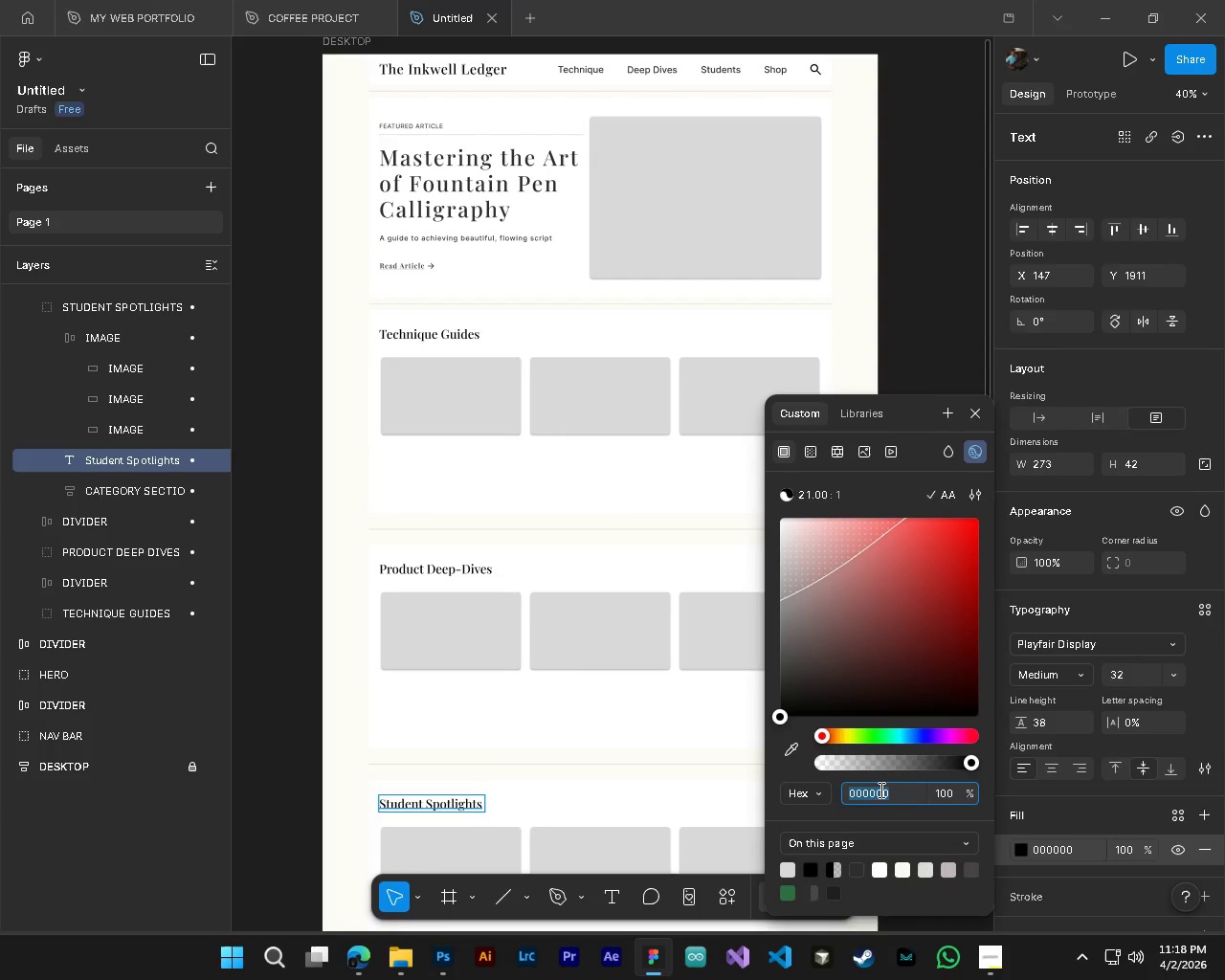 
key(Numpad2)
 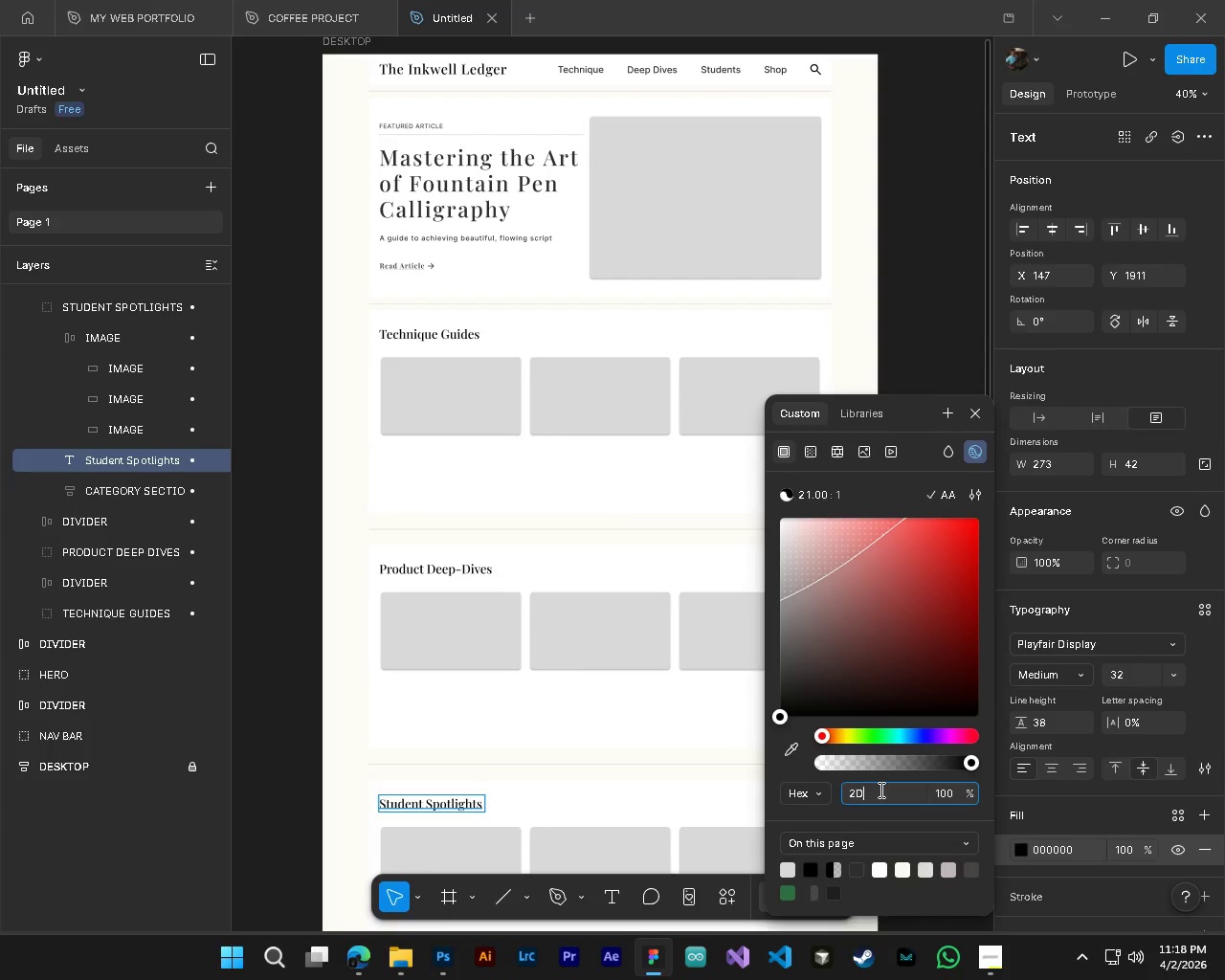 
key(D)
 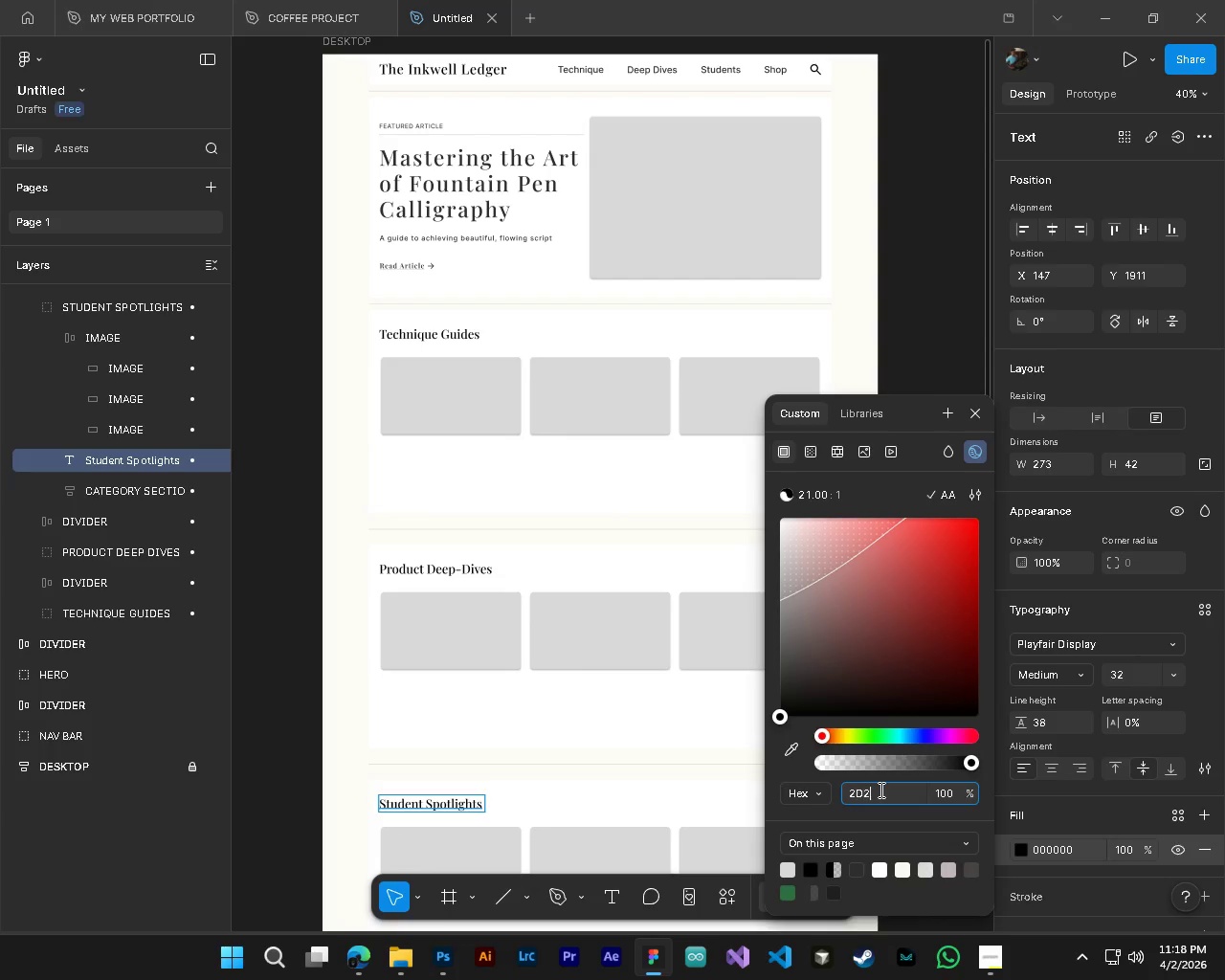 
key(Numpad2)
 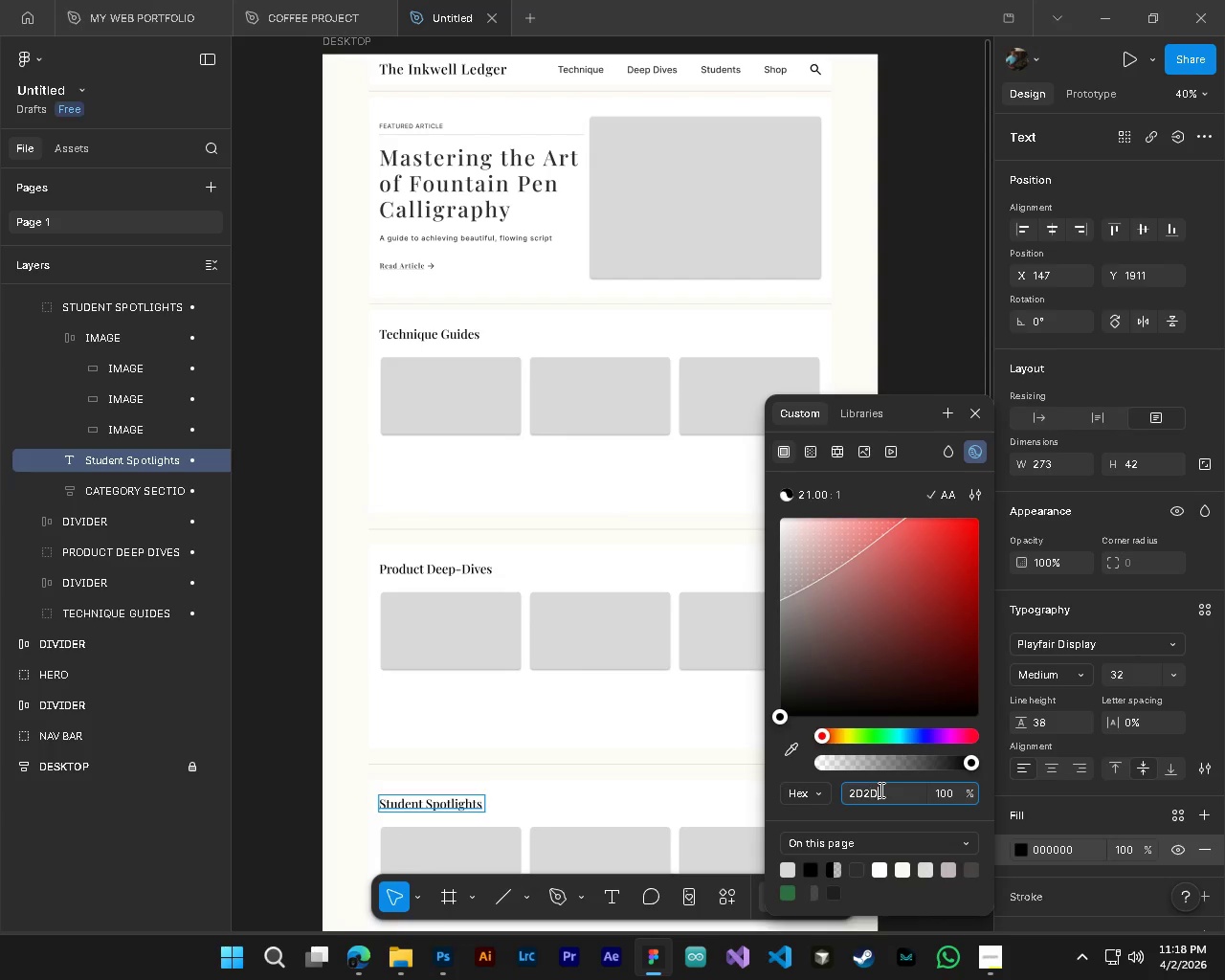 
key(D)
 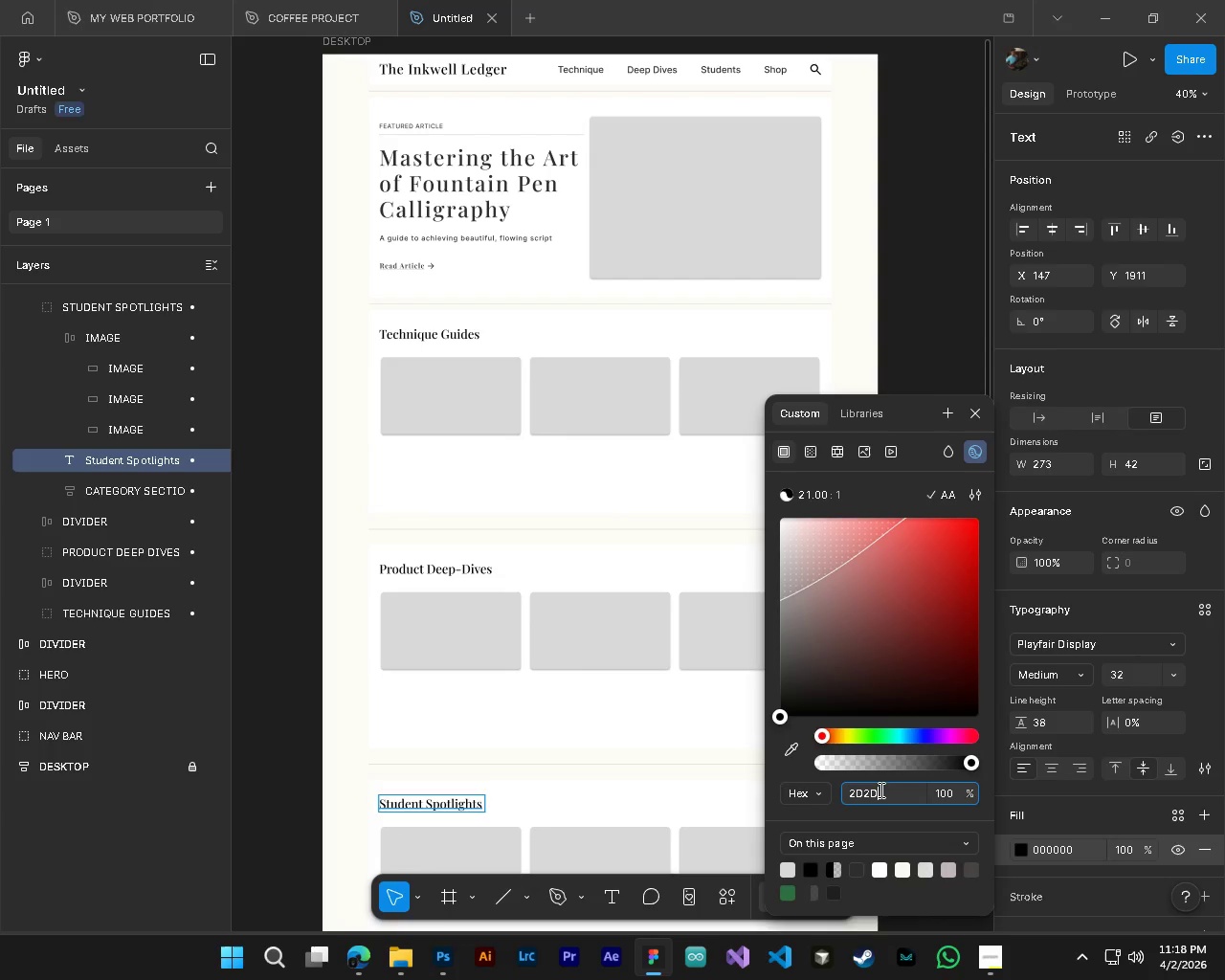 
key(Numpad2)
 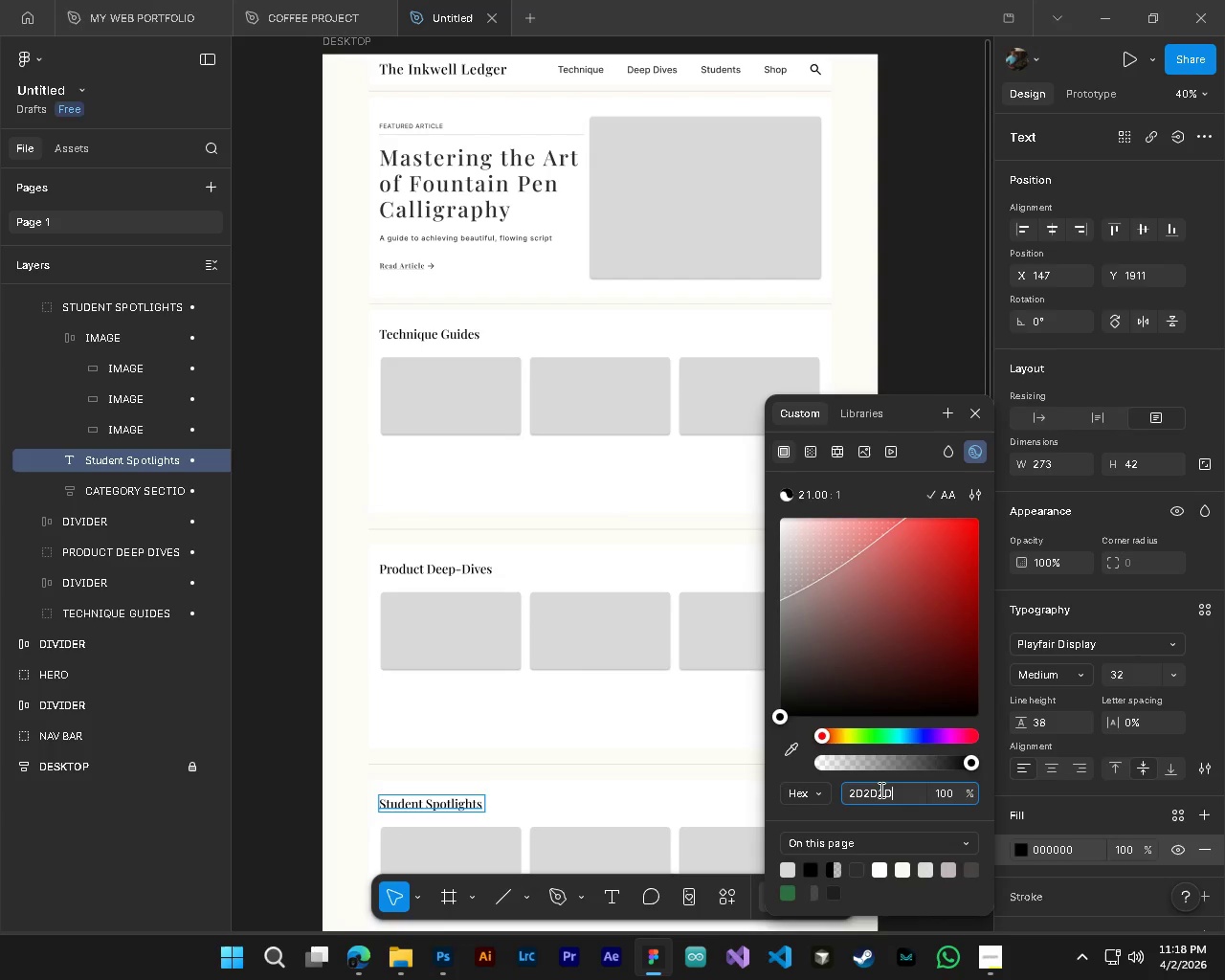 
key(D)
 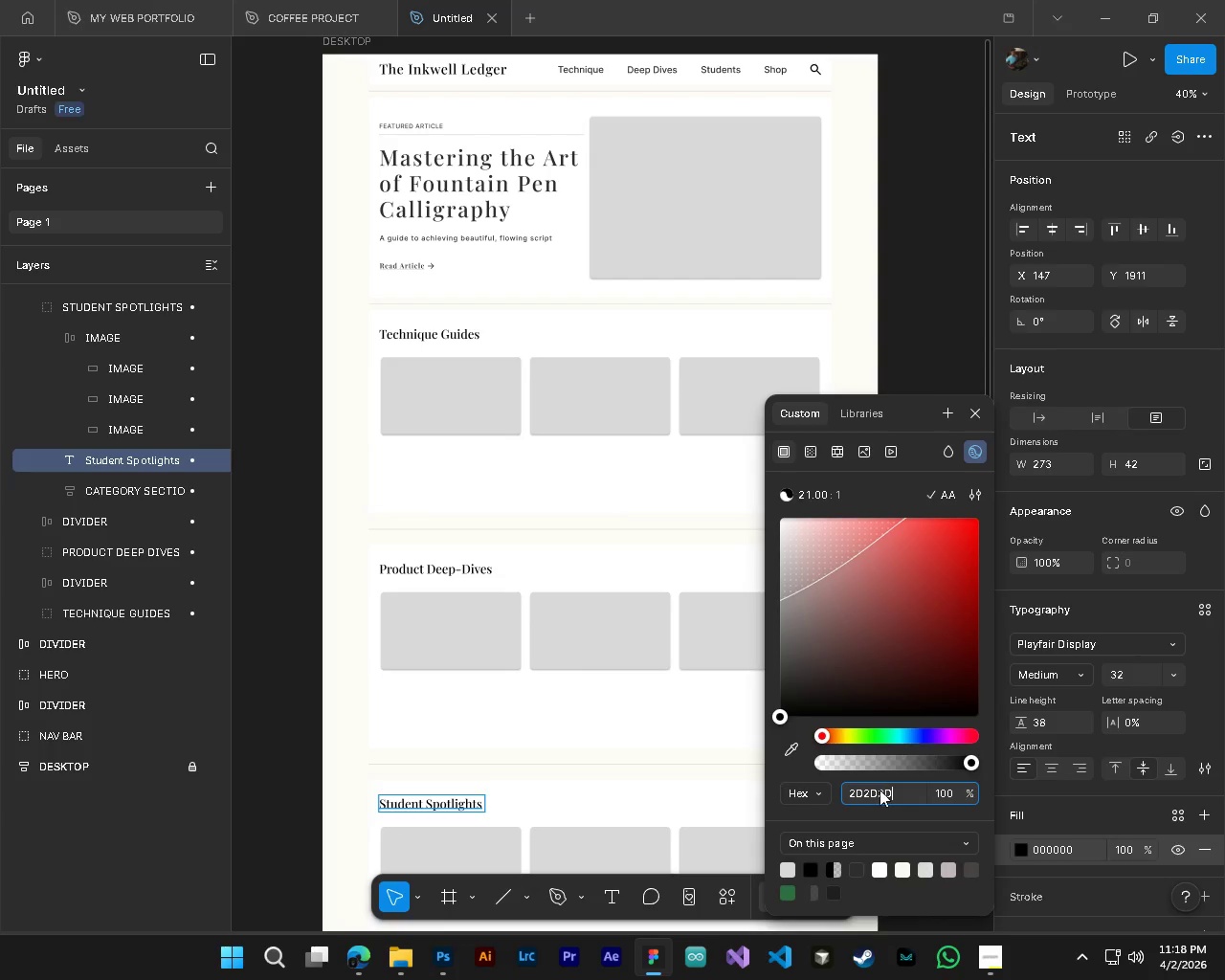 
key(NumpadEnter)
 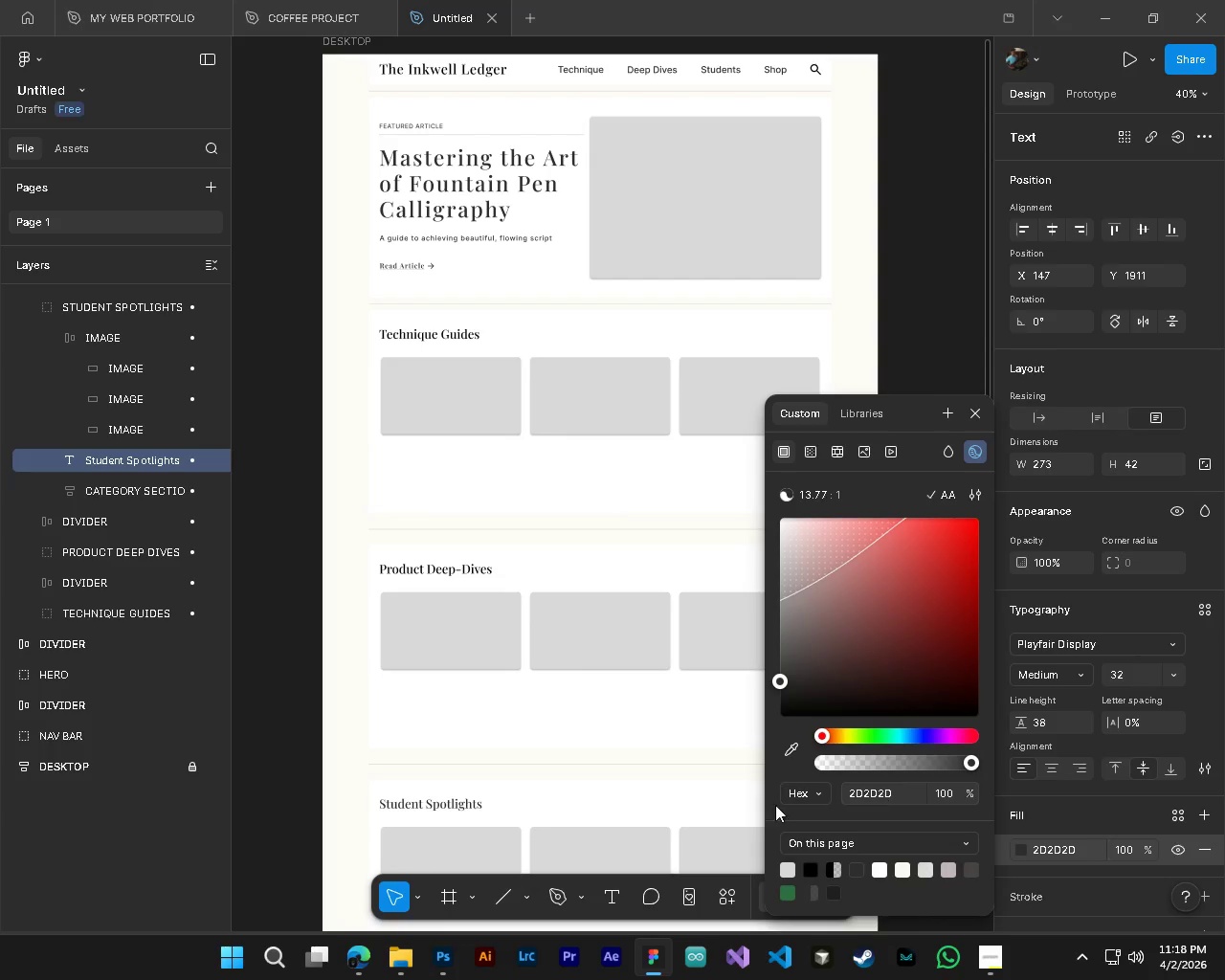 
hold_key(key=ControlLeft, duration=0.7)
 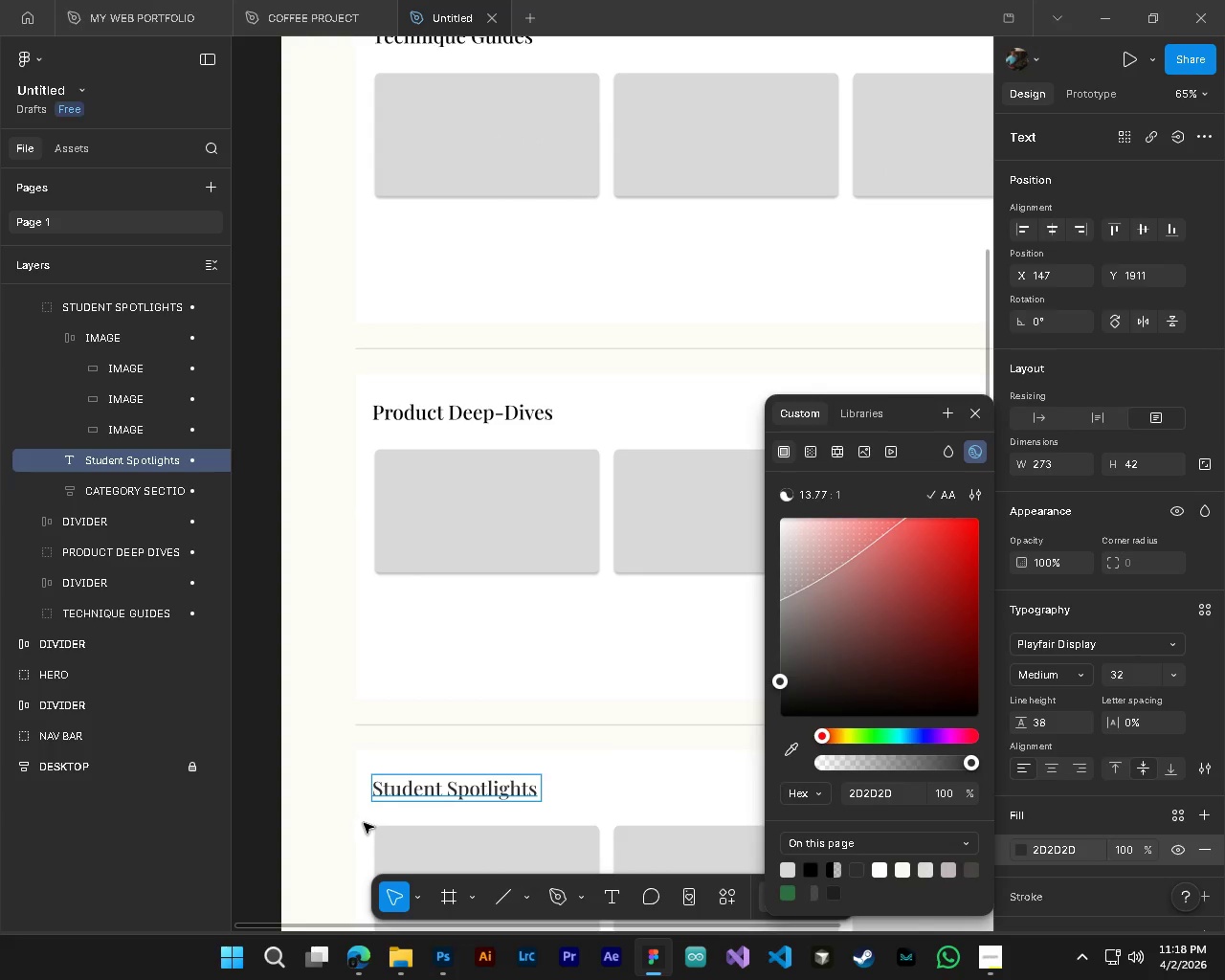 
hold_key(key=AltLeft, duration=0.67)
 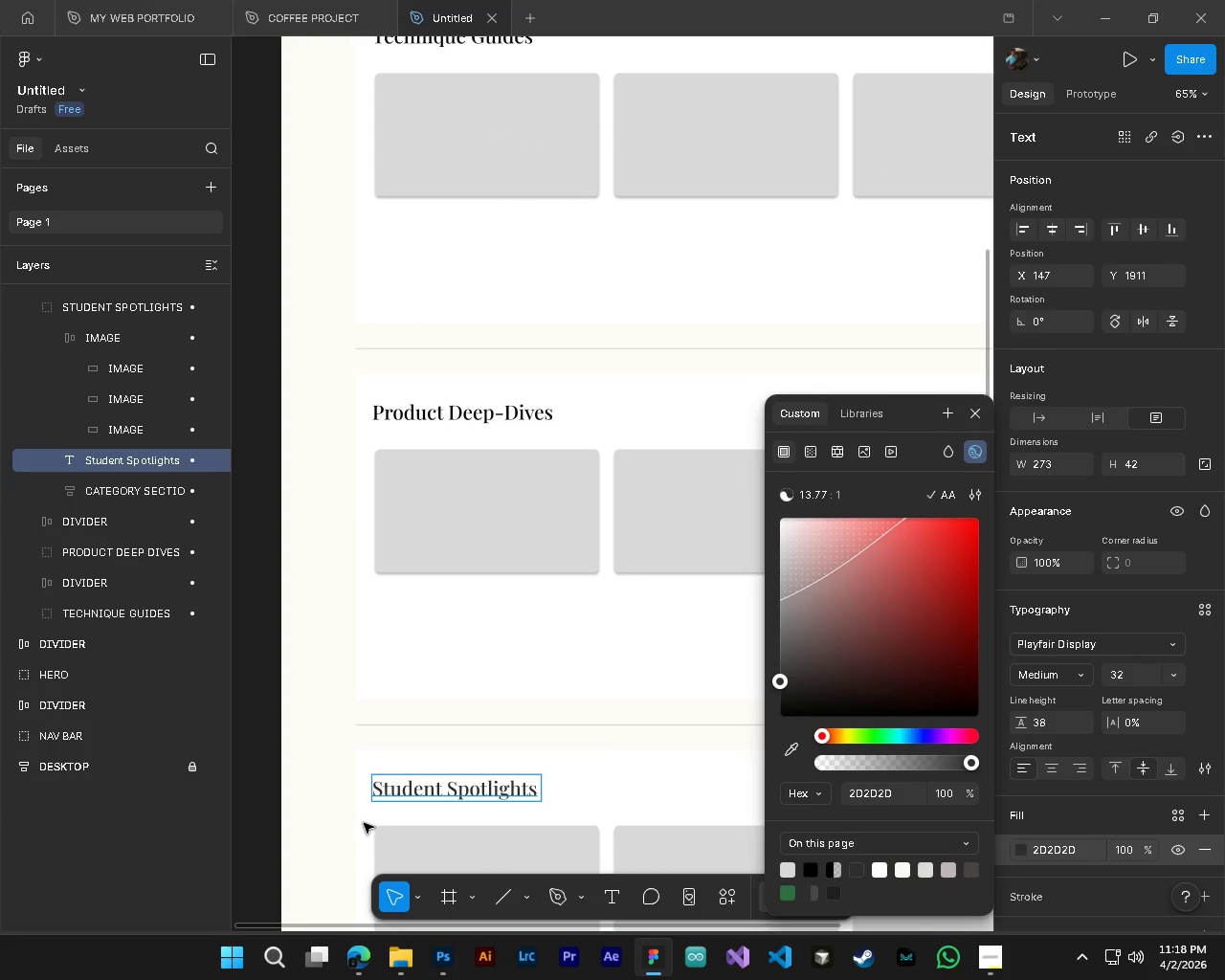 
left_click([56, 335])
 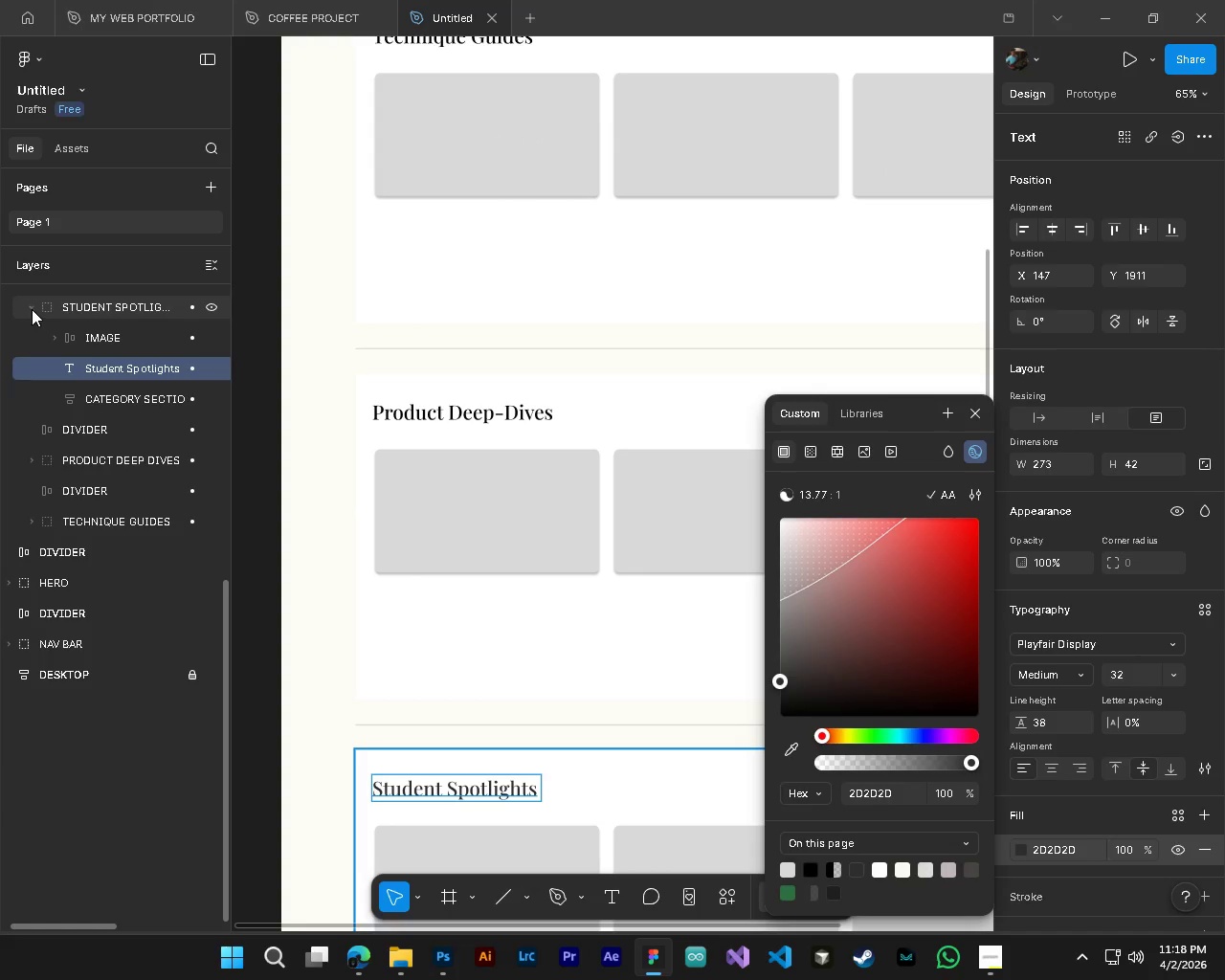 
left_click([29, 305])
 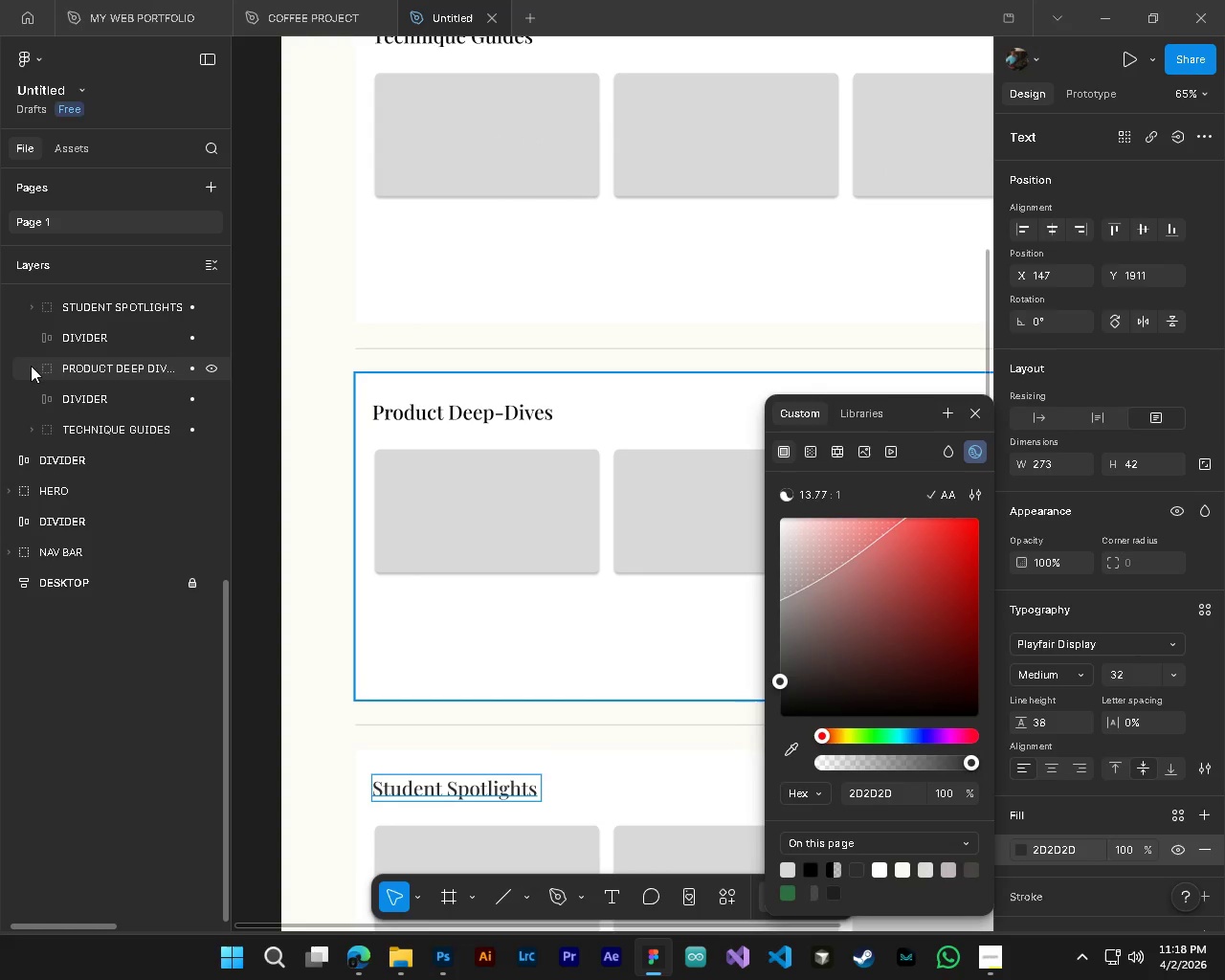 
scroll: coordinate [391, 830], scroll_direction: up, amount: 4.0
 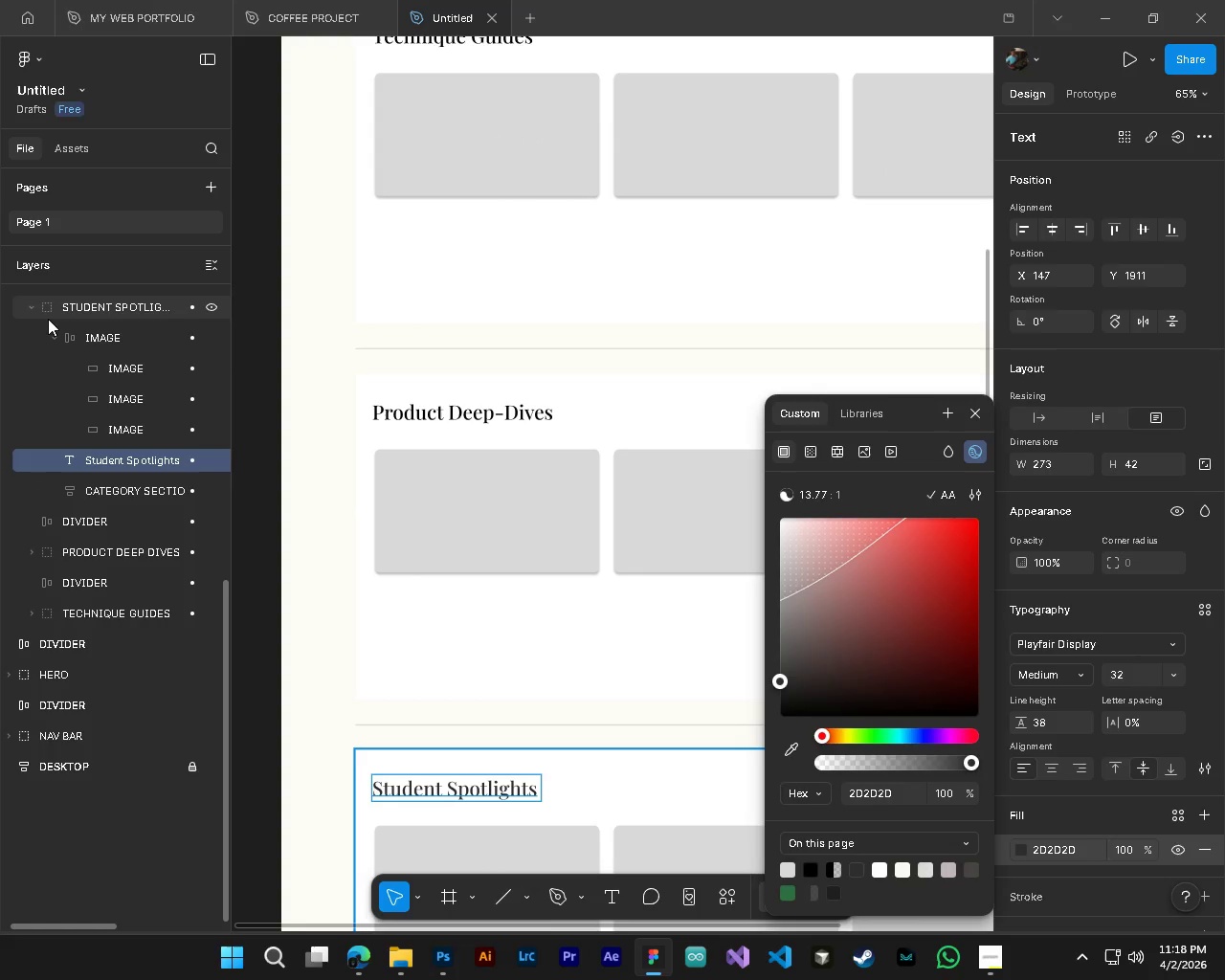 
left_click([31, 367])
 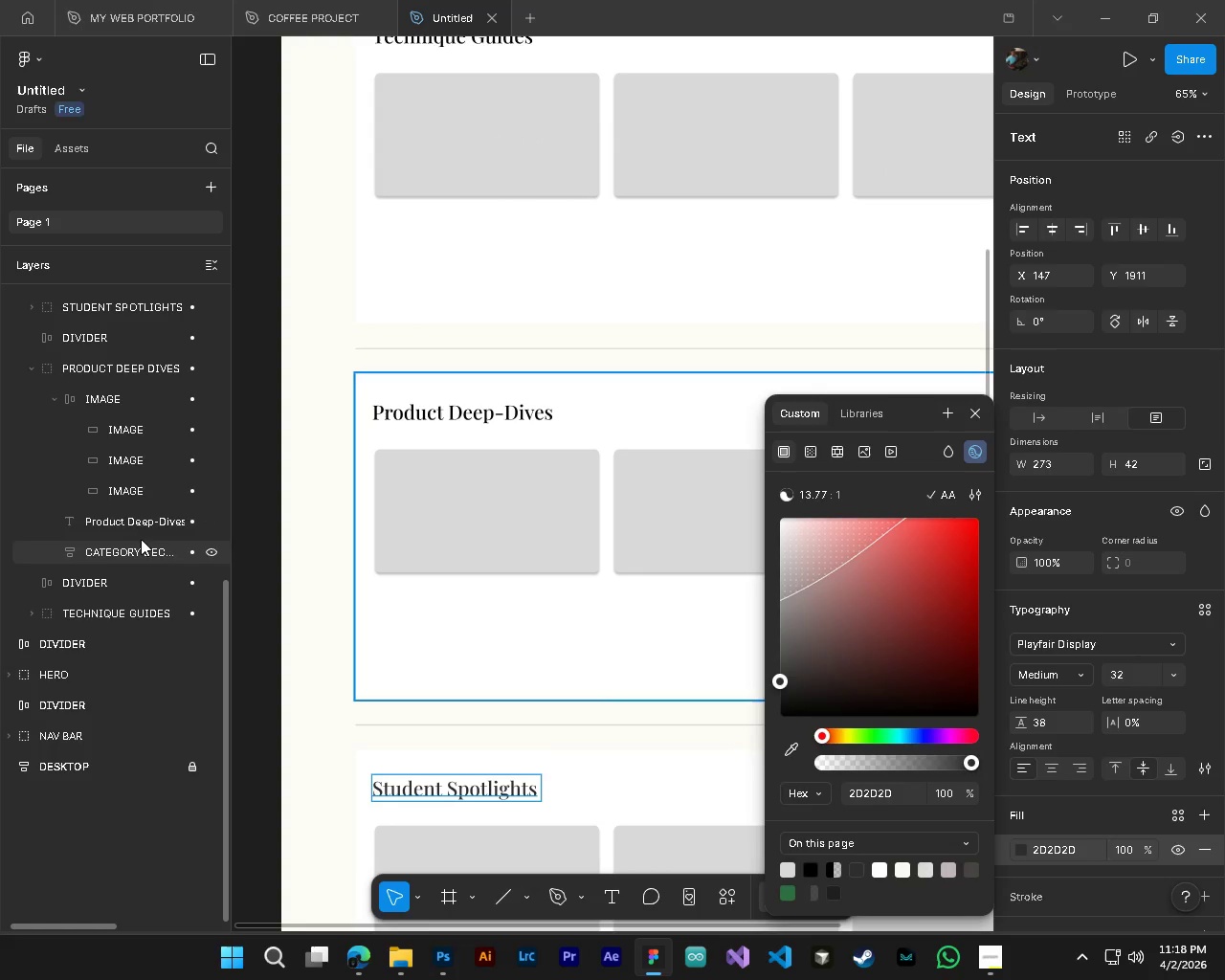 
left_click([135, 526])
 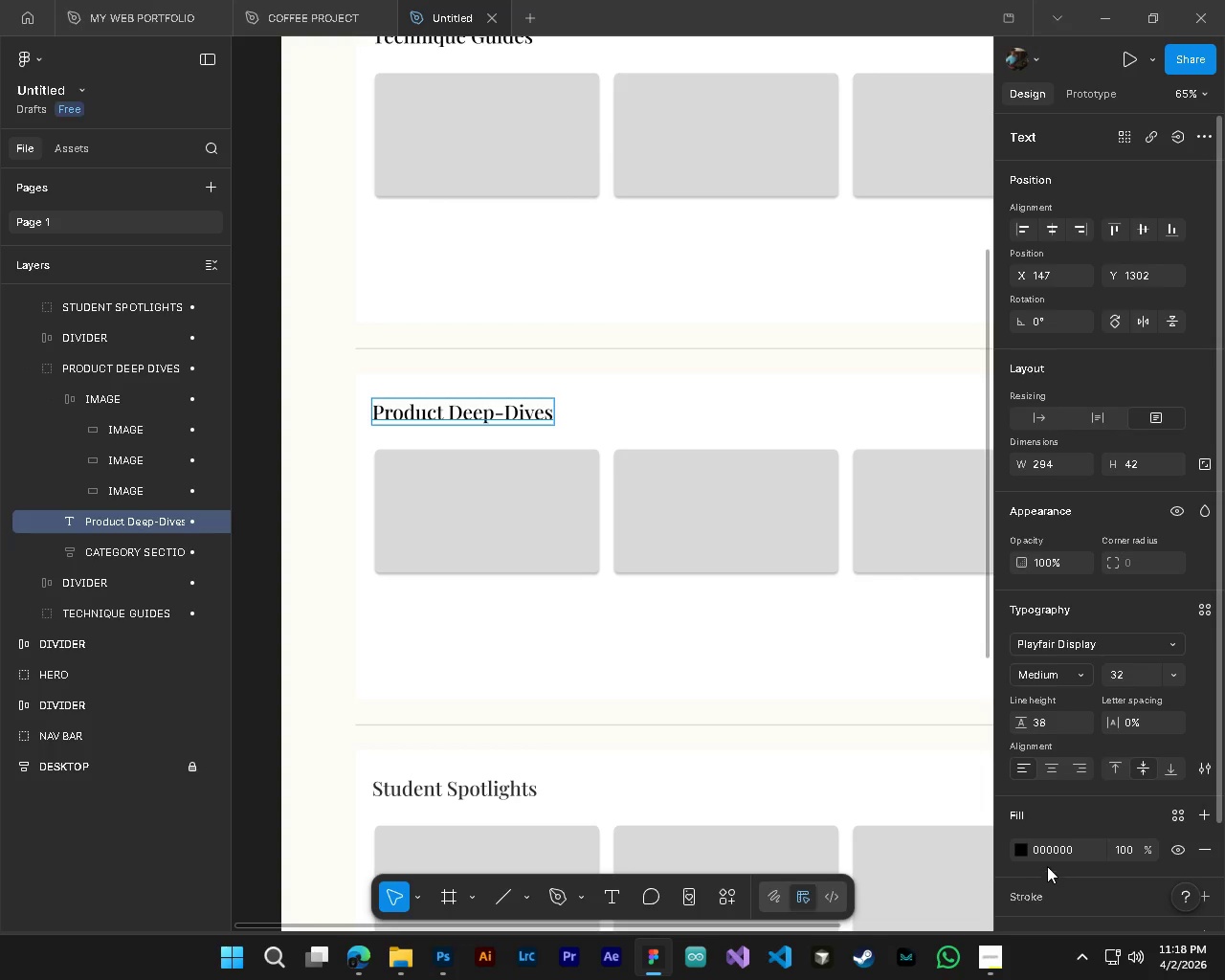 
left_click([1029, 852])
 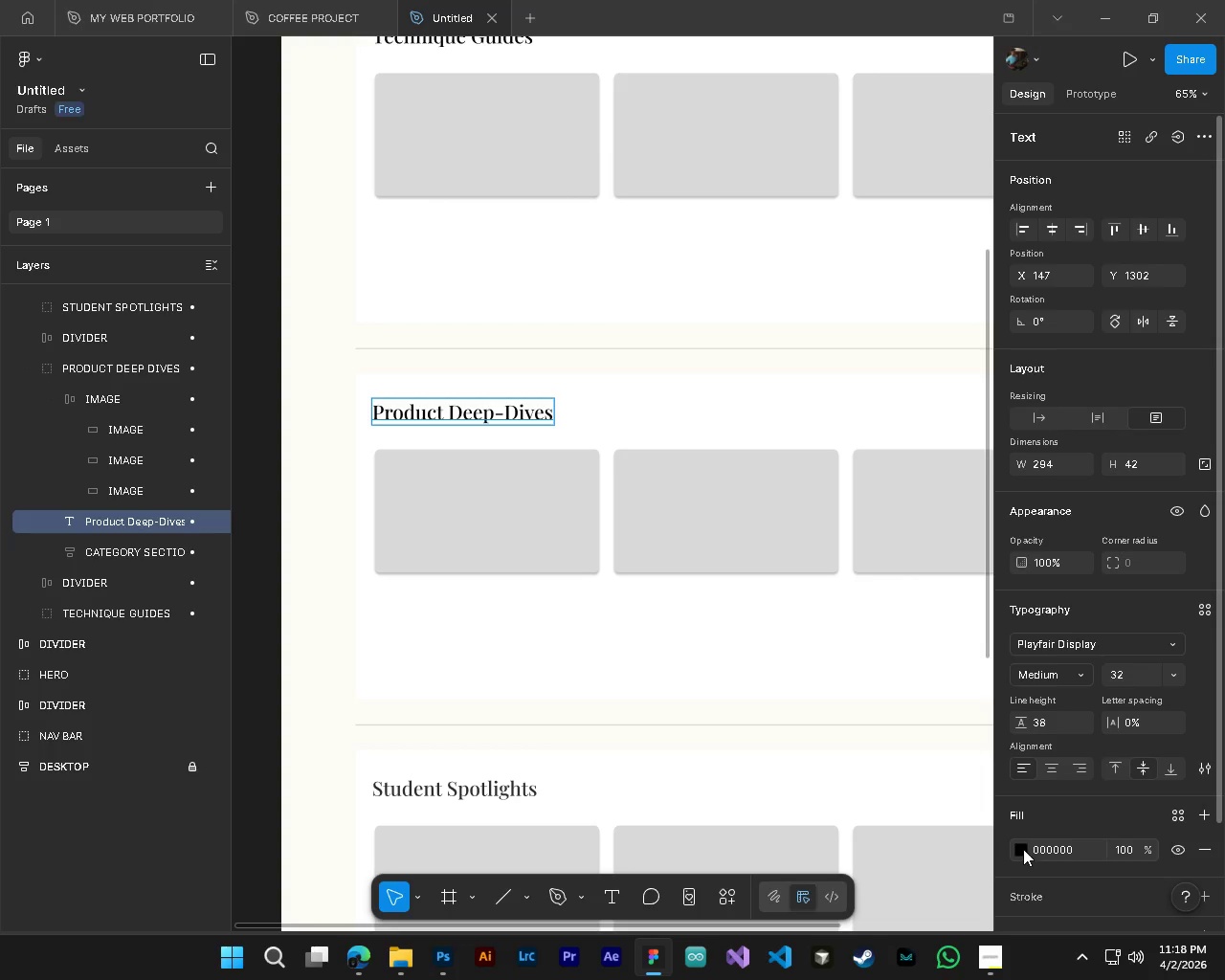 
left_click([1023, 849])
 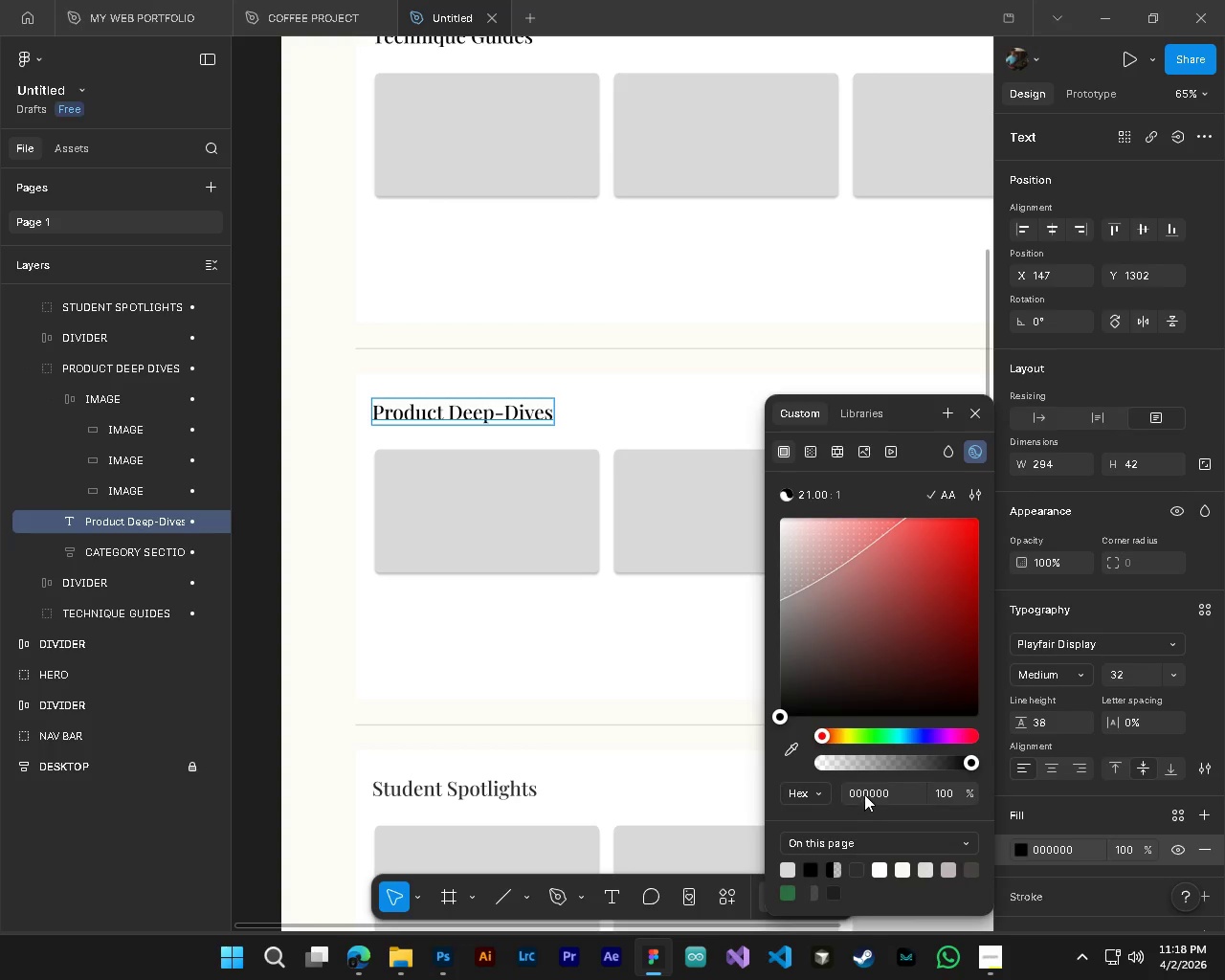 
double_click([864, 794])
 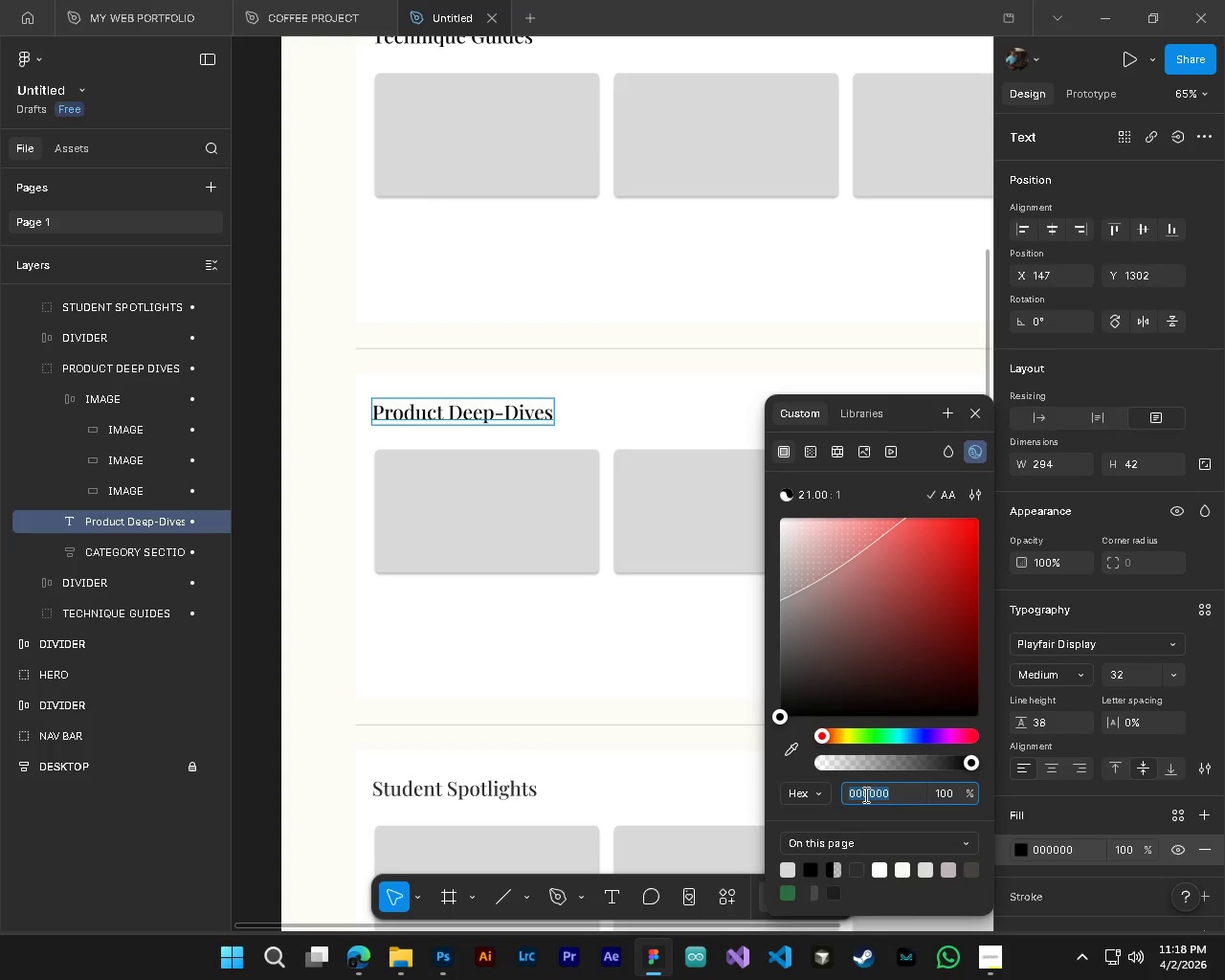 
key(Numpad2)
 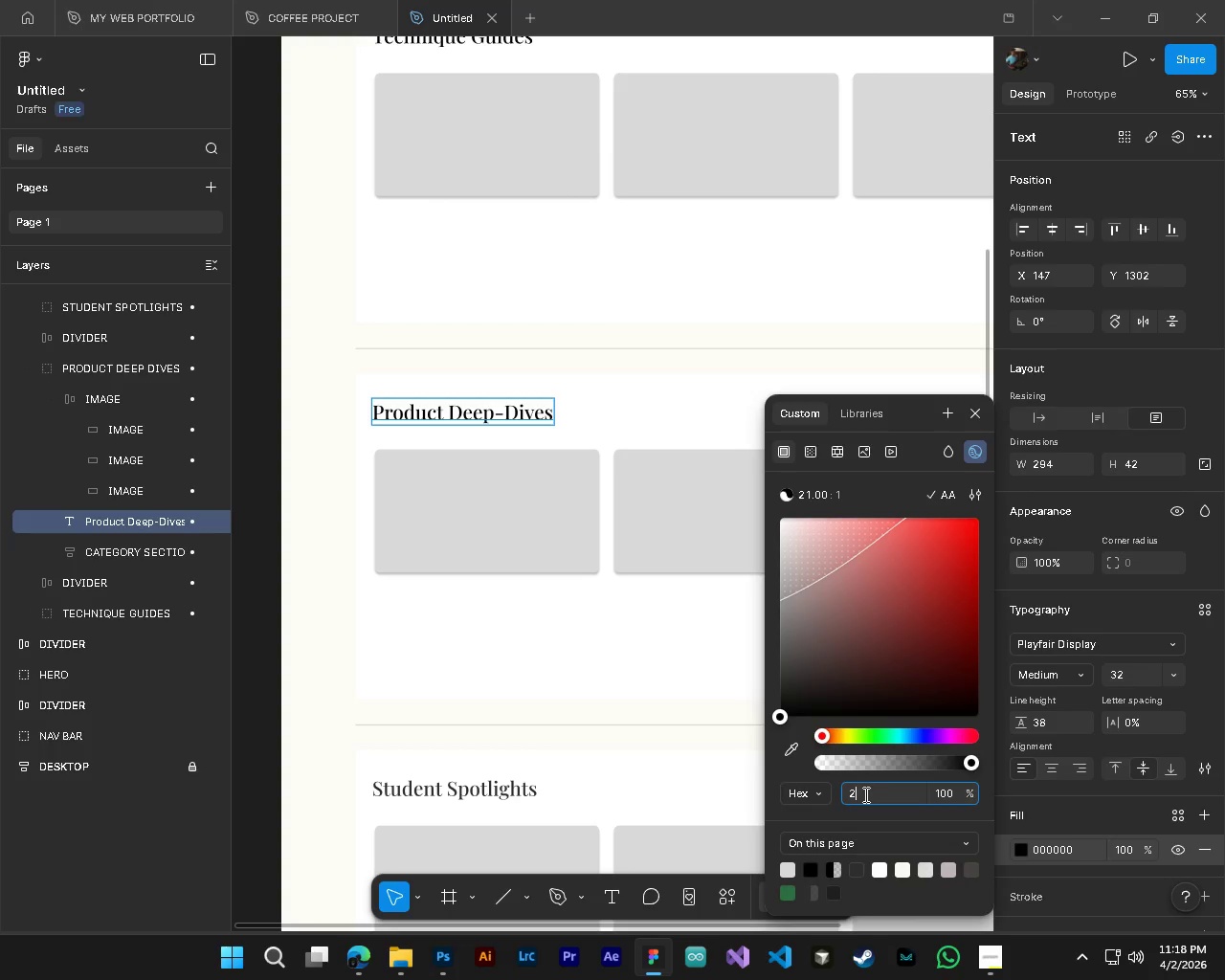 
key(D)
 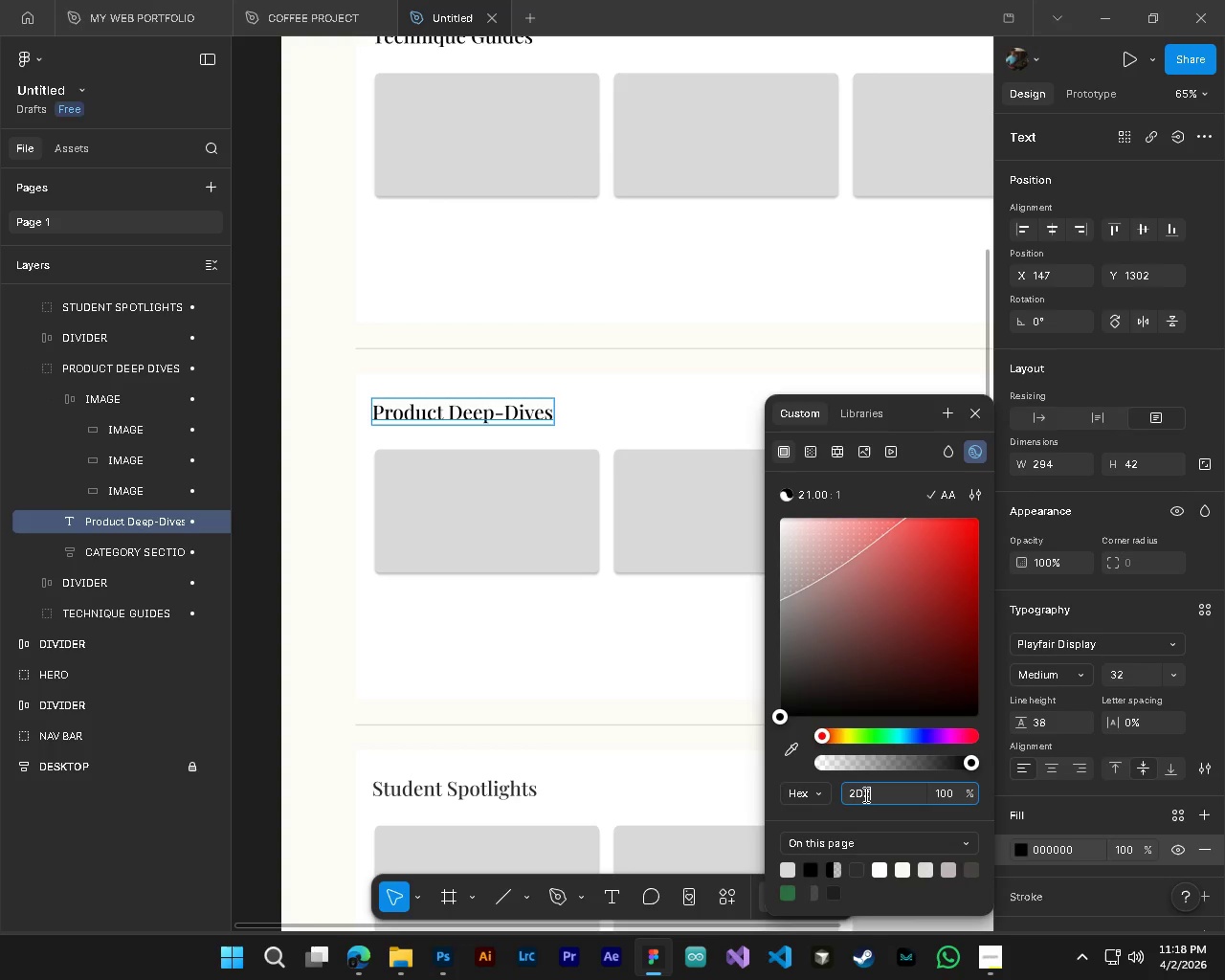 
key(Numpad2)
 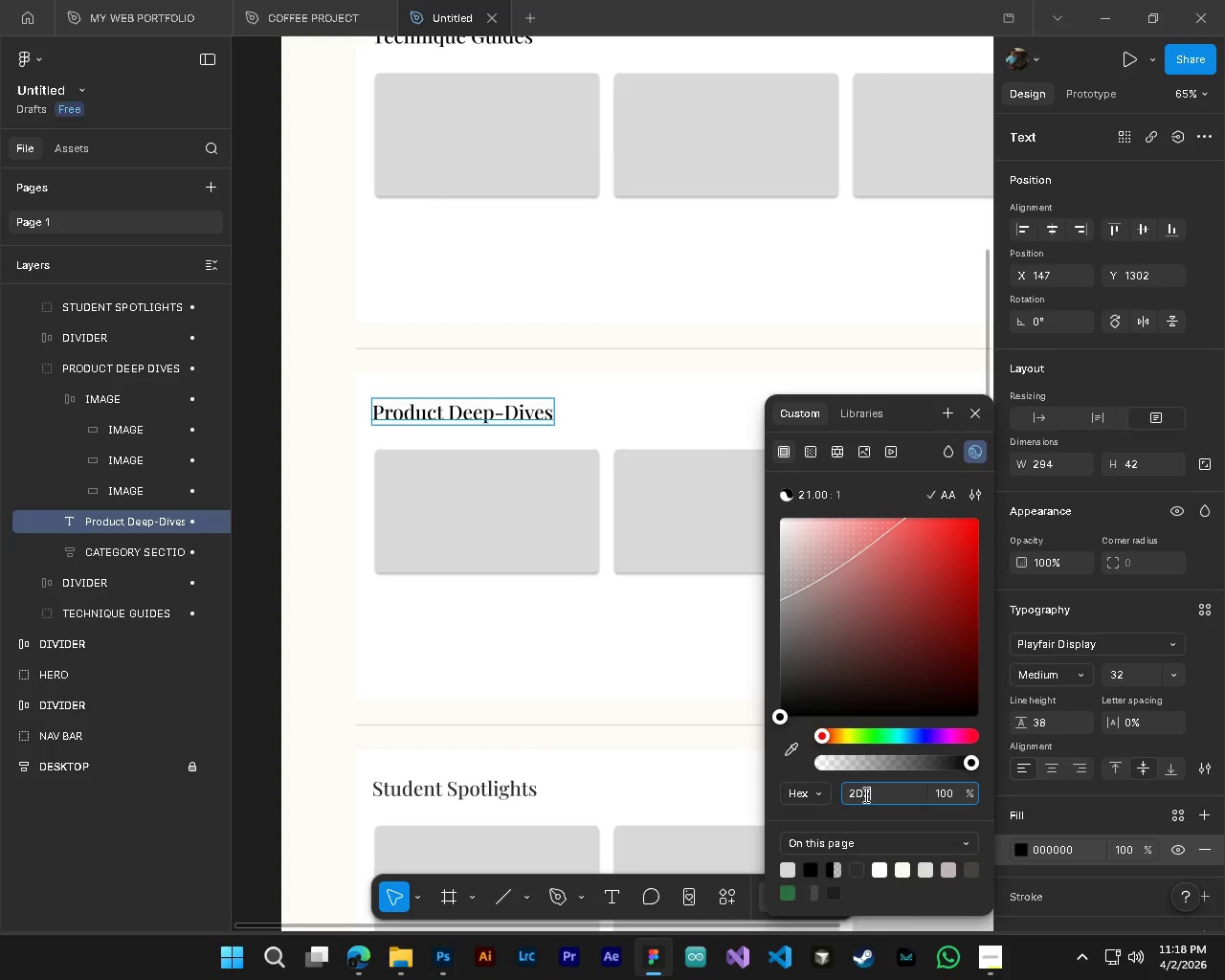 
key(D)
 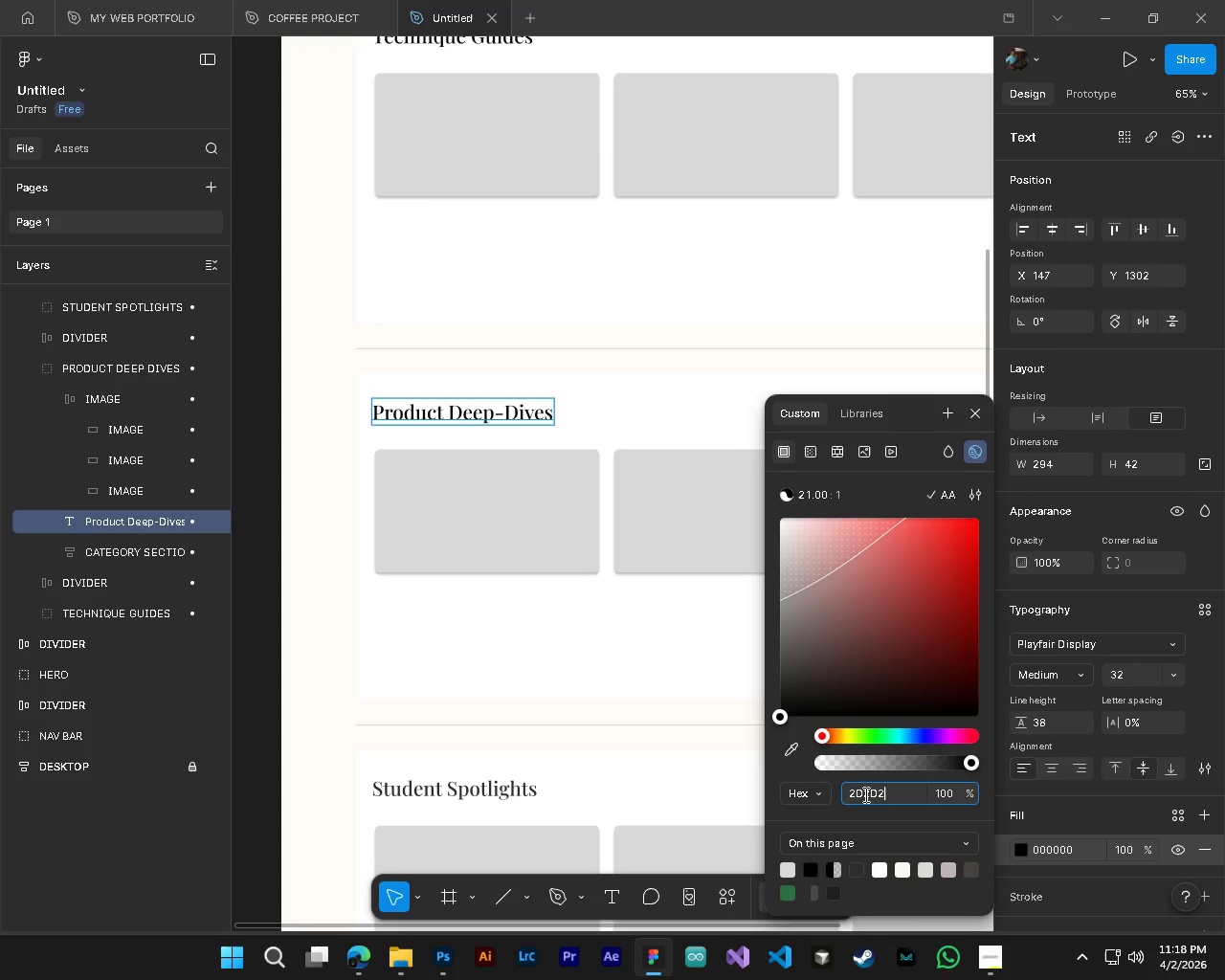 
key(Numpad2)
 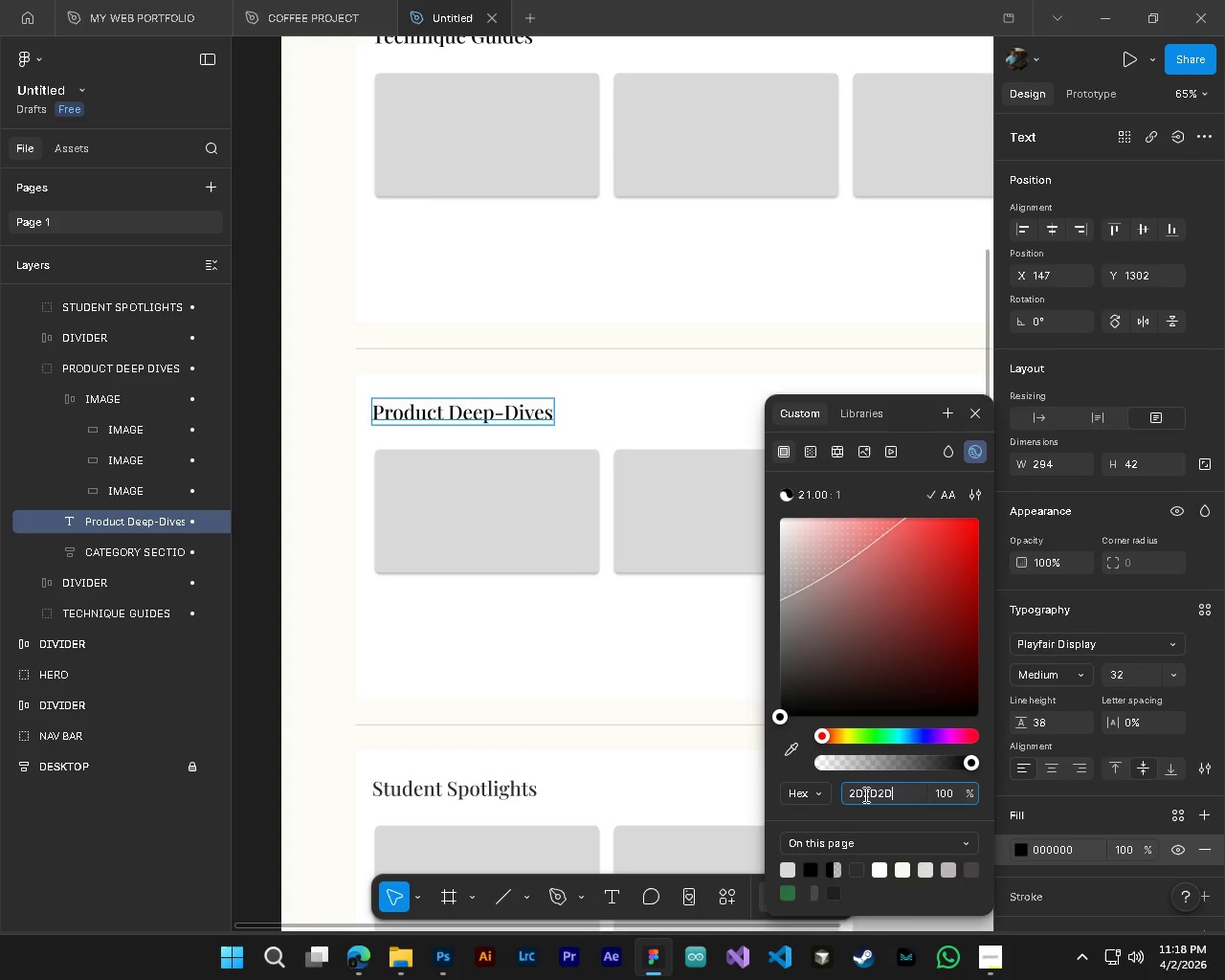 
key(D)
 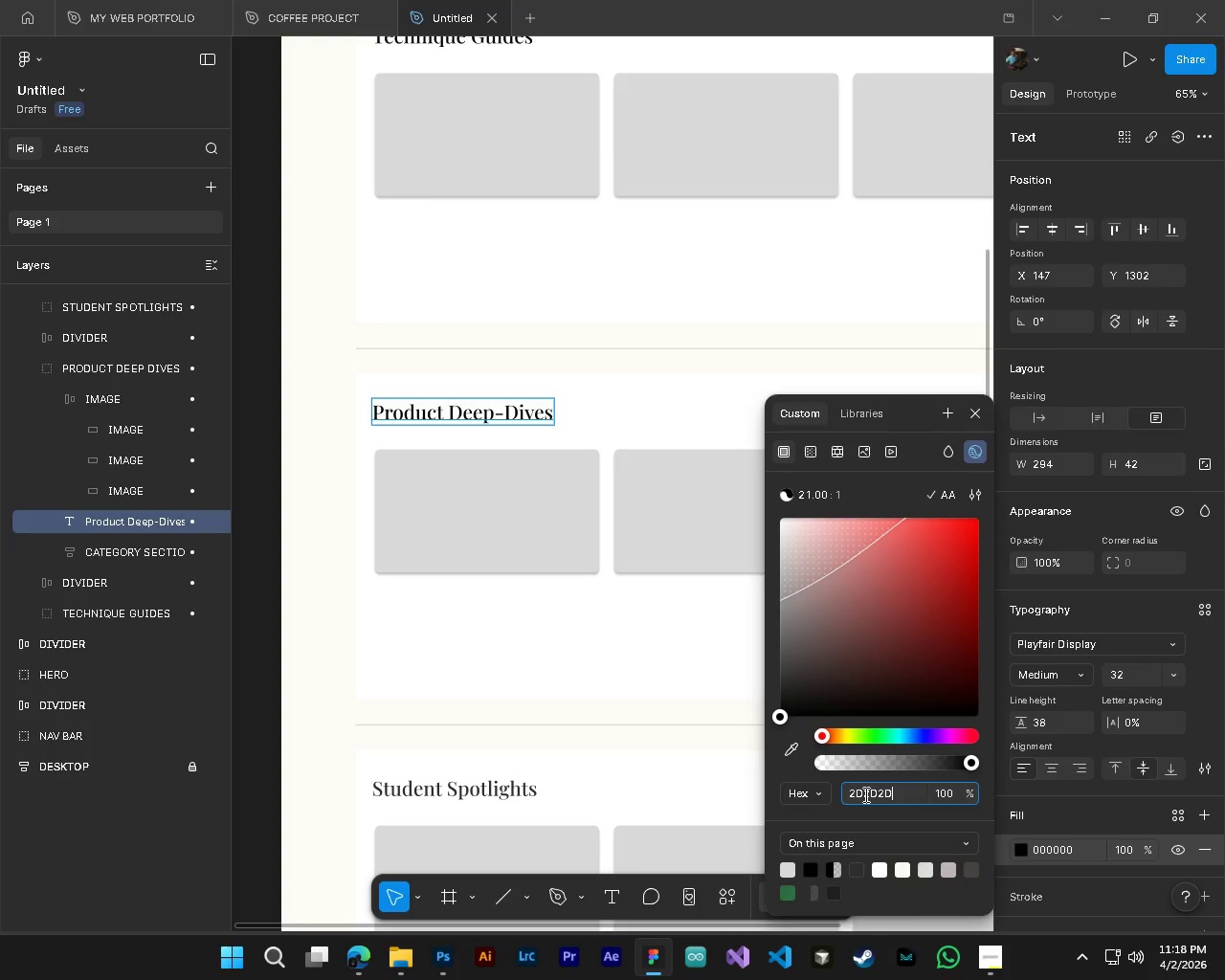 
key(Control+A)
 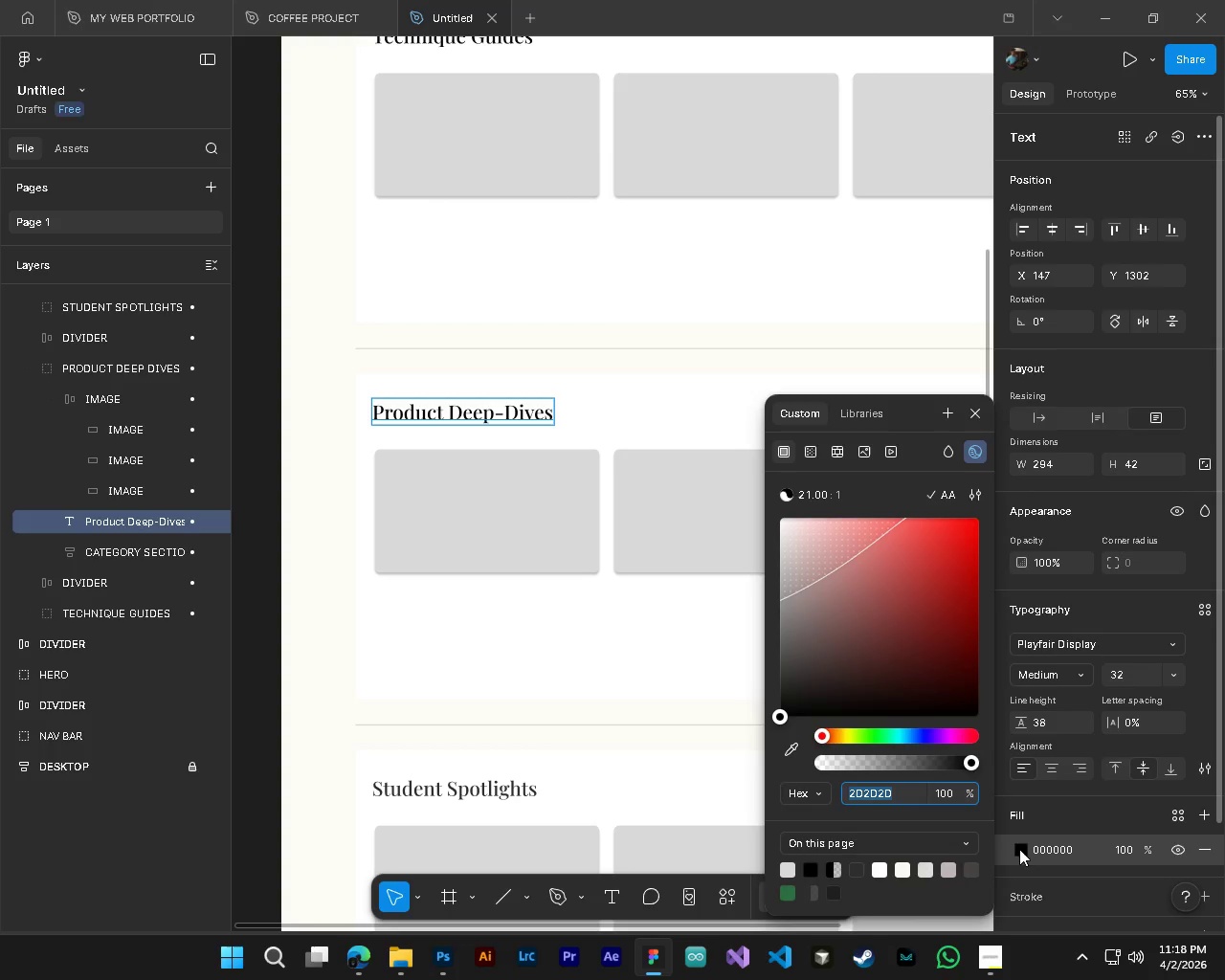 
key(Control+C)
 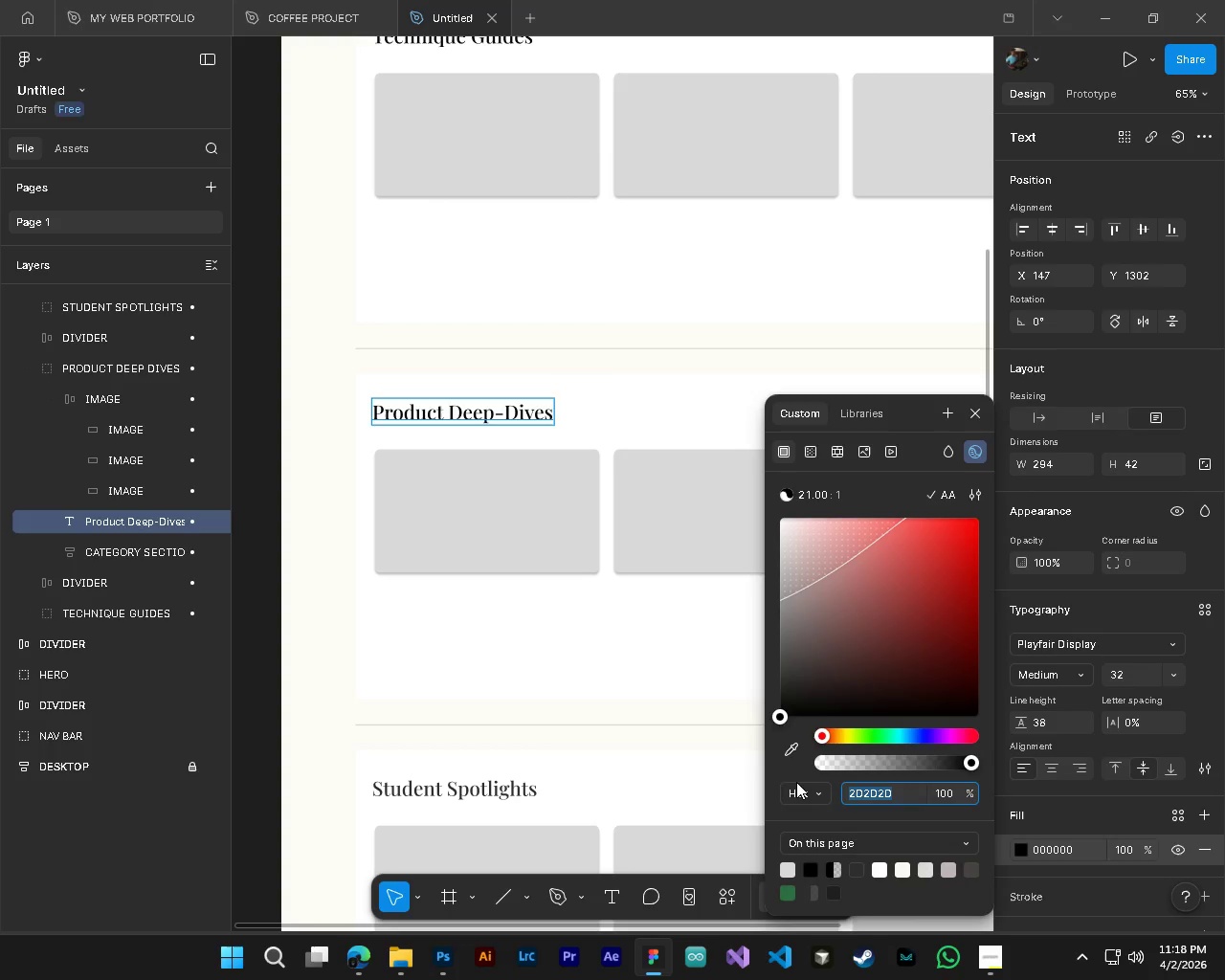 
key(NumpadEnter)
 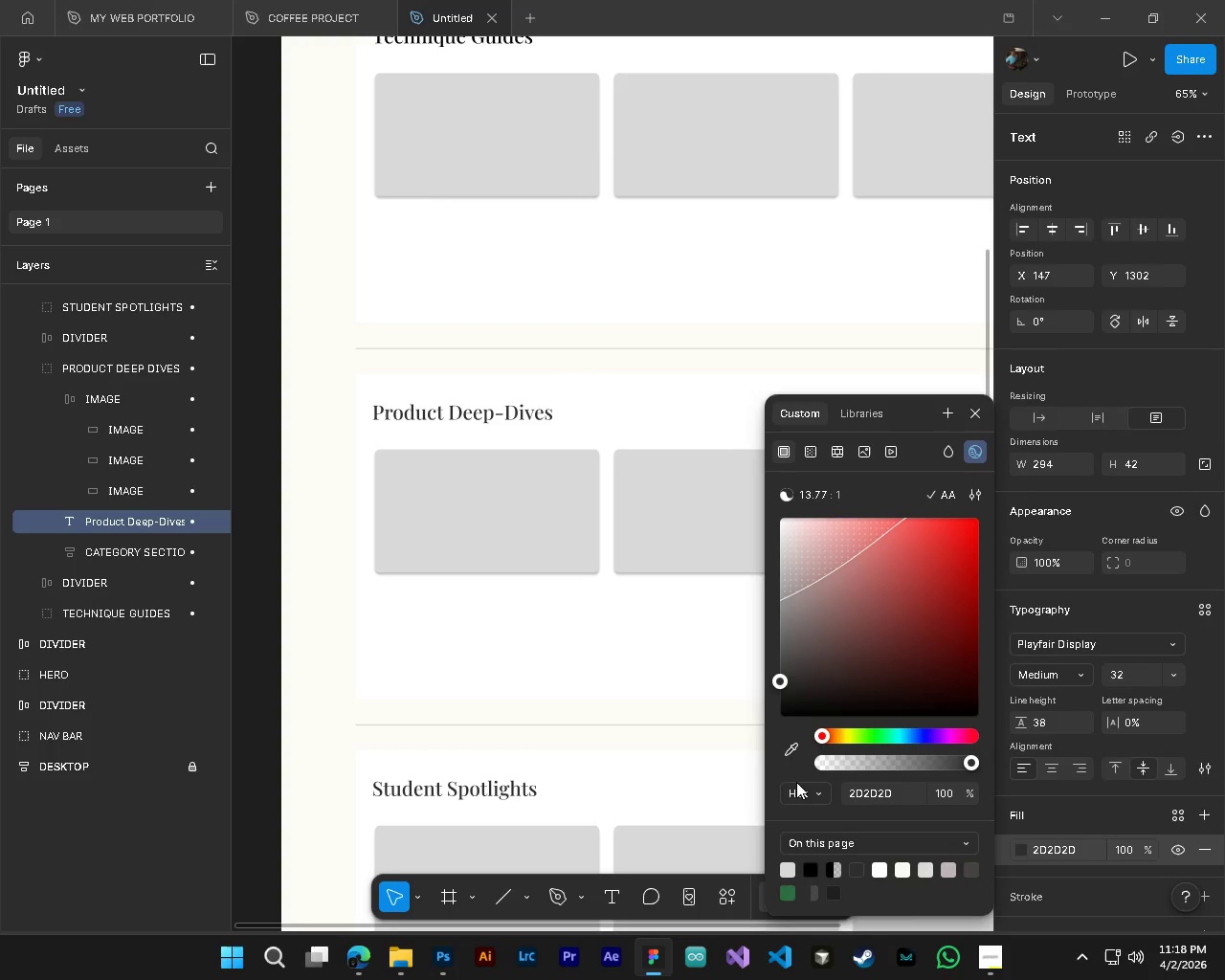 
mouse_move([888, 796])
 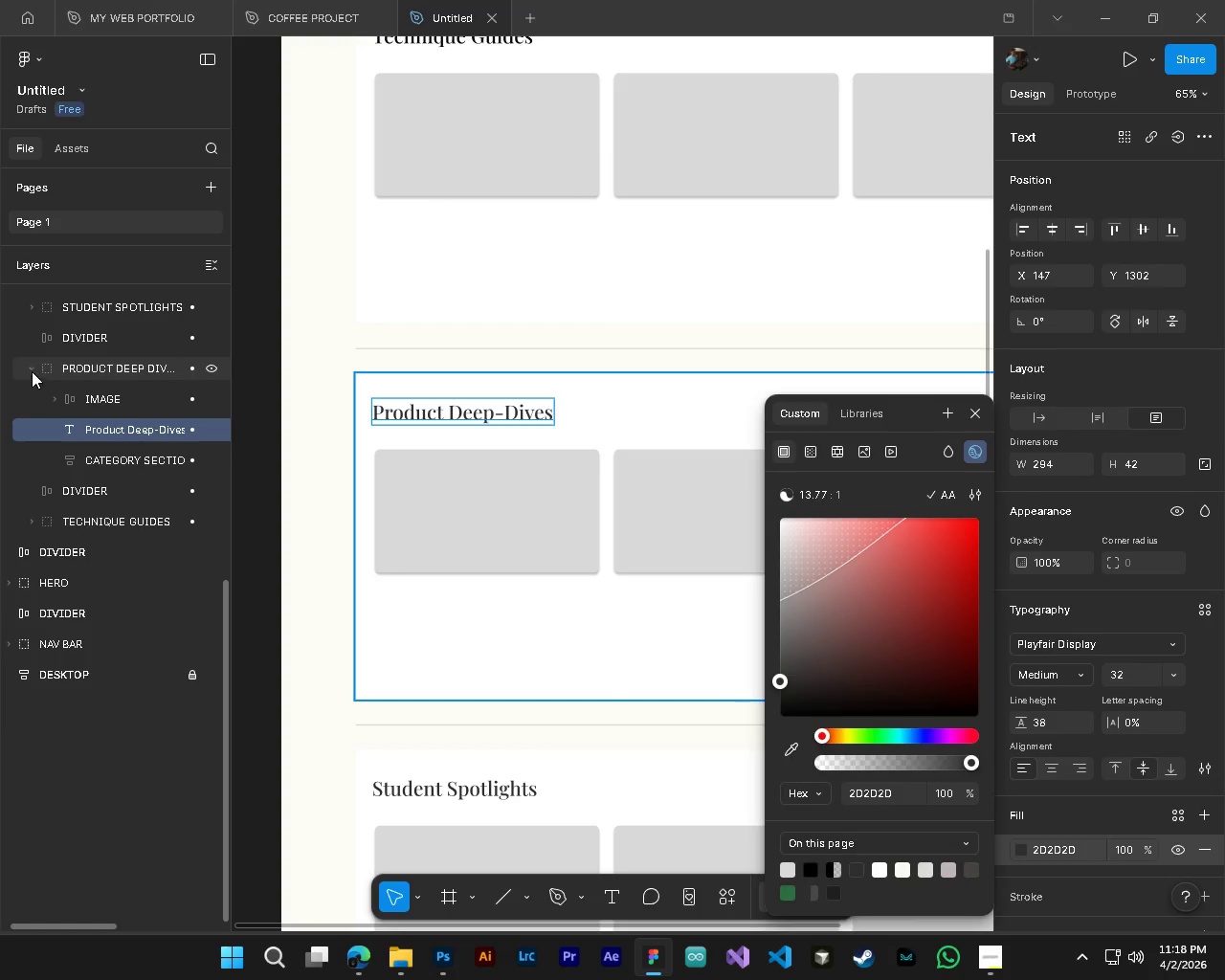 
left_click([32, 369])
 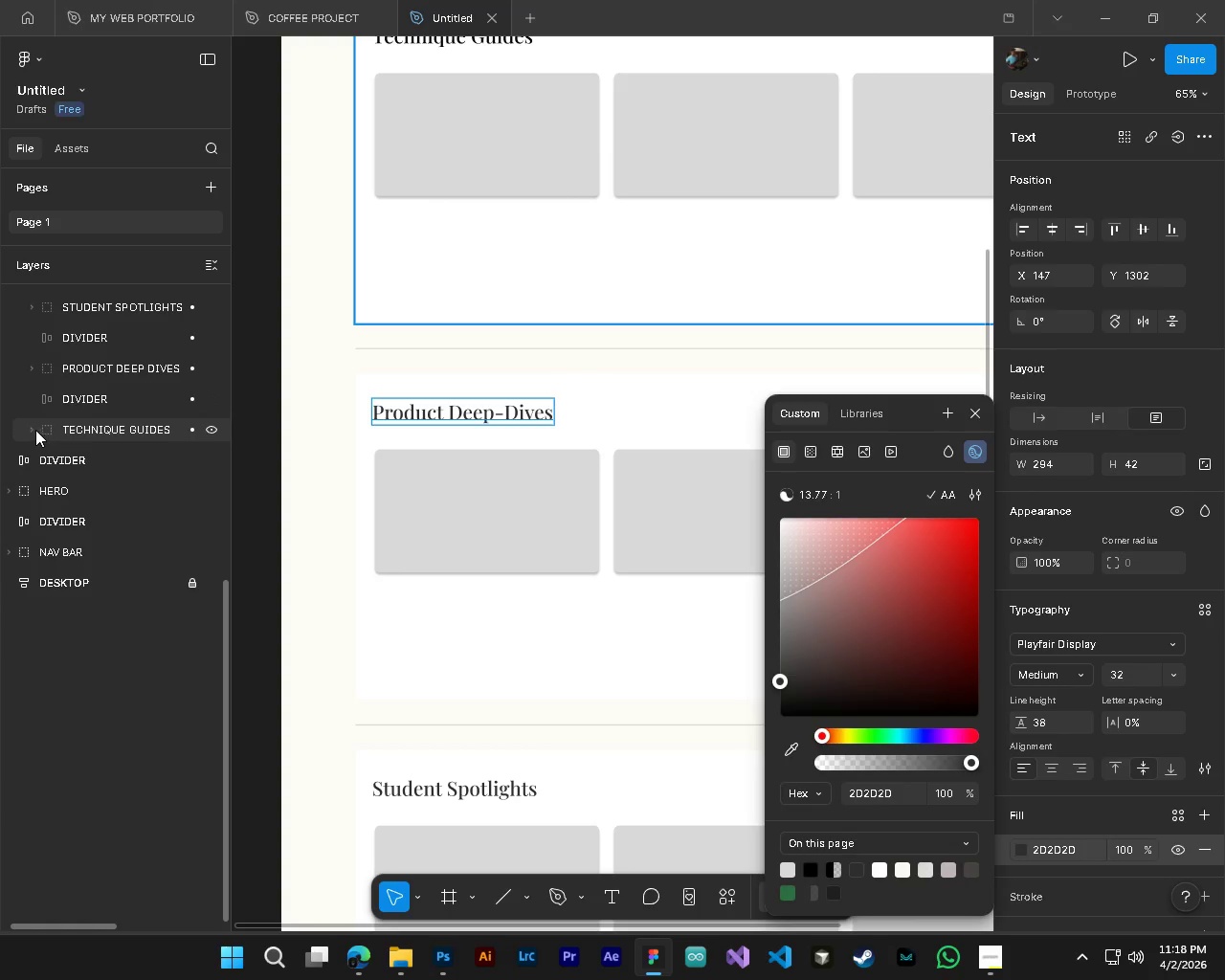 
left_click([32, 428])
 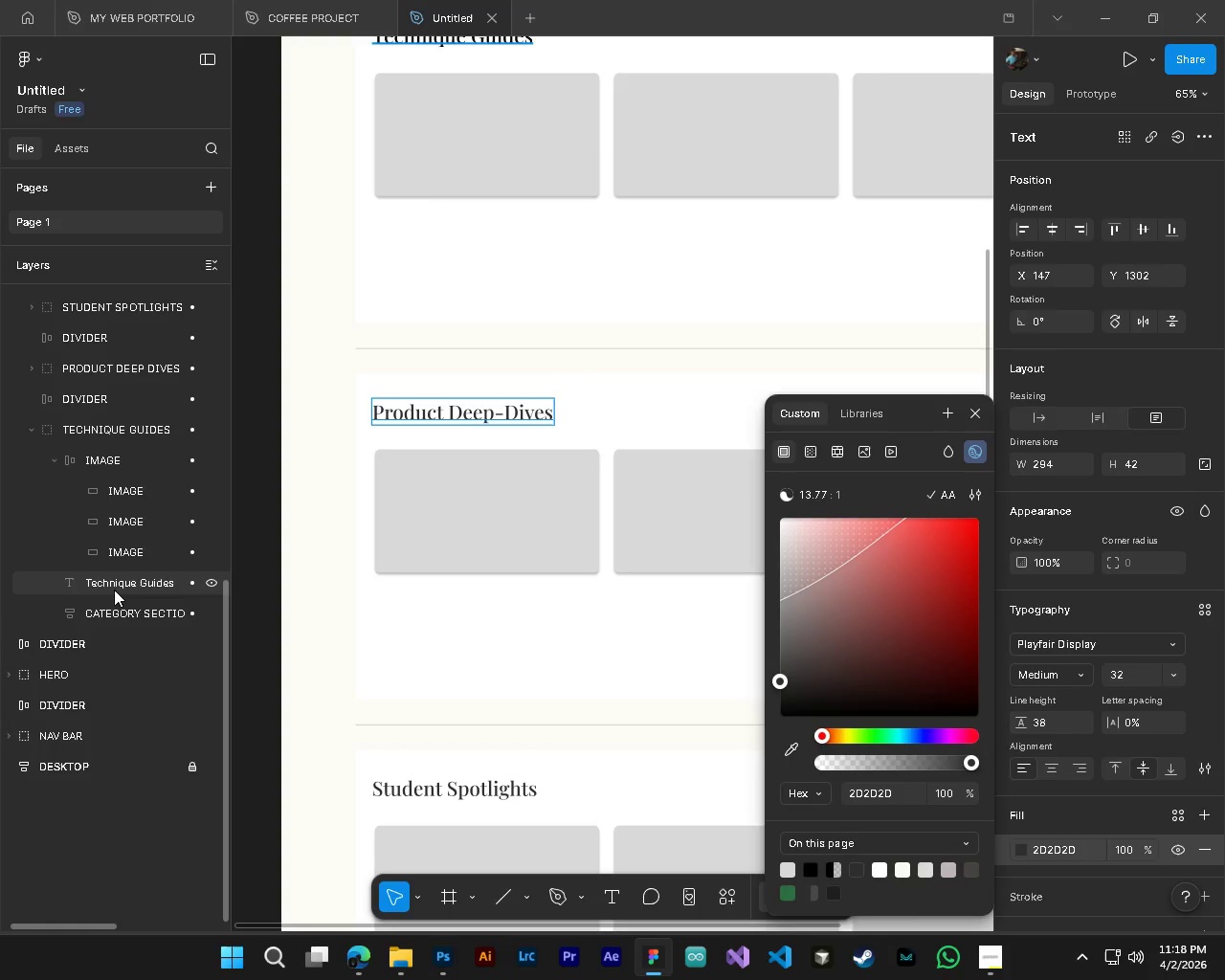 
left_click([115, 590])
 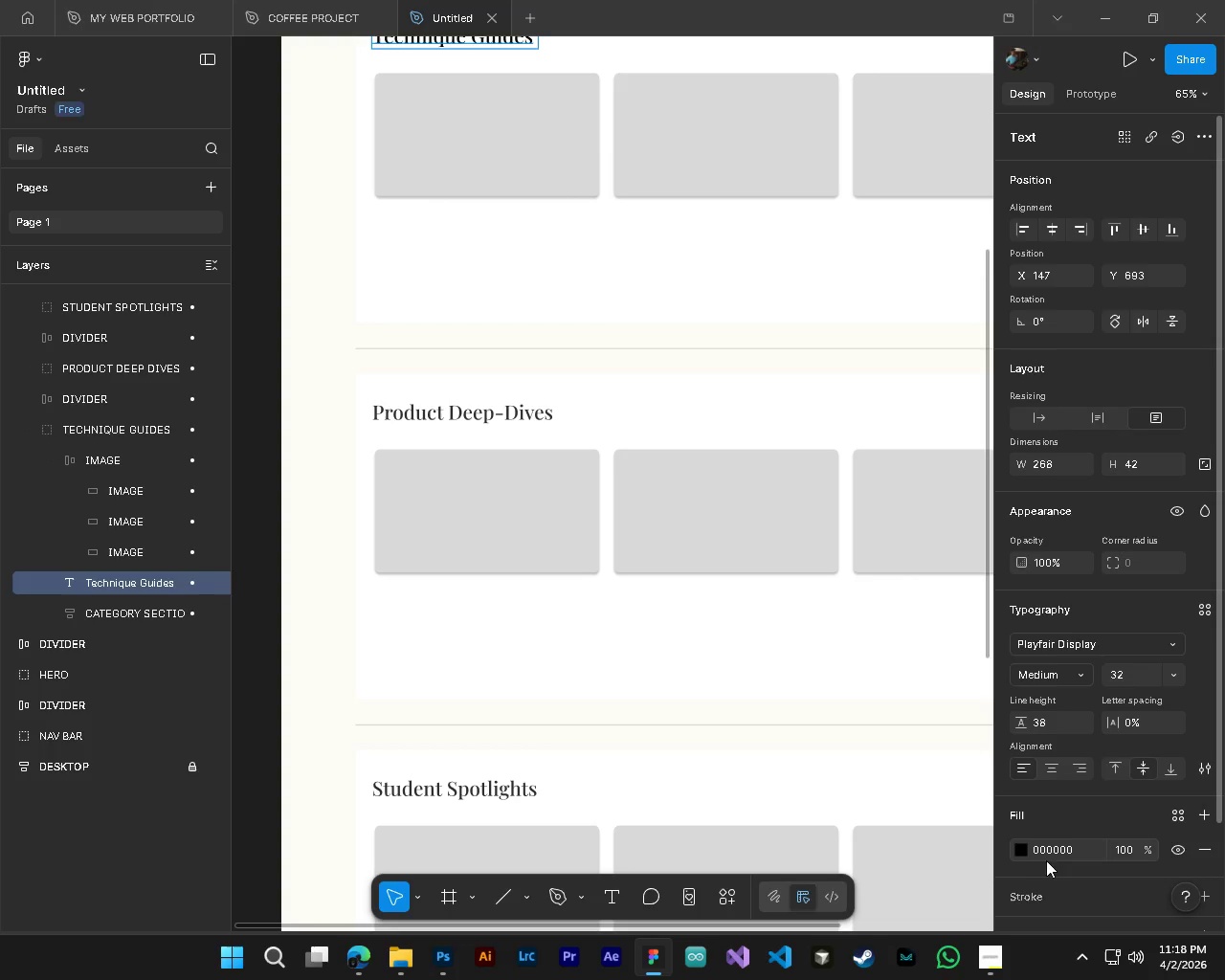 
left_click([1026, 852])
 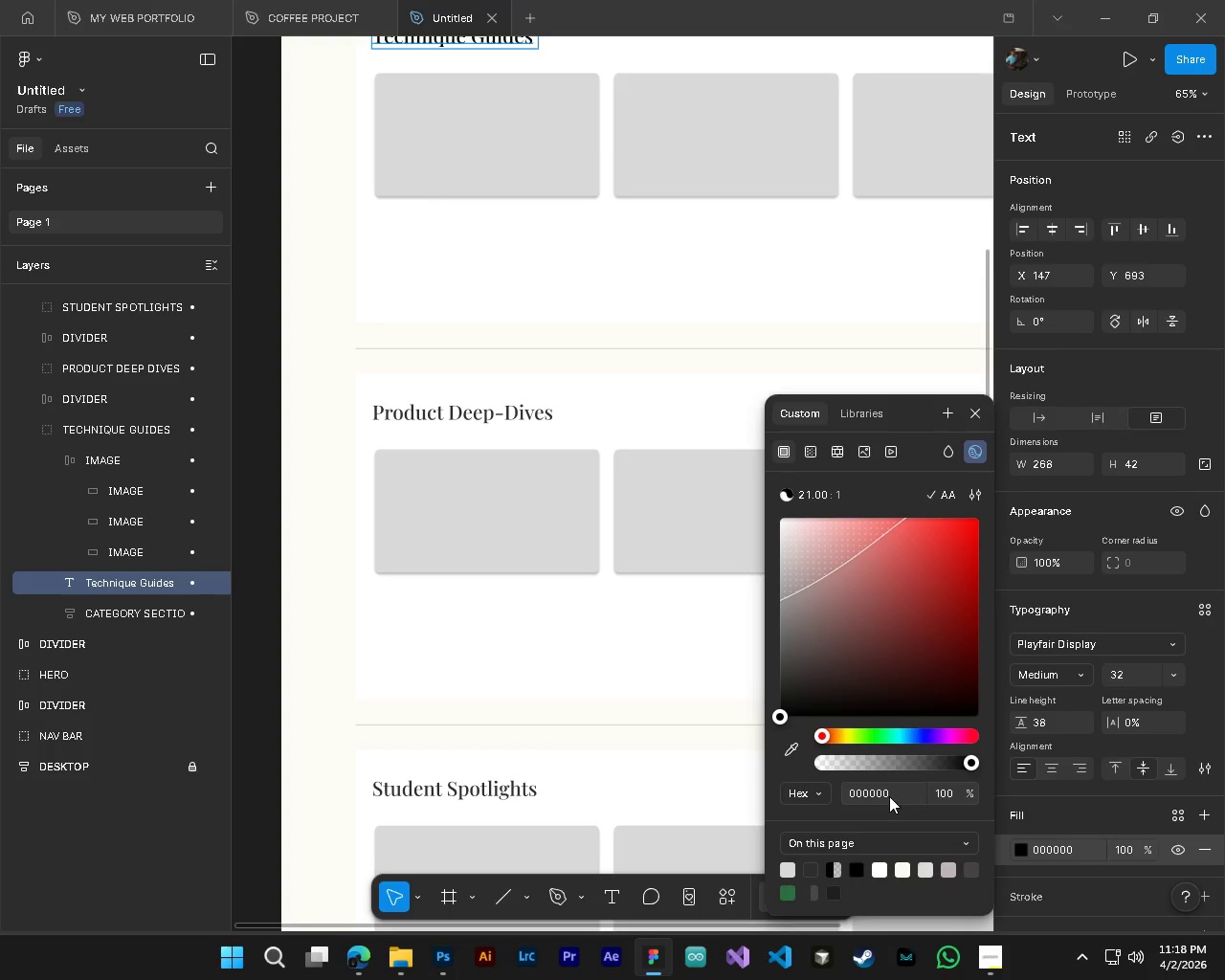 
left_click([889, 796])
 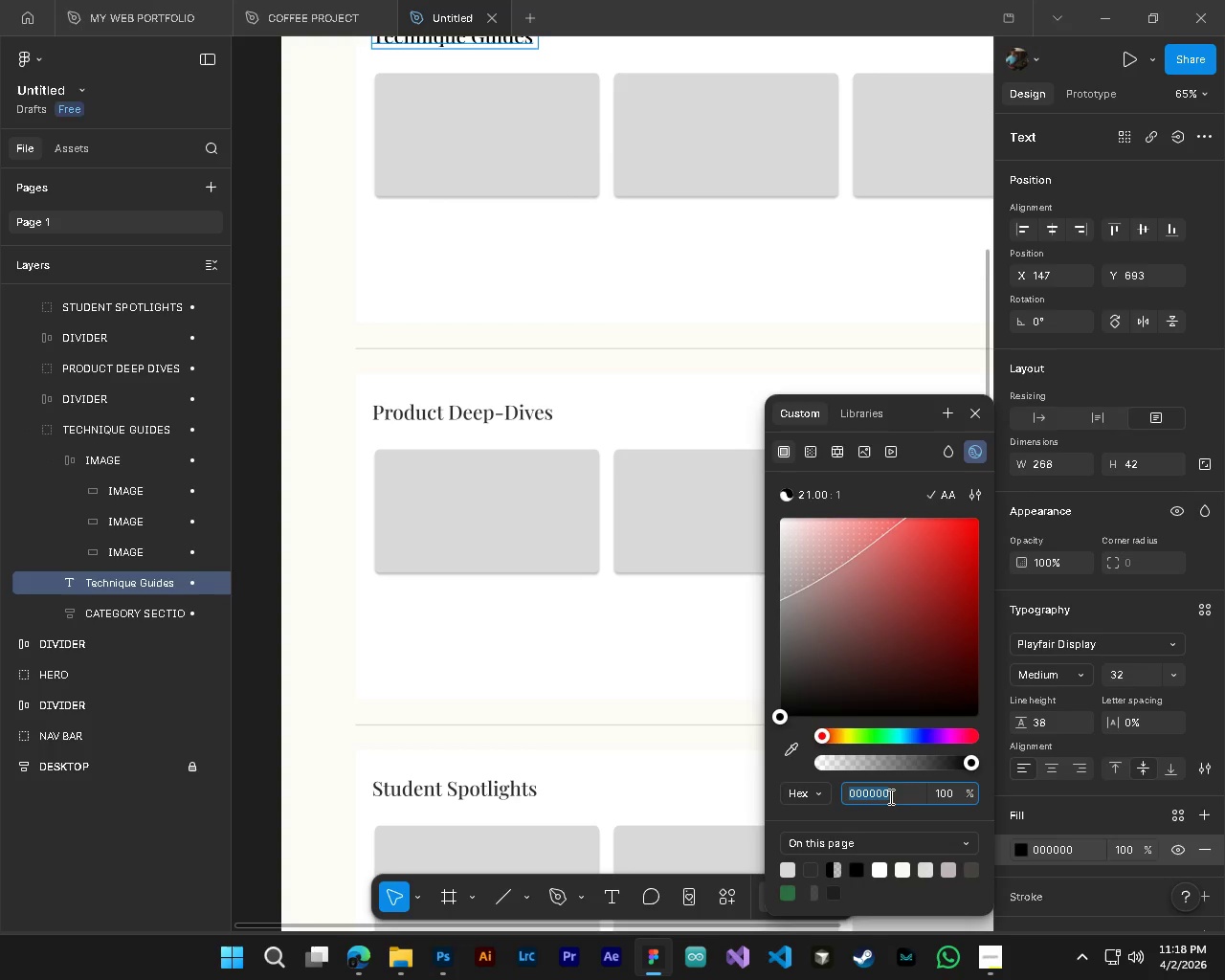 
key(Control+ControlLeft)
 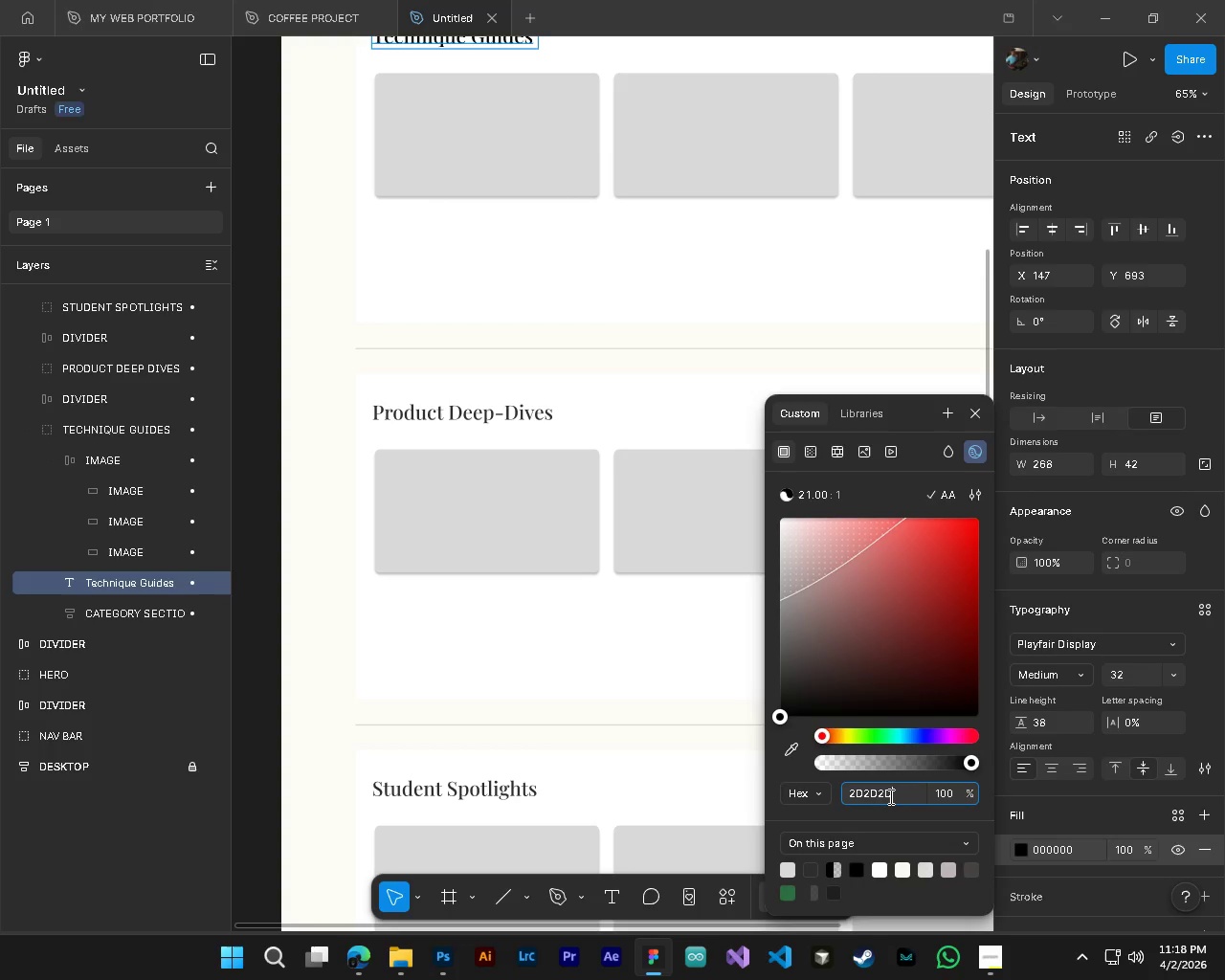 
key(Control+V)
 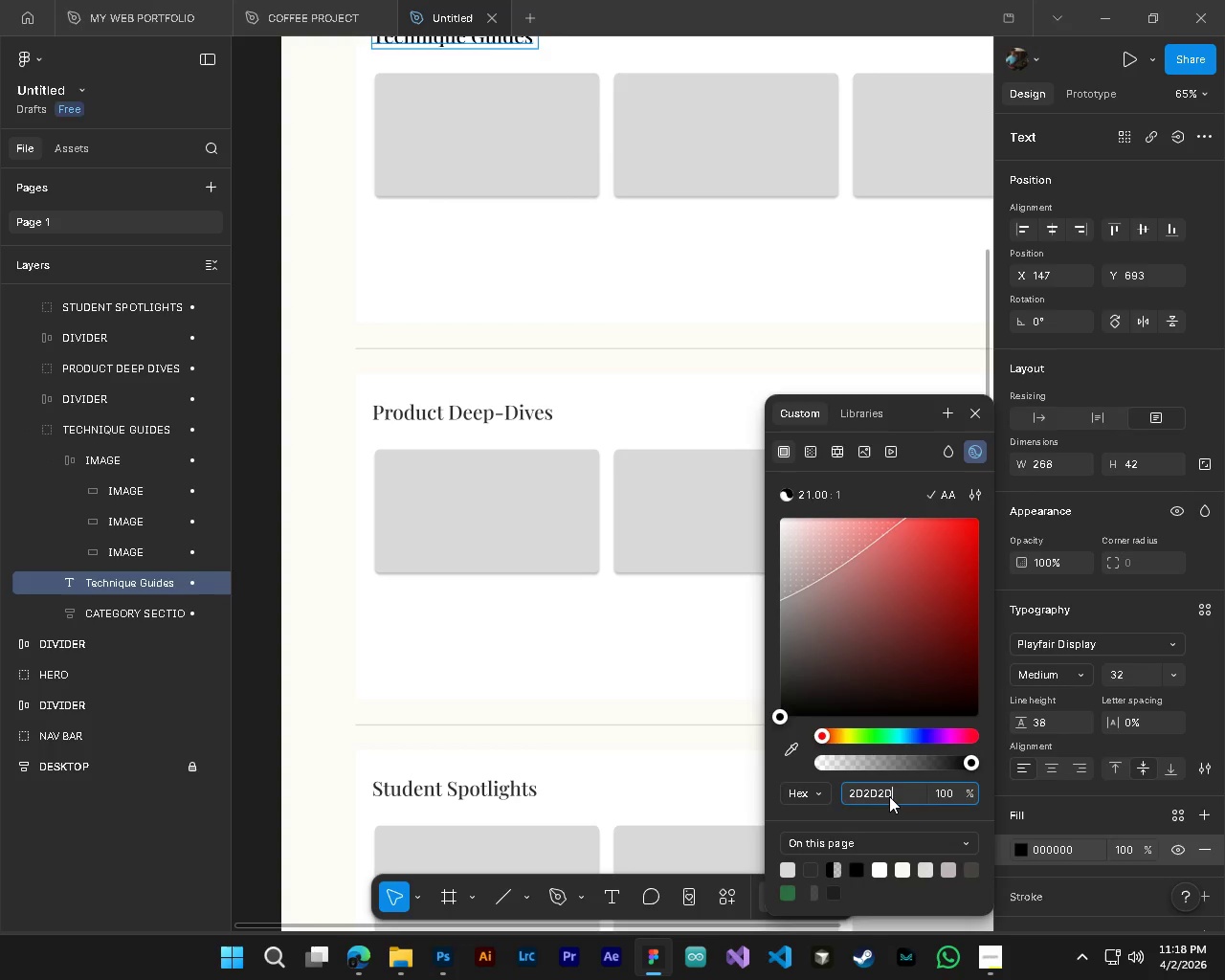 
key(NumpadEnter)
 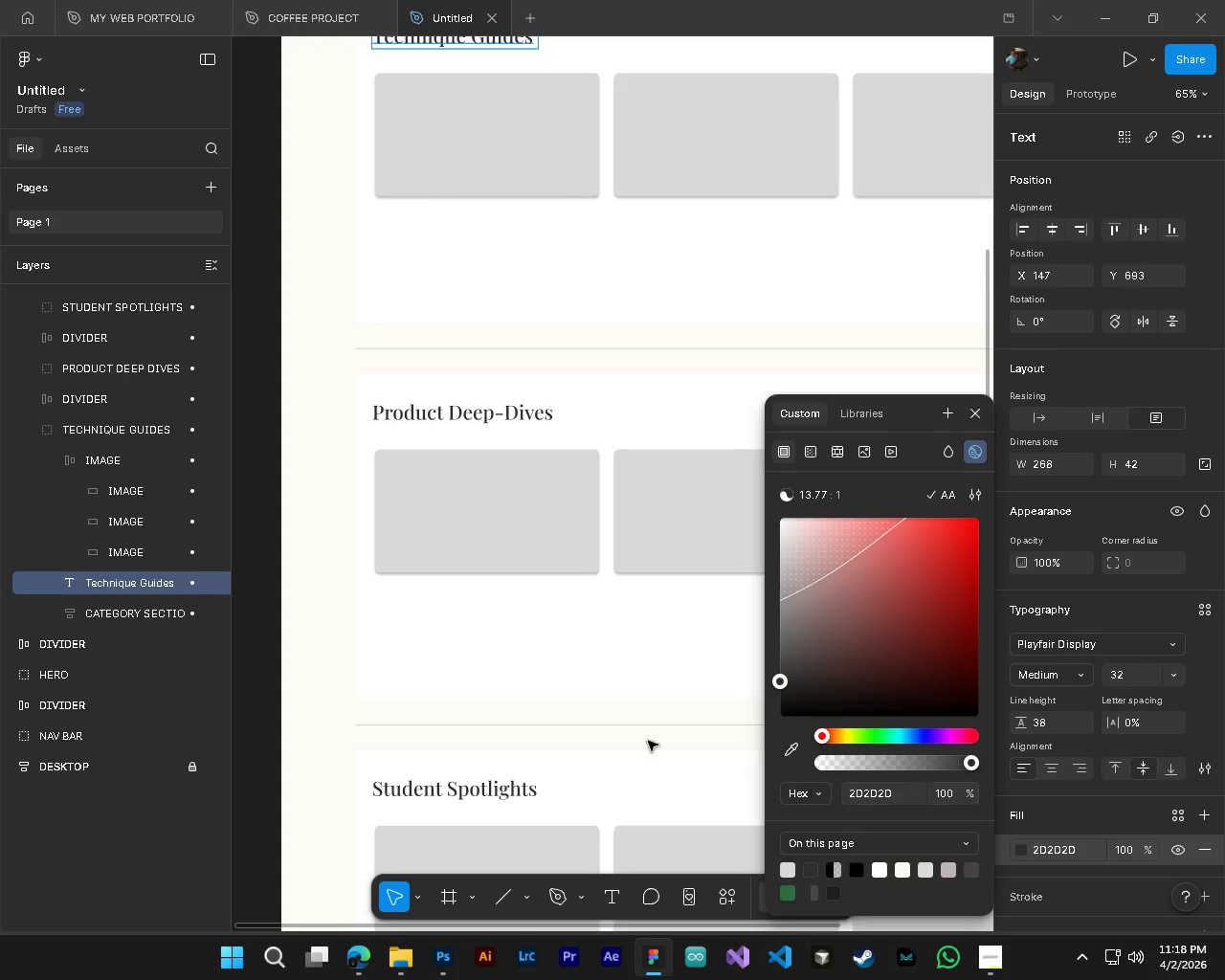 
hold_key(key=ControlLeft, duration=0.42)
 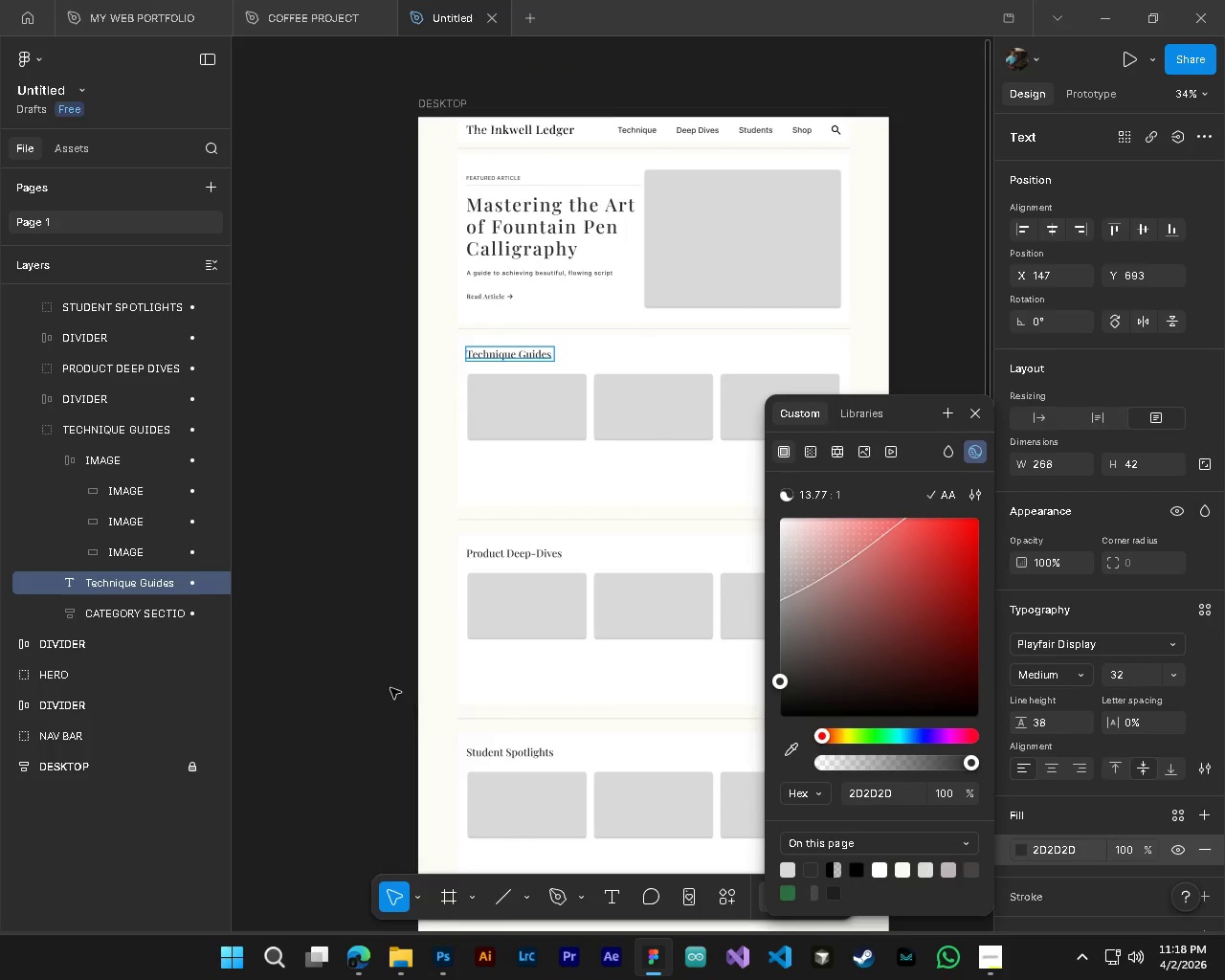 
hold_key(key=AltLeft, duration=0.38)
 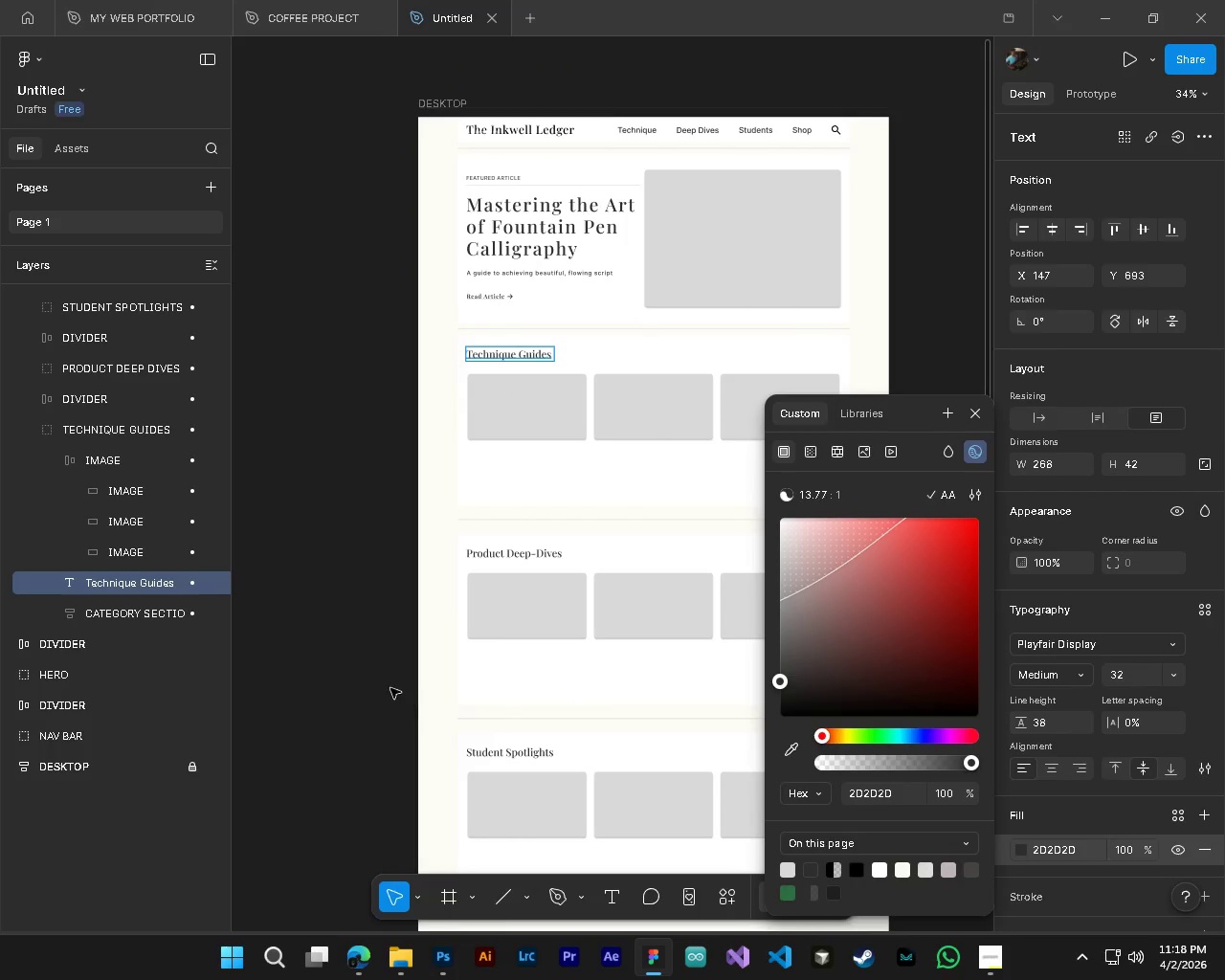 
left_click([355, 674])
 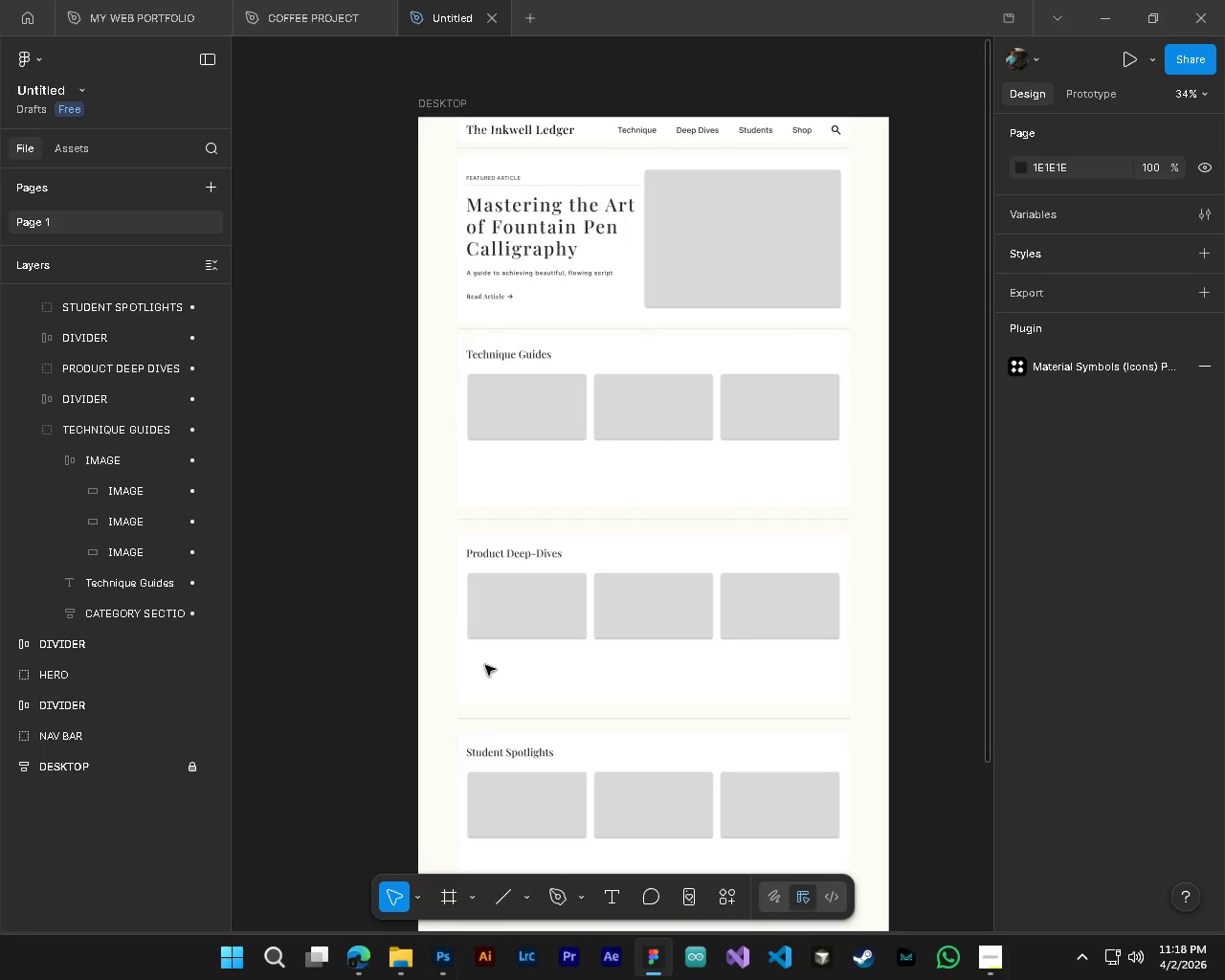 
hold_key(key=AltLeft, duration=3.02)
 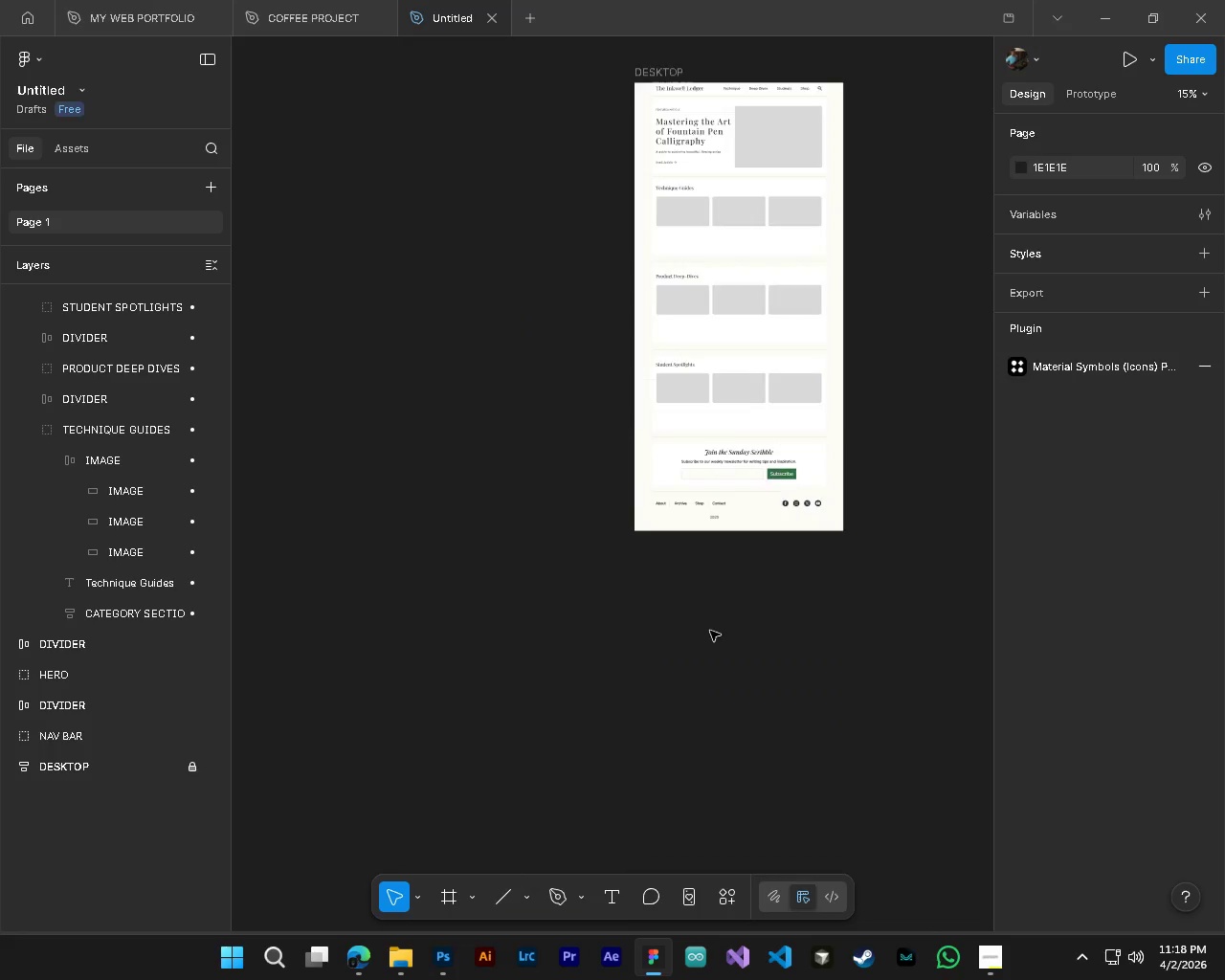 
hold_key(key=ControlLeft, duration=1.5)
 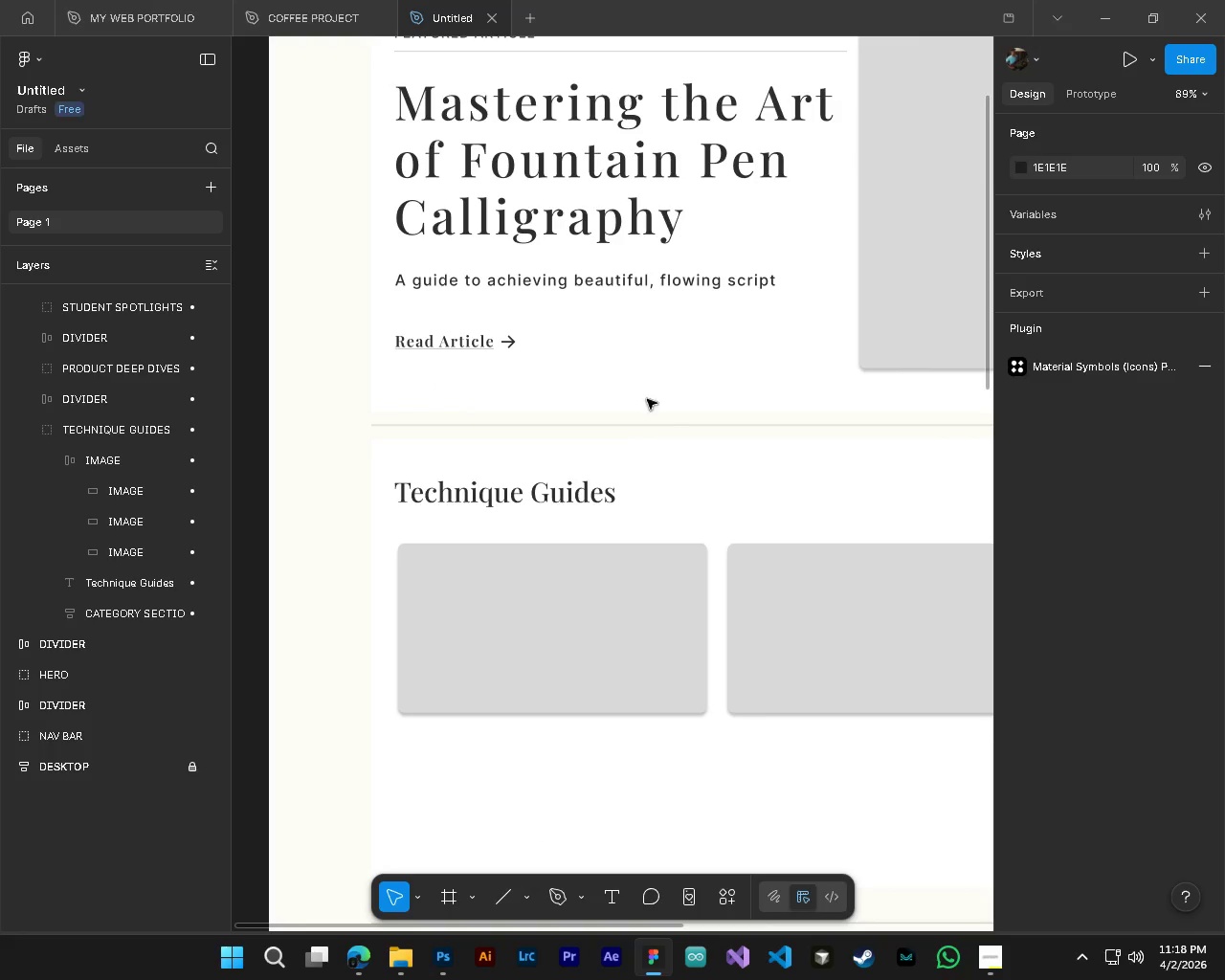 
hold_key(key=ControlLeft, duration=1.53)
 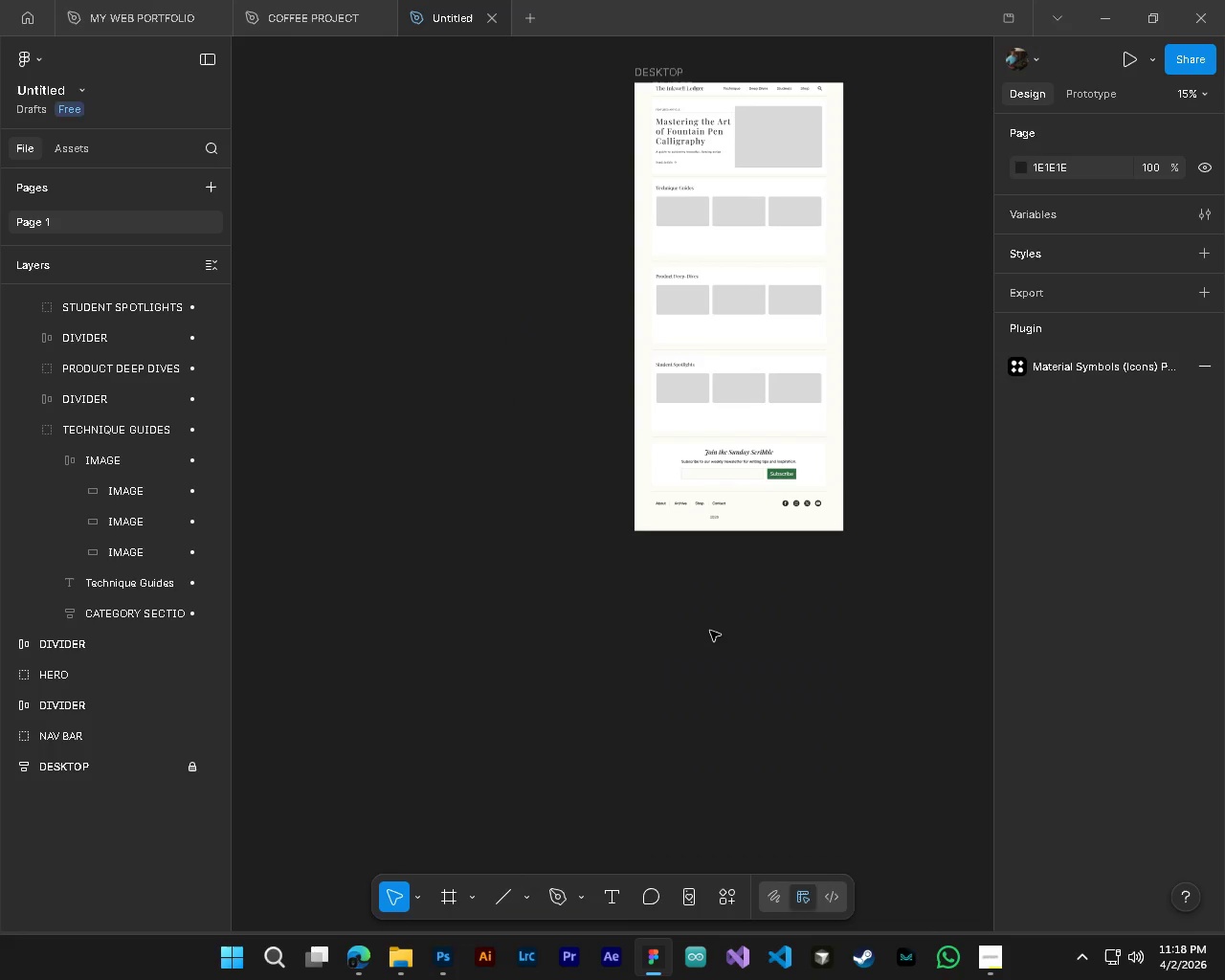 
scroll: coordinate [572, 713], scroll_direction: down, amount: 5.0
 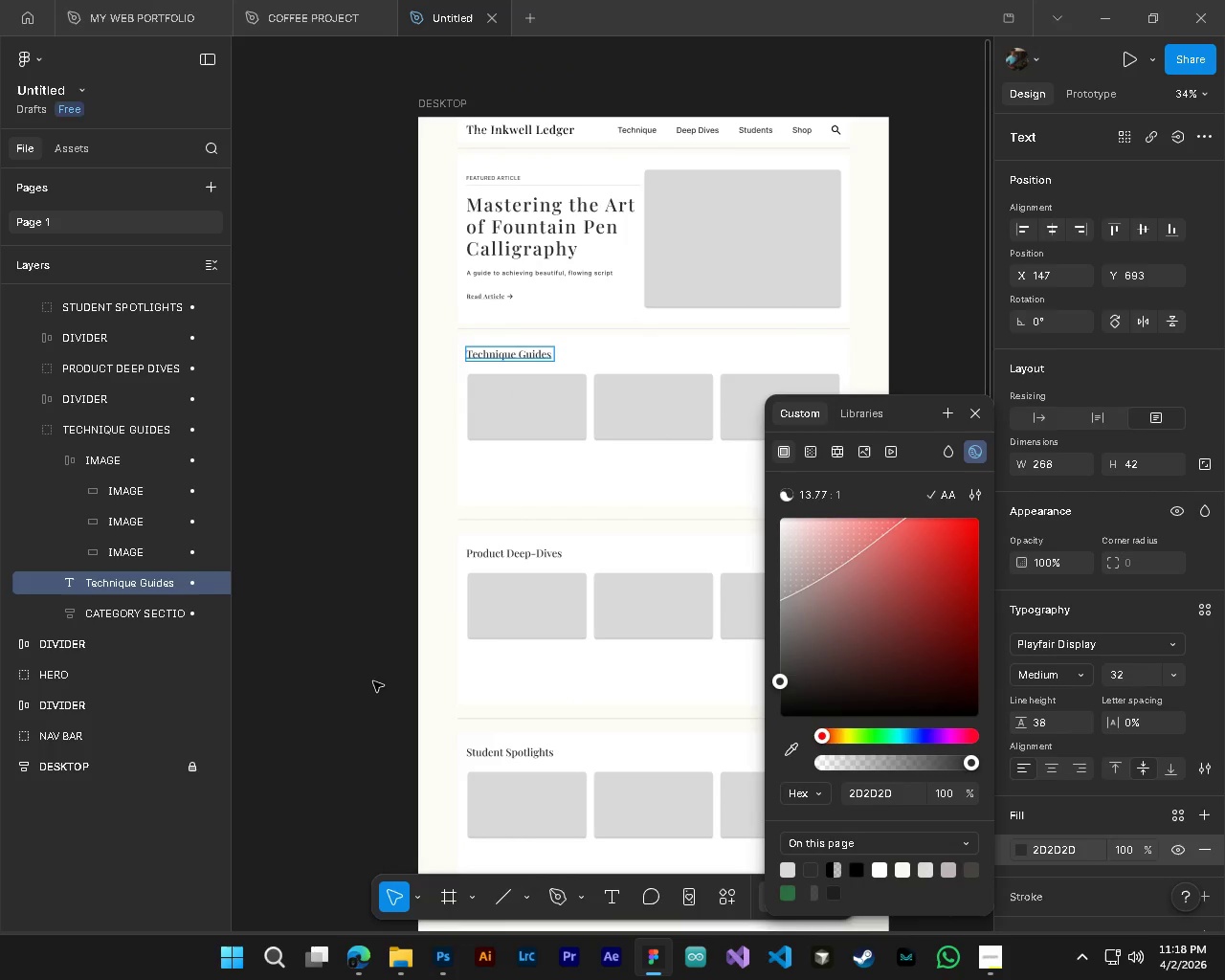 
hold_key(key=ControlLeft, duration=1.08)
 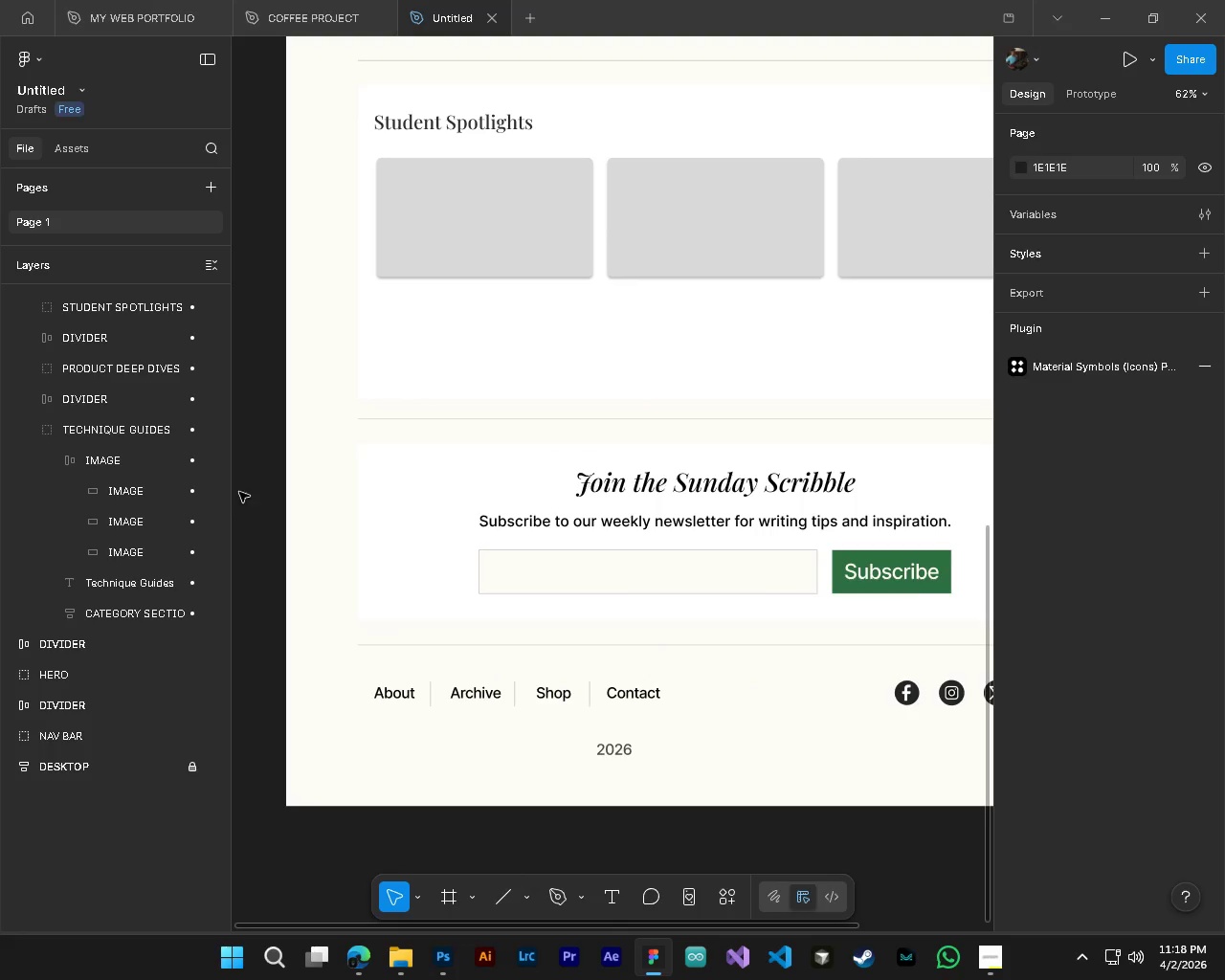 
hold_key(key=AltLeft, duration=1.08)
 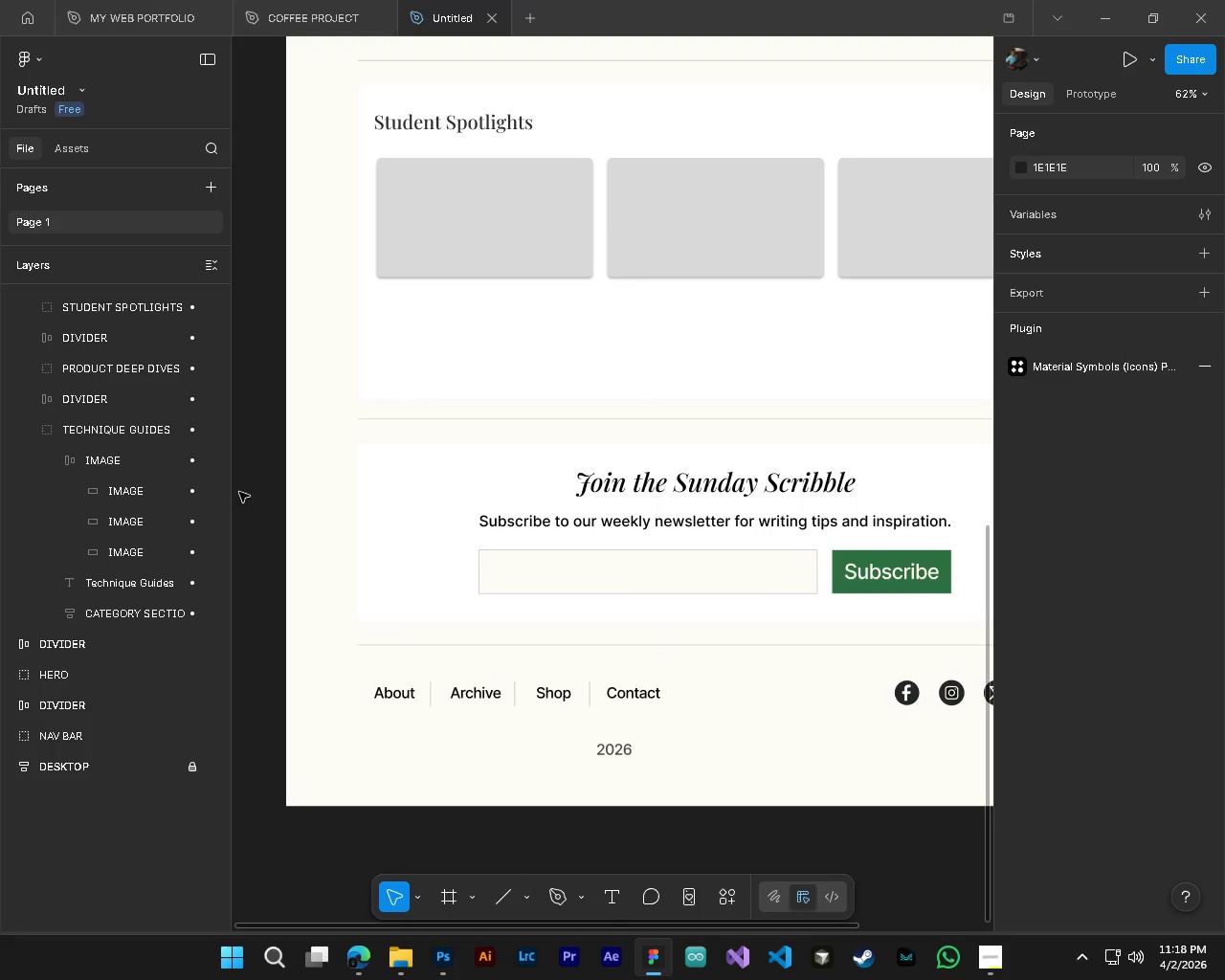 
scroll: coordinate [574, 219], scroll_direction: up, amount: 11.0
 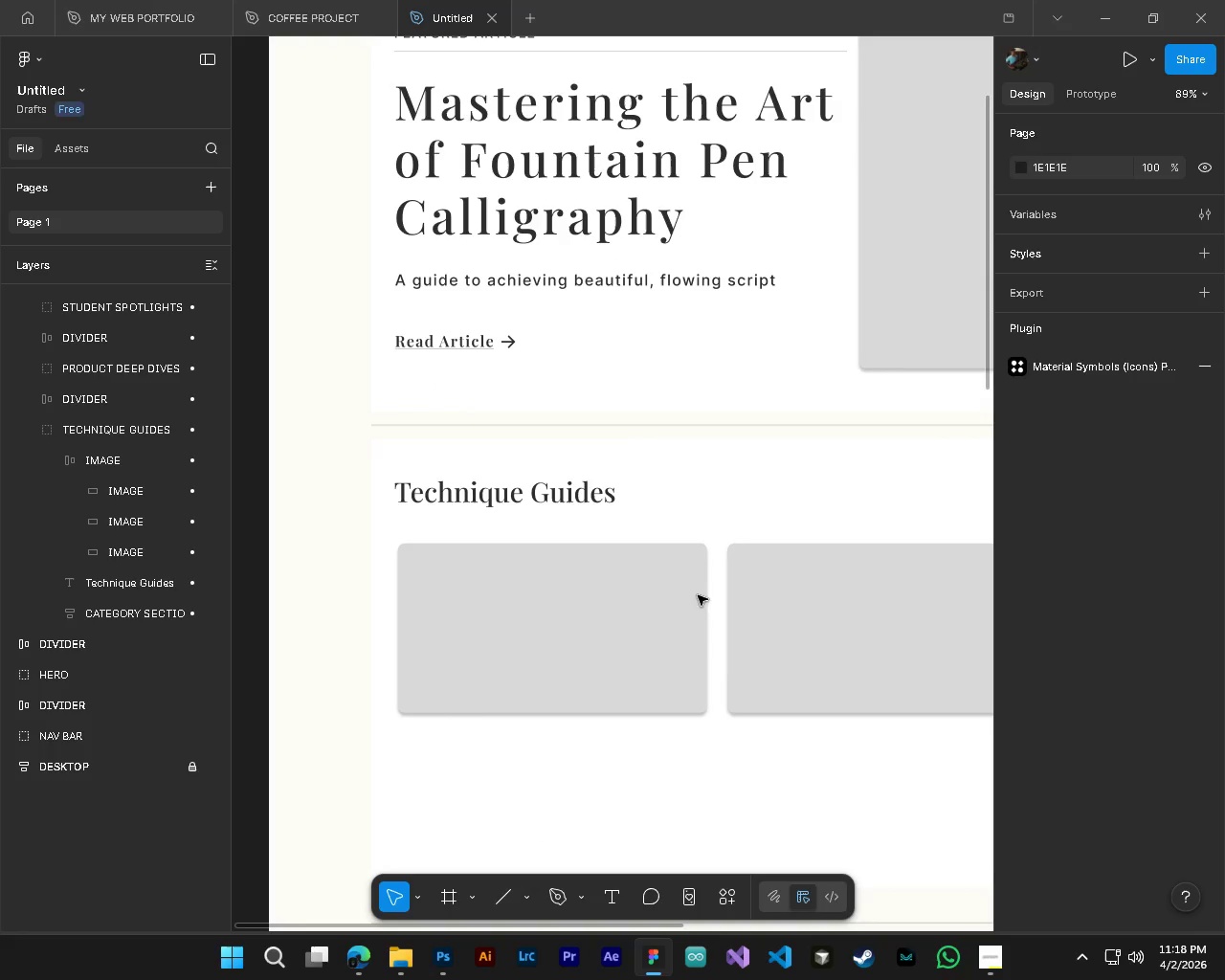 
left_click([55, 465])
 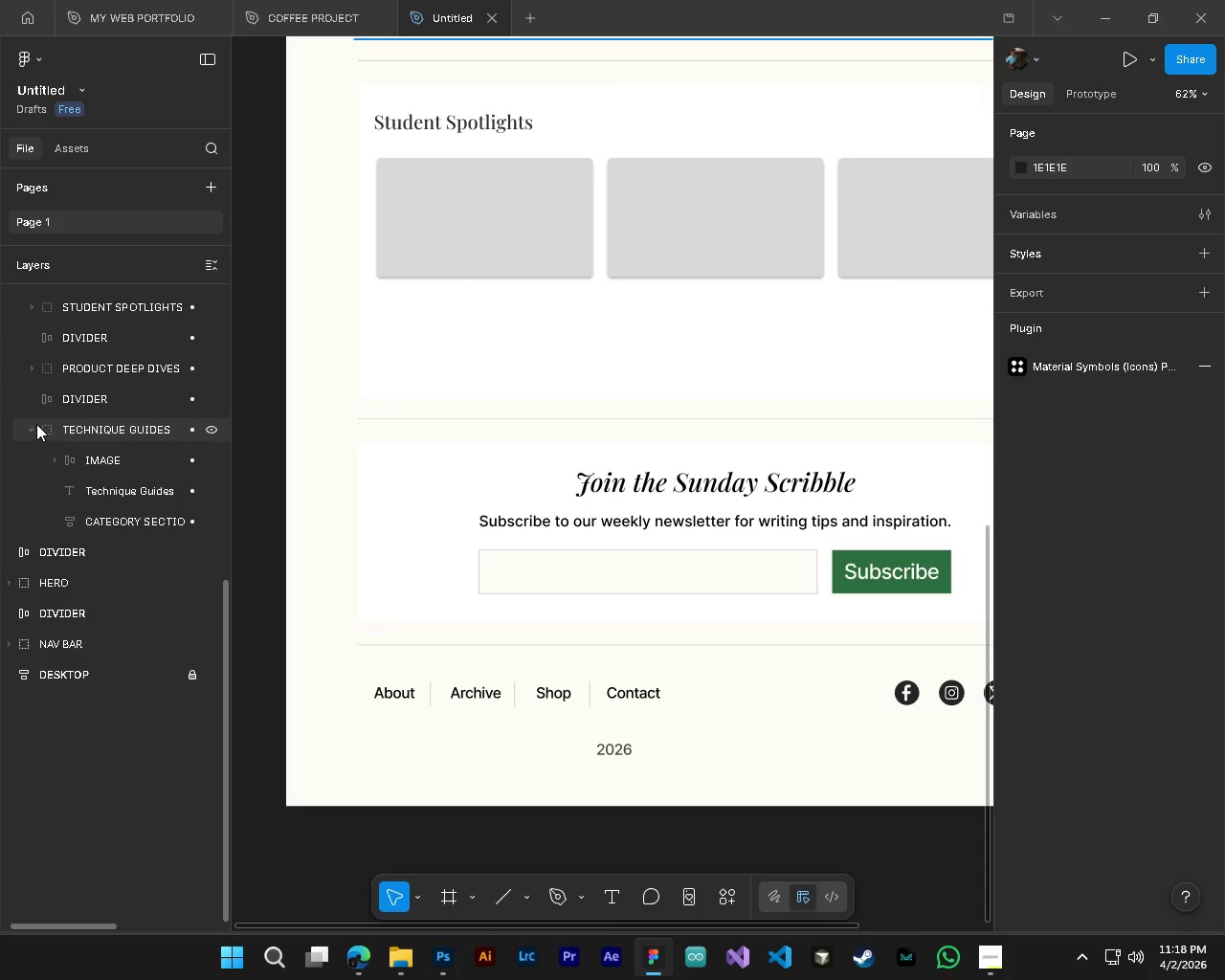 
scroll: coordinate [710, 631], scroll_direction: down, amount: 19.0
 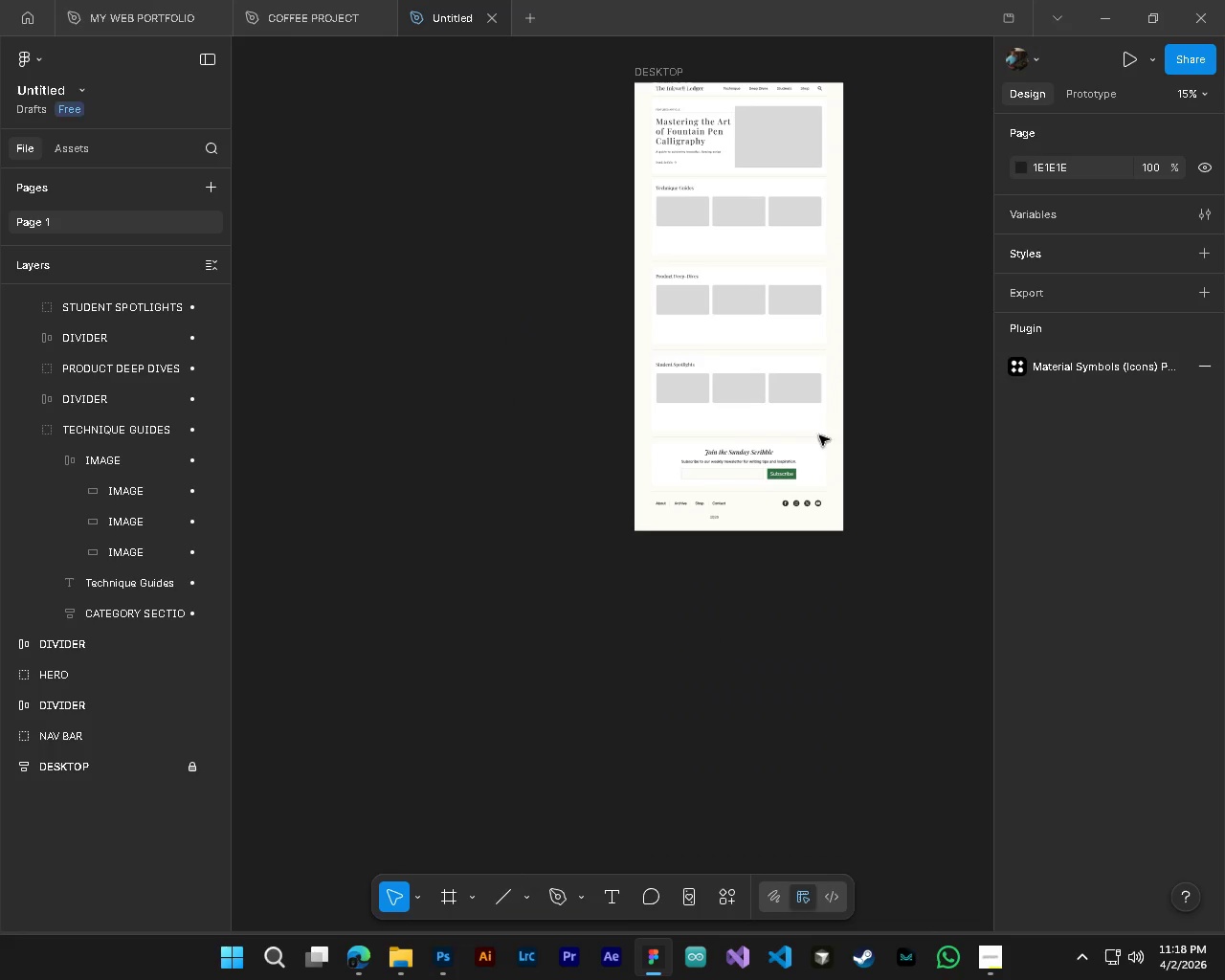 
left_click([36, 424])
 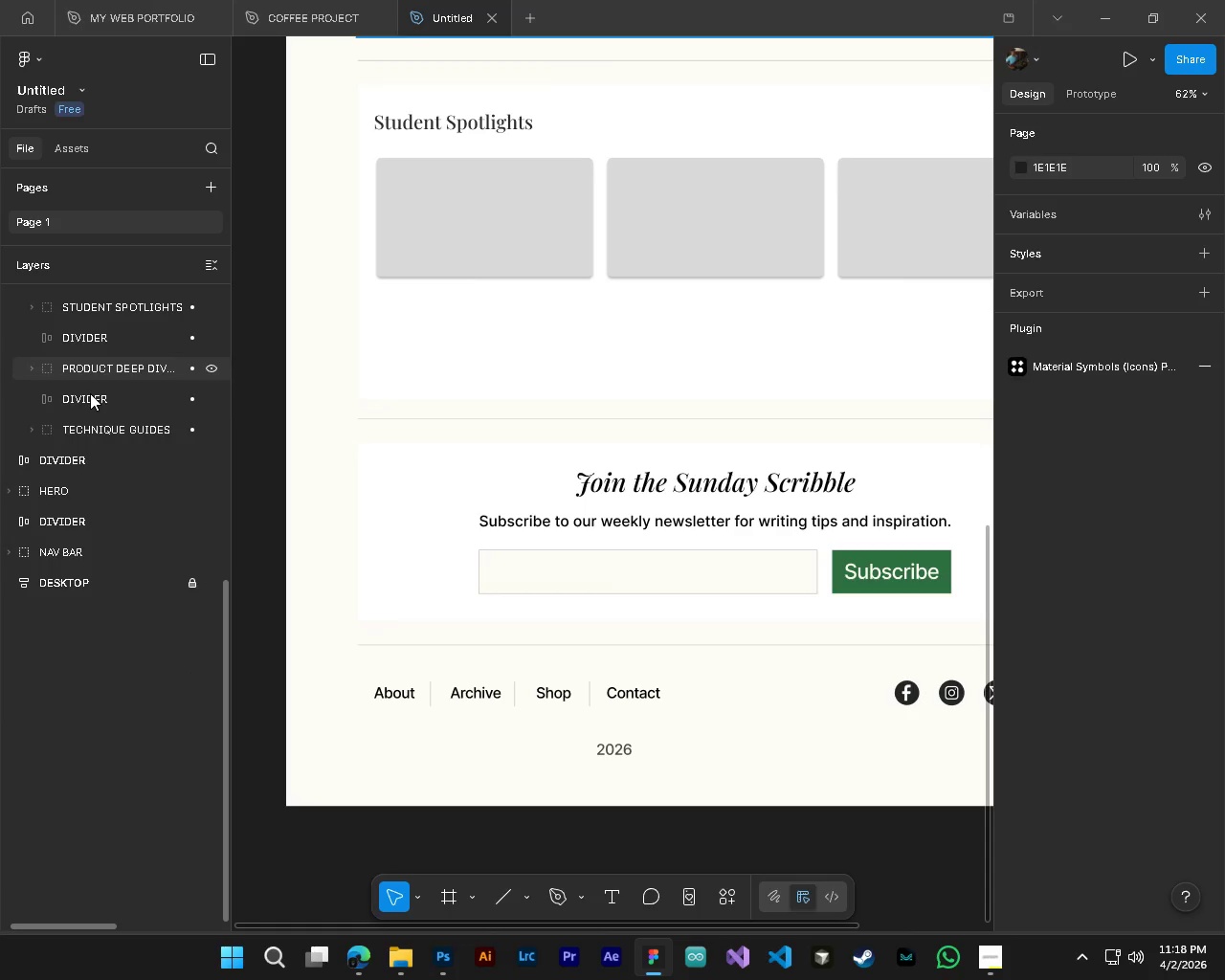 
scroll: coordinate [679, 506], scroll_direction: up, amount: 12.0
 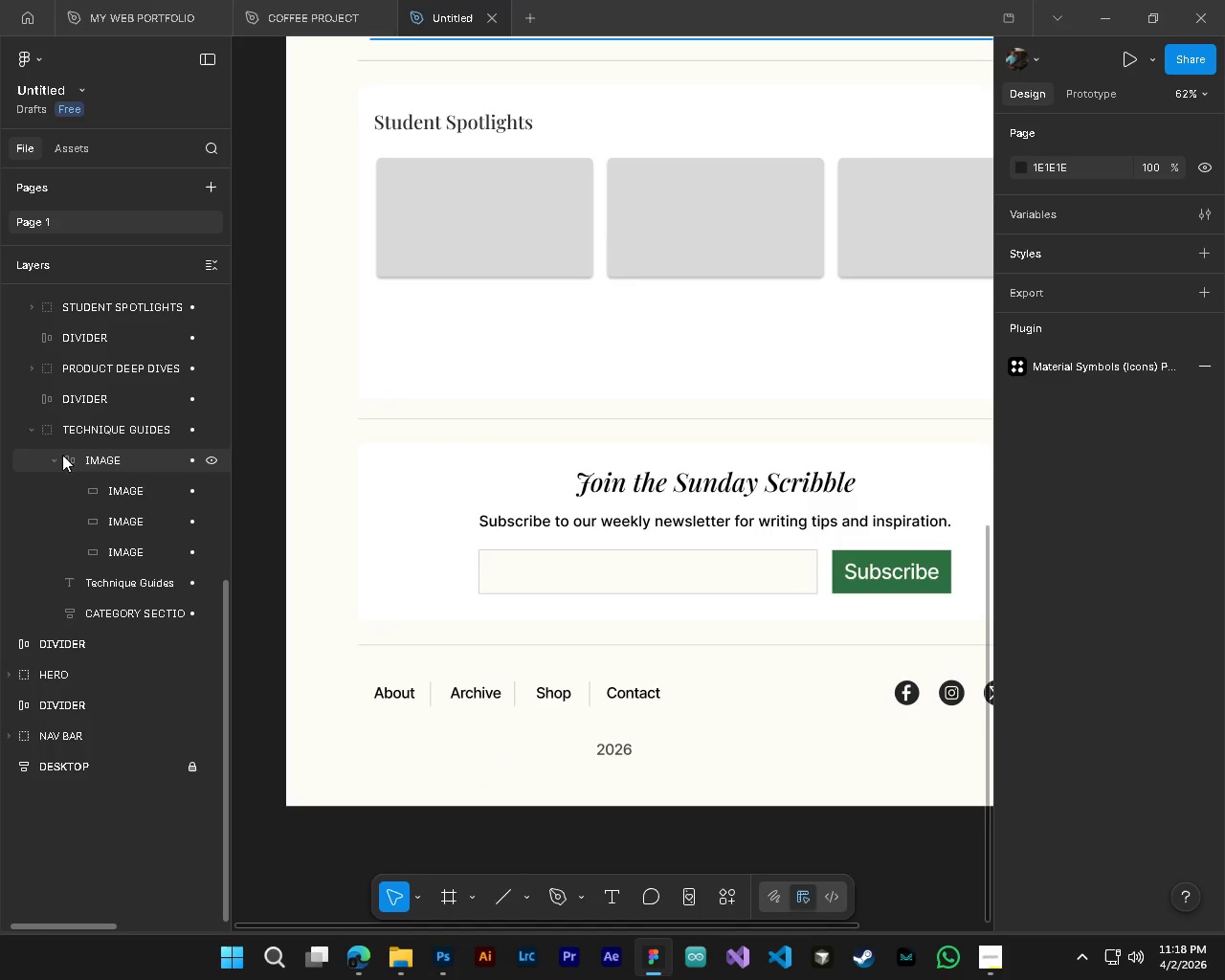 
left_click([9, 658])
 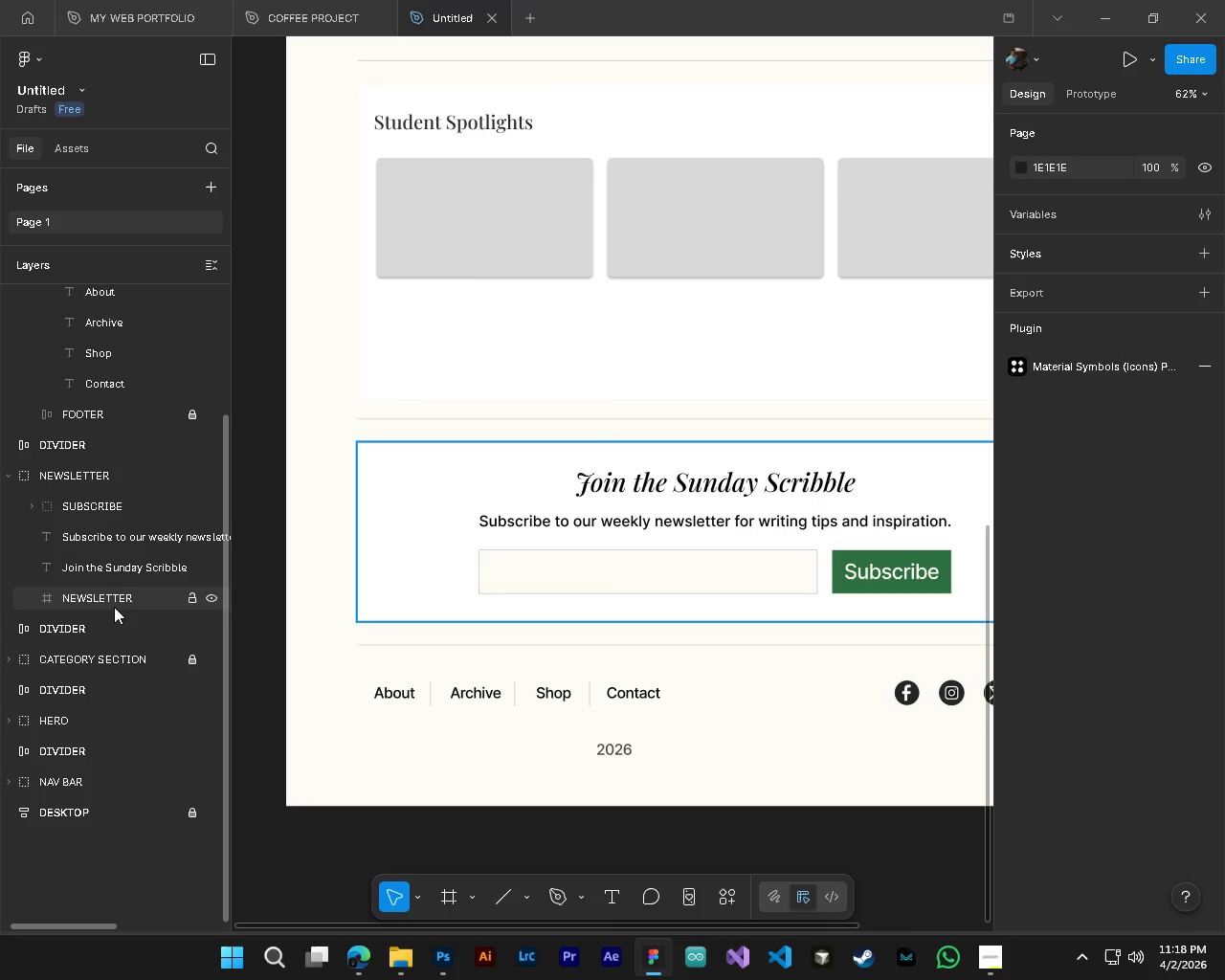 
left_click([114, 605])
 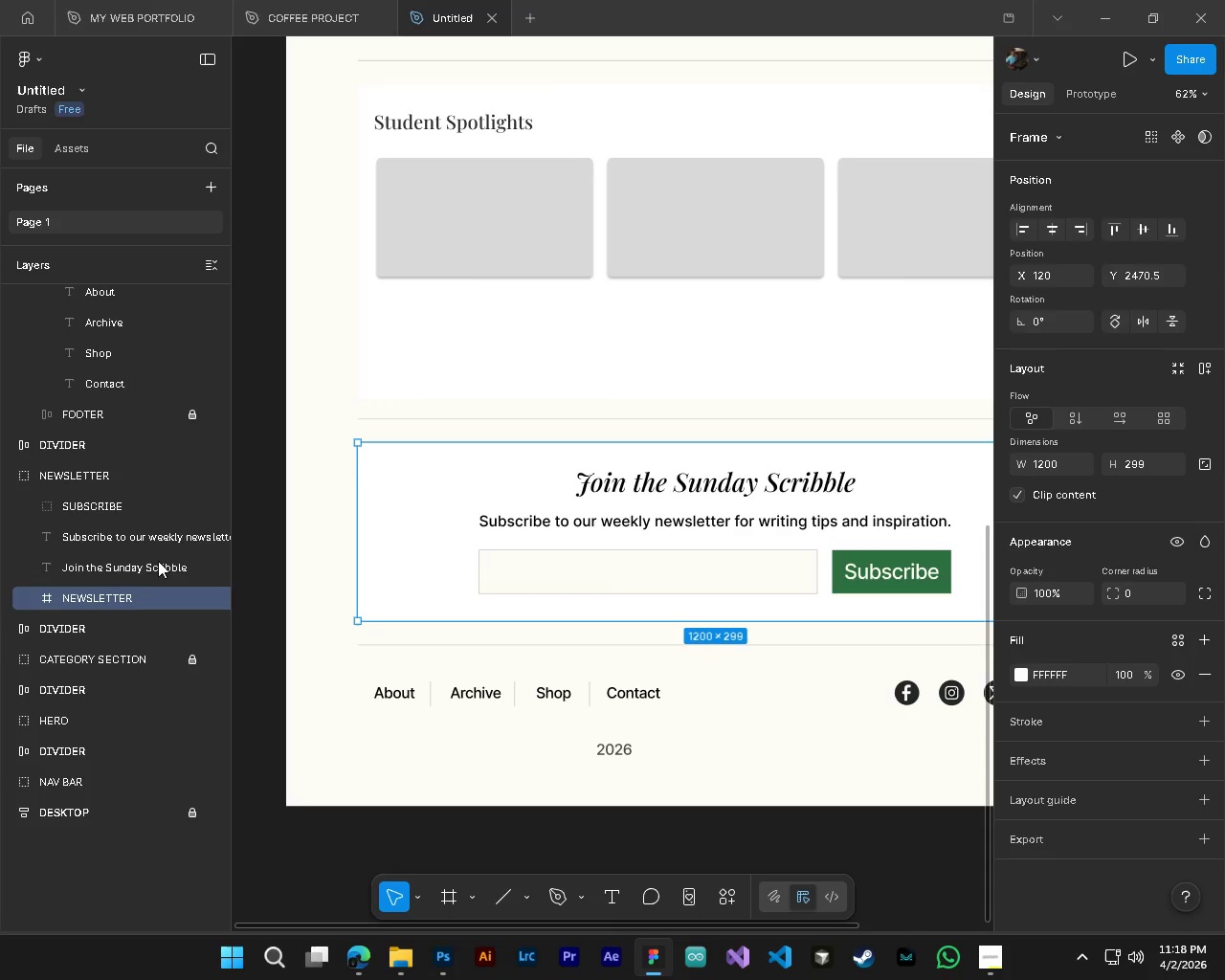 
scroll: coordinate [117, 522], scroll_direction: up, amount: 4.0
 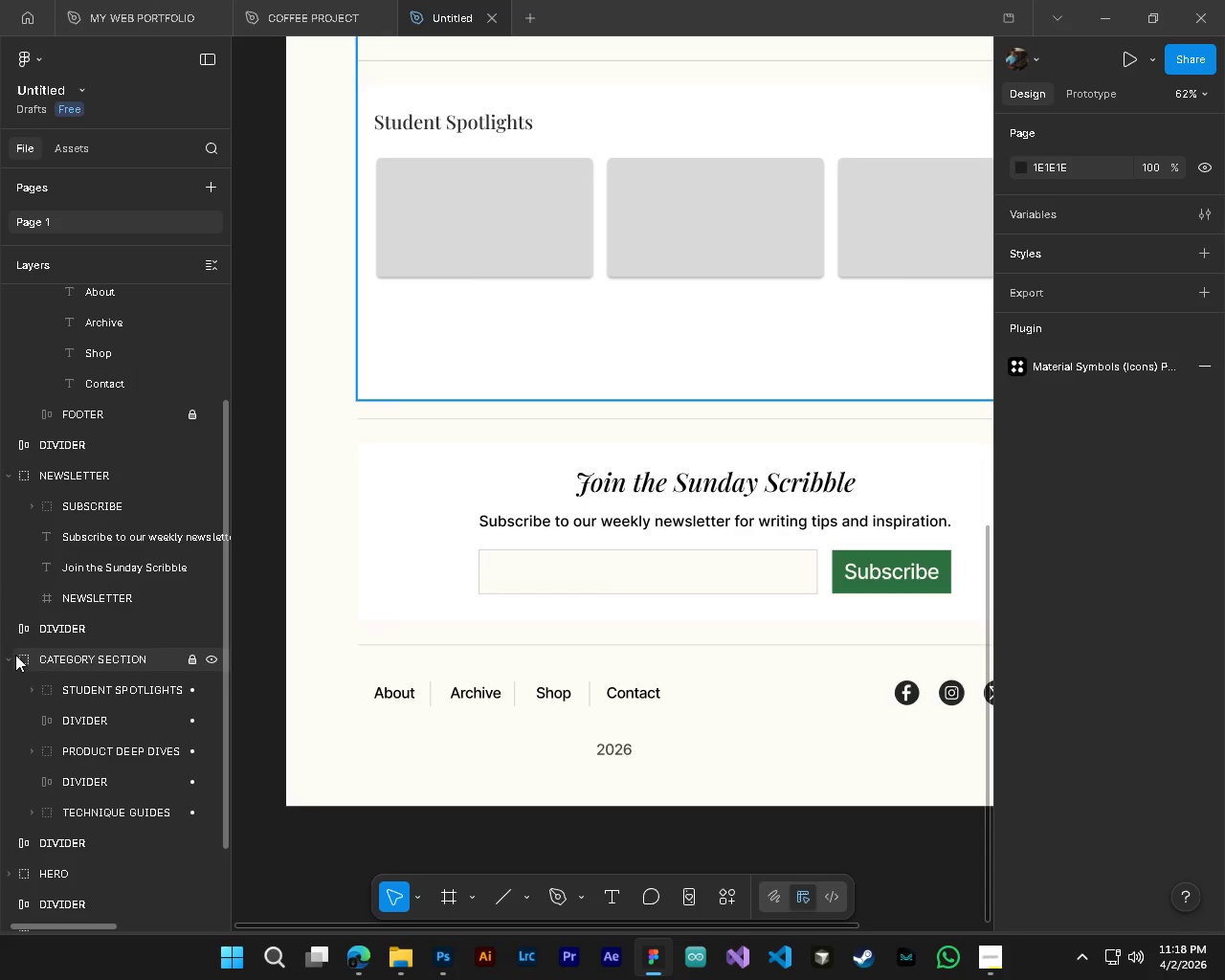 
left_click([129, 568])
 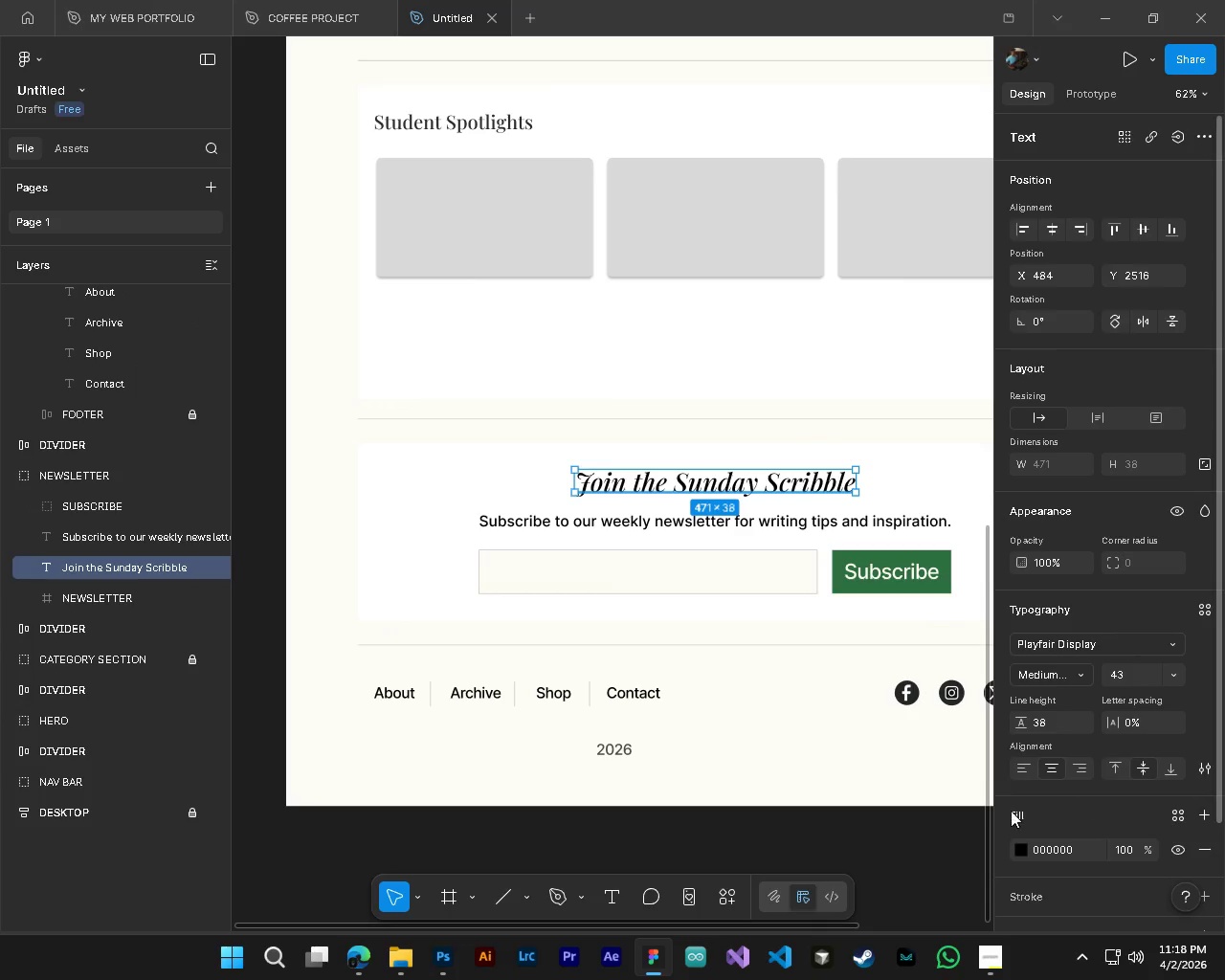 
left_click([1024, 846])
 